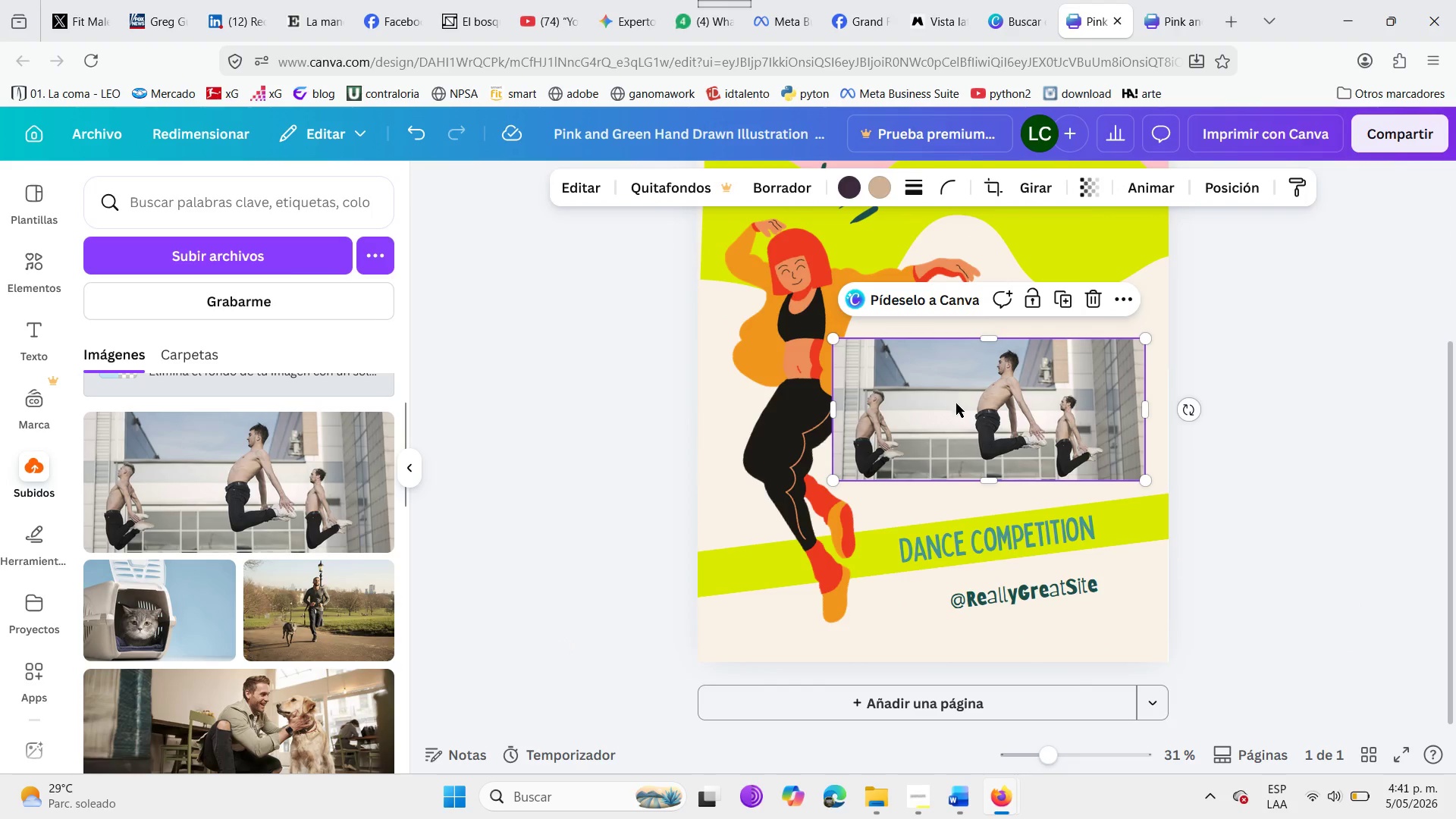 
left_click_drag(start_coordinate=[960, 424], to_coordinate=[968, 476])
 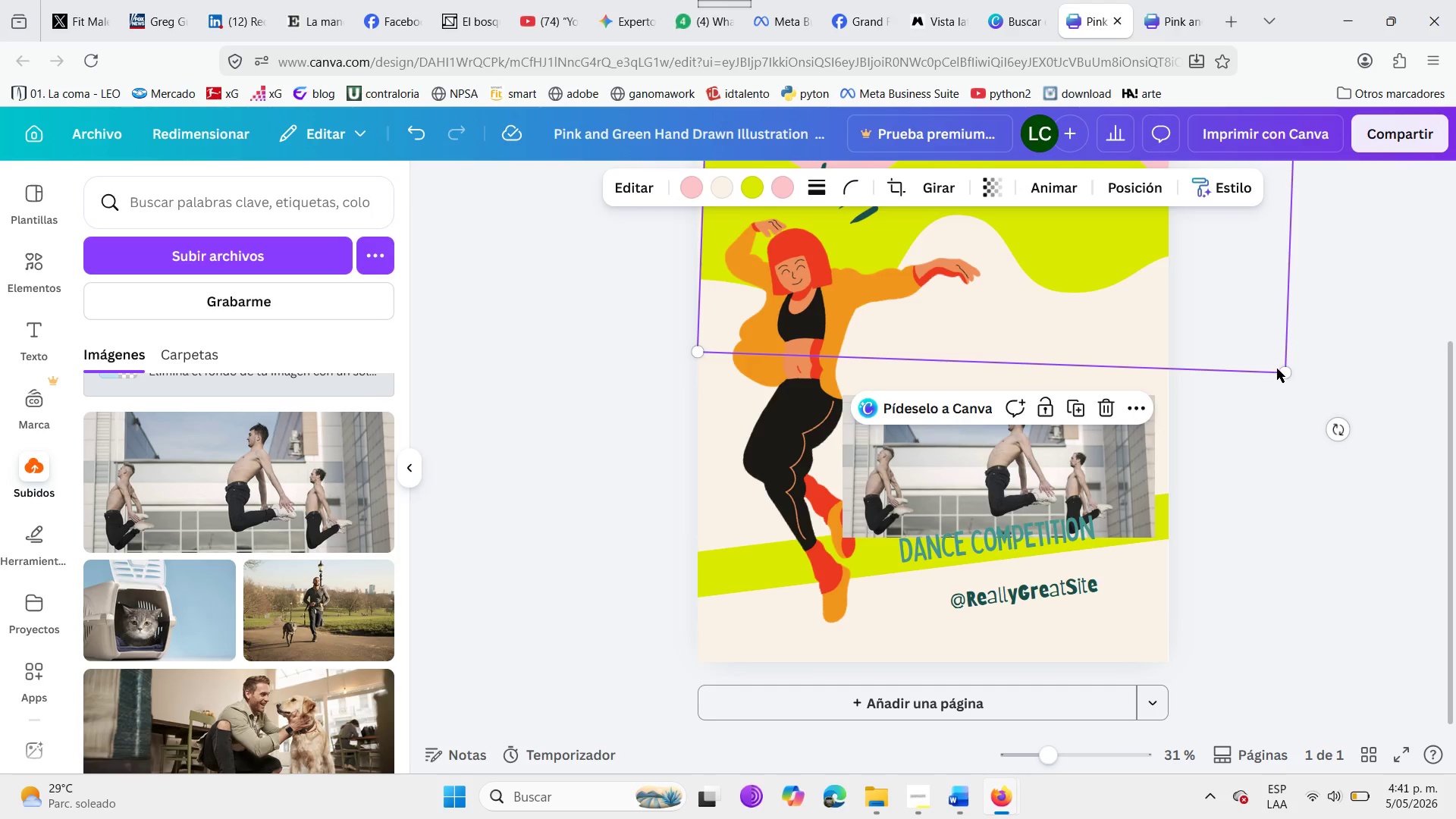 
left_click_drag(start_coordinate=[1284, 367], to_coordinate=[1304, 439])
 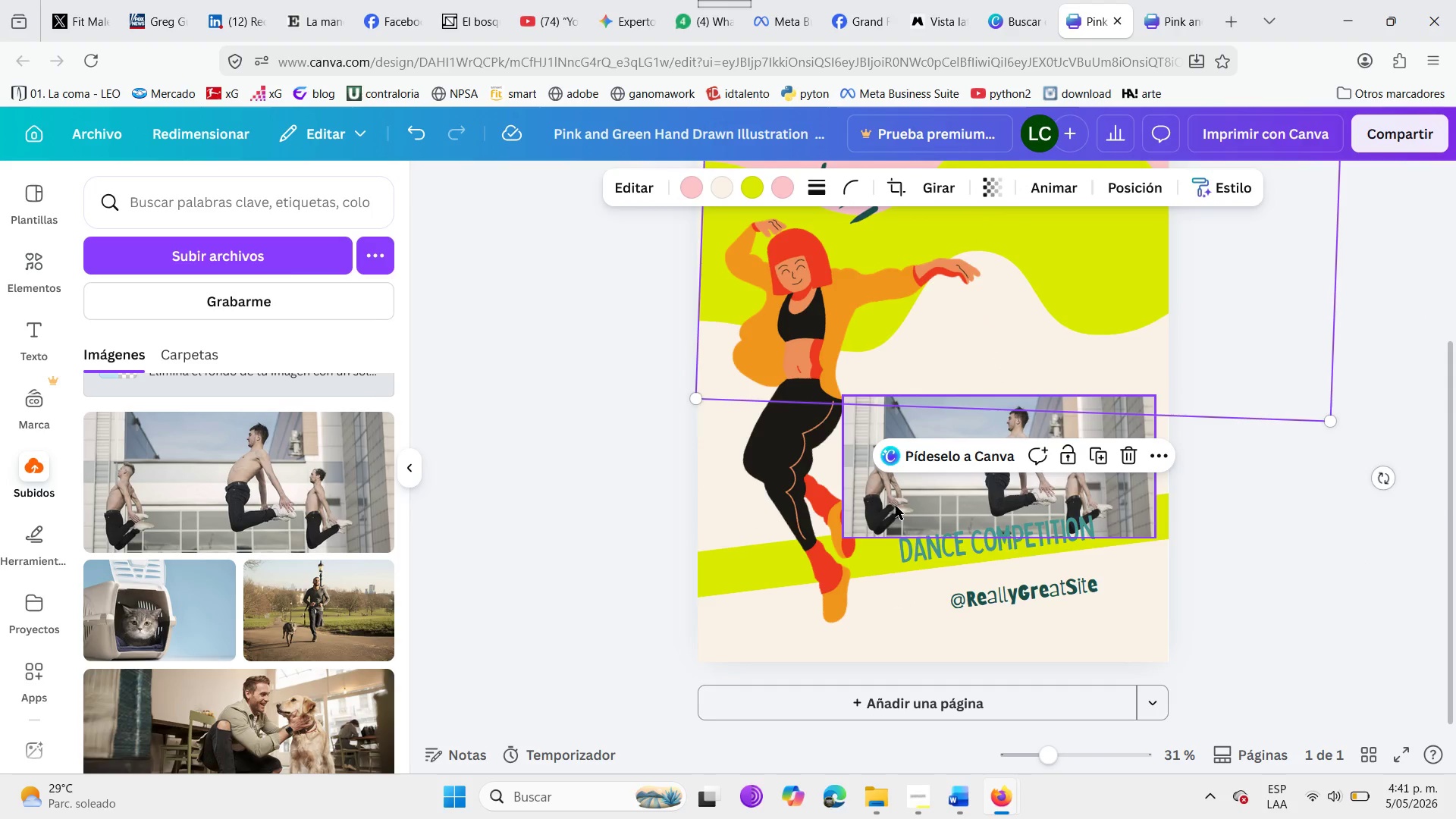 
left_click_drag(start_coordinate=[896, 491], to_coordinate=[908, 463])
 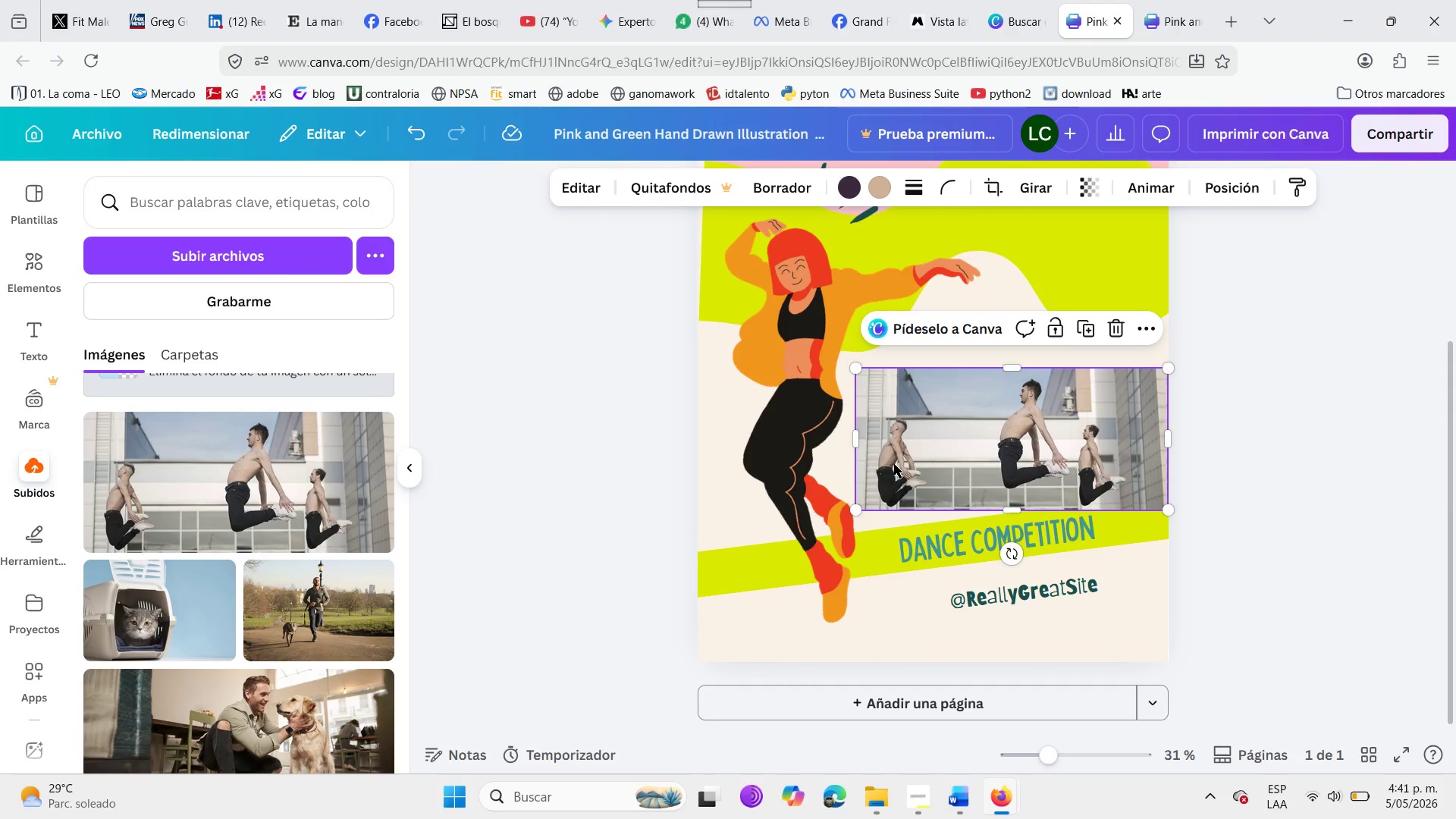 
right_click([894, 464])
 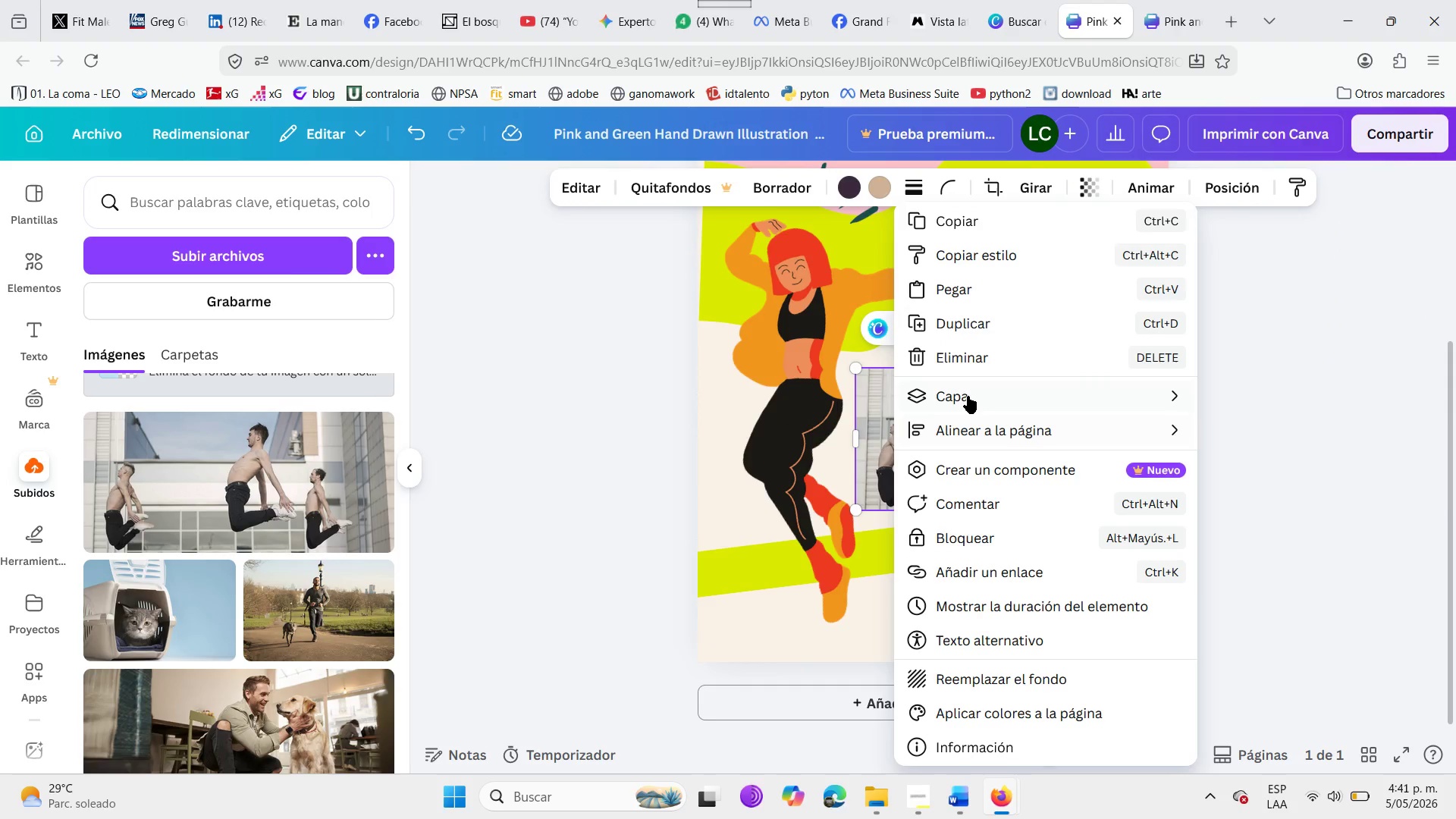 
left_click([963, 383])
 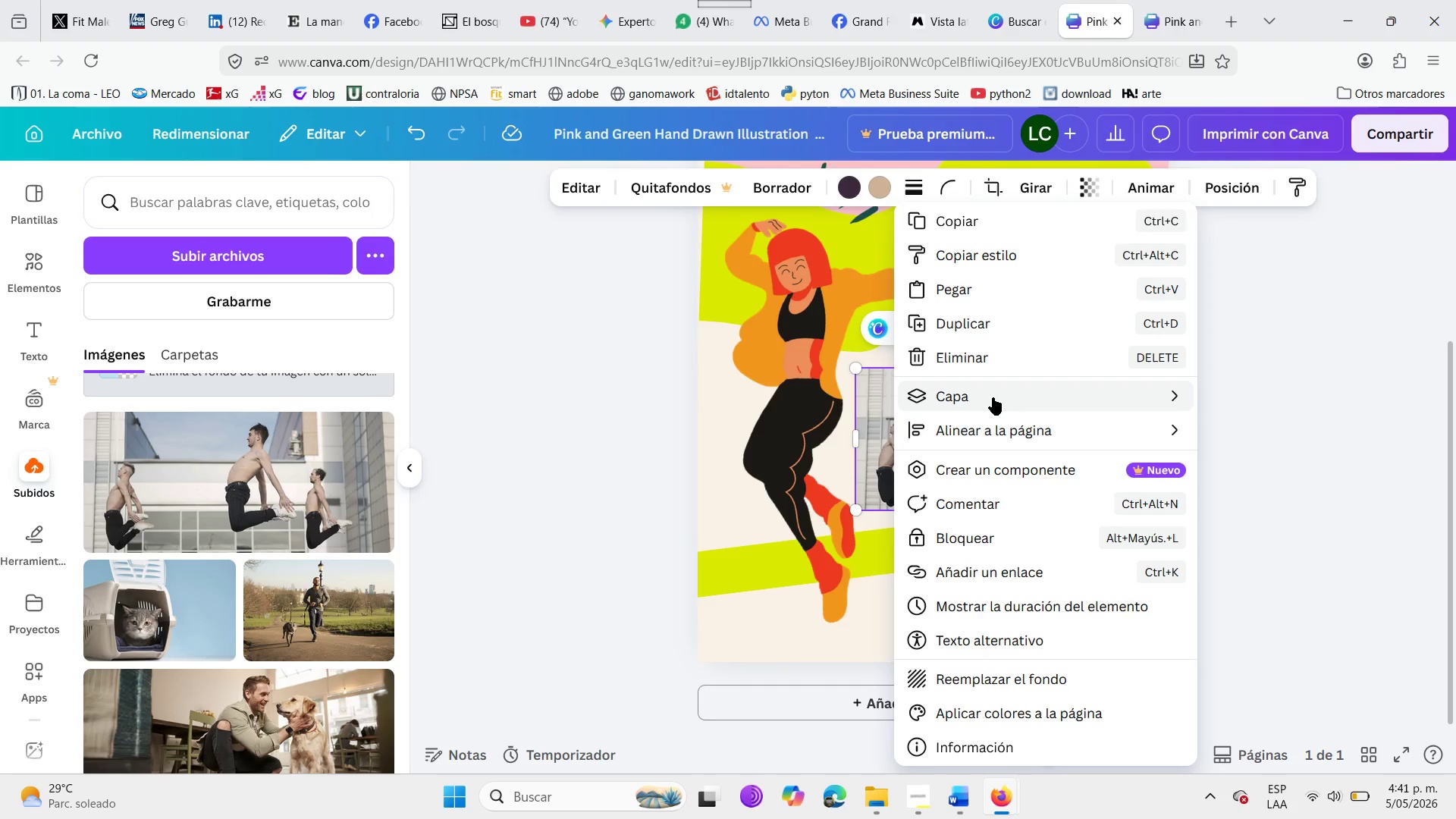 
left_click([993, 397])
 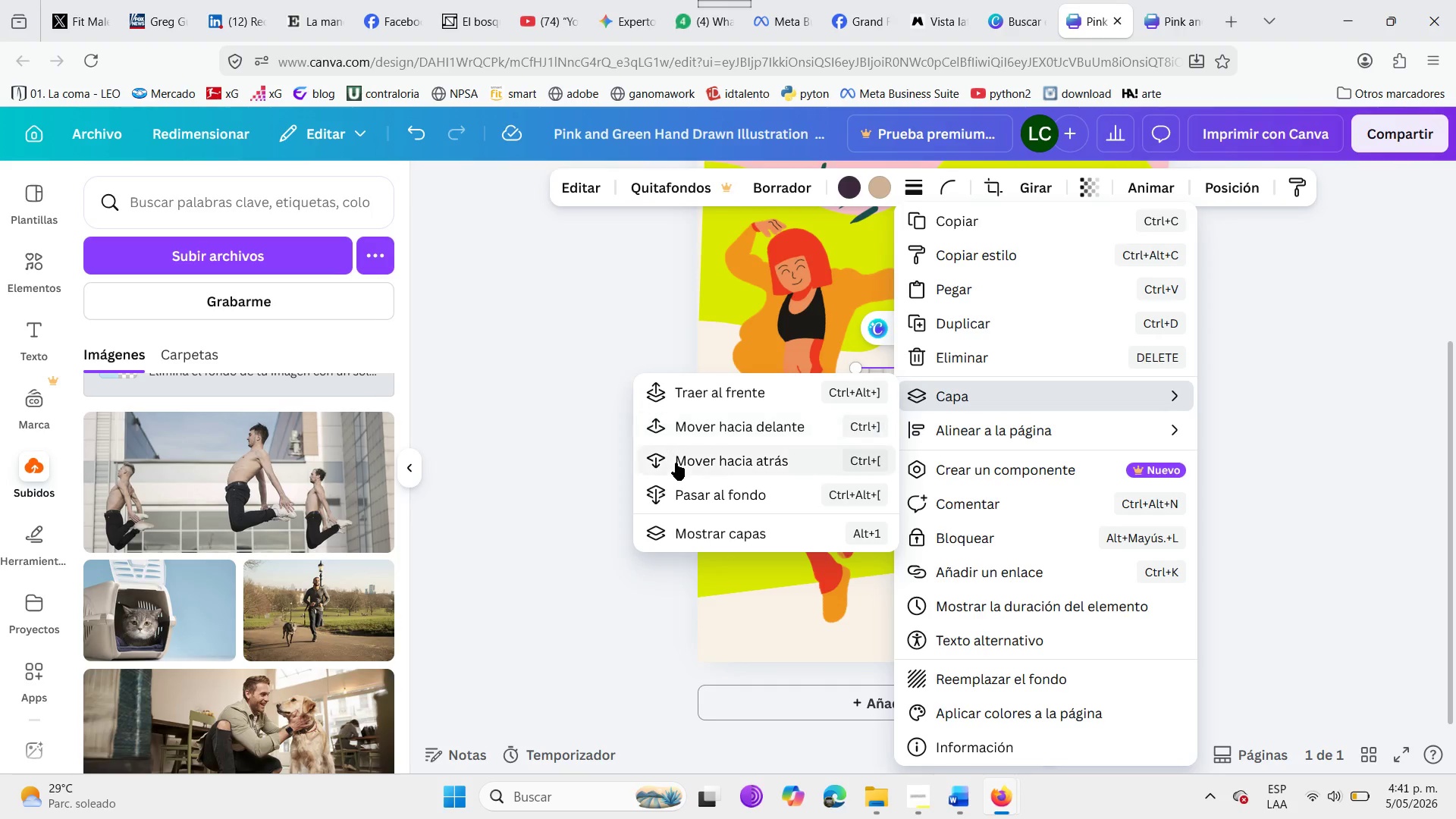 
left_click([676, 463])
 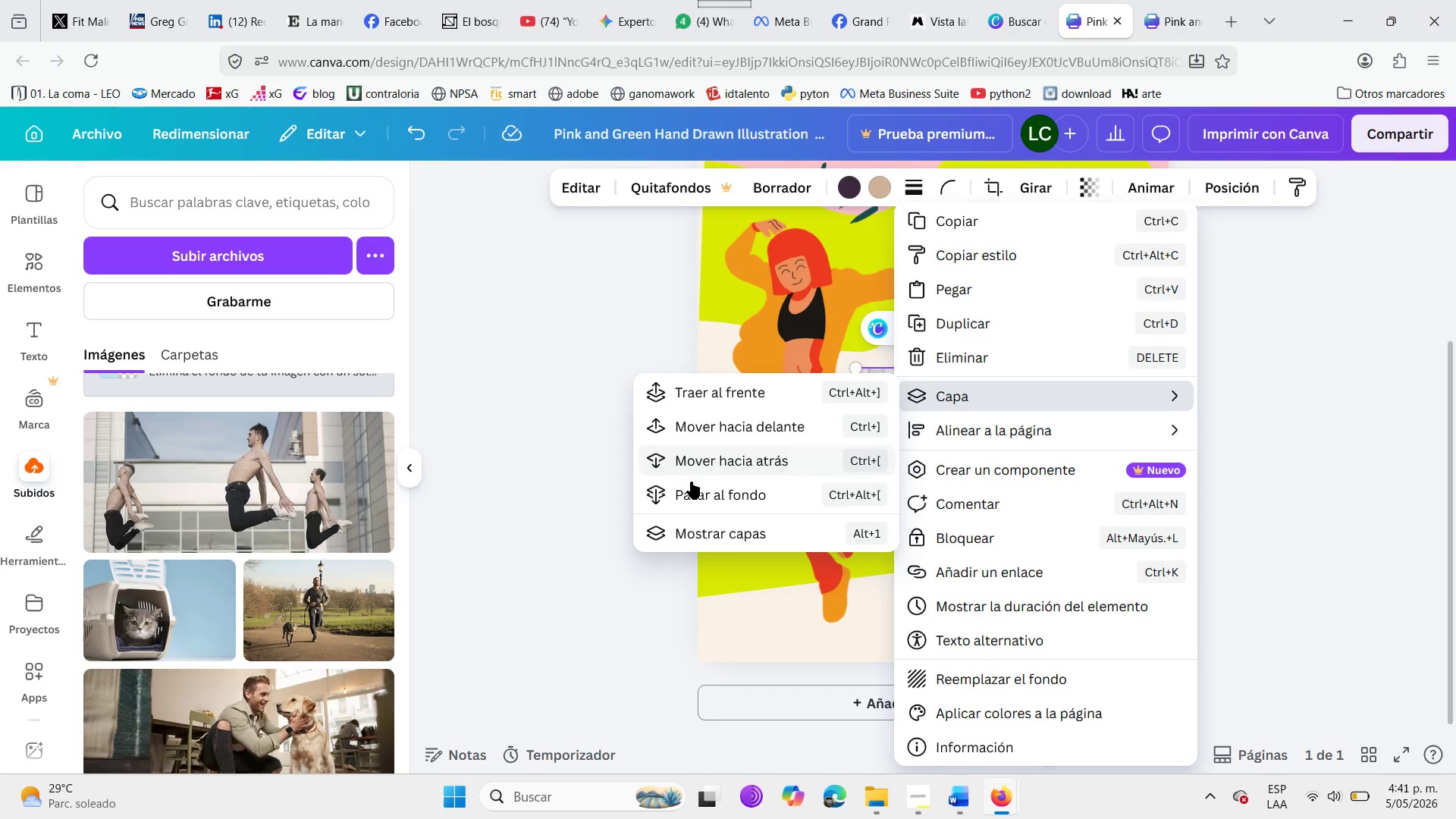 
left_click([691, 484])
 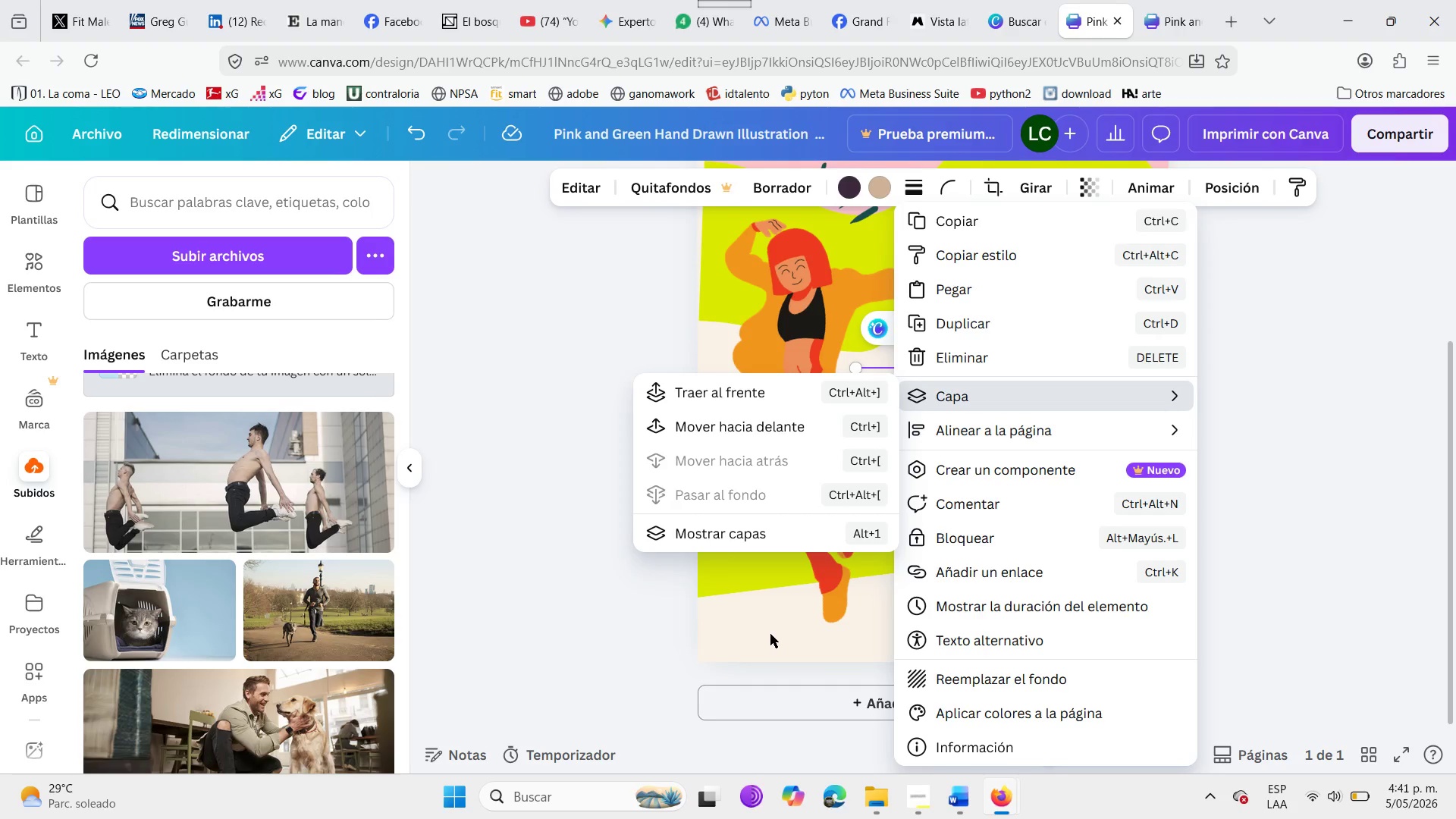 
left_click([770, 634])
 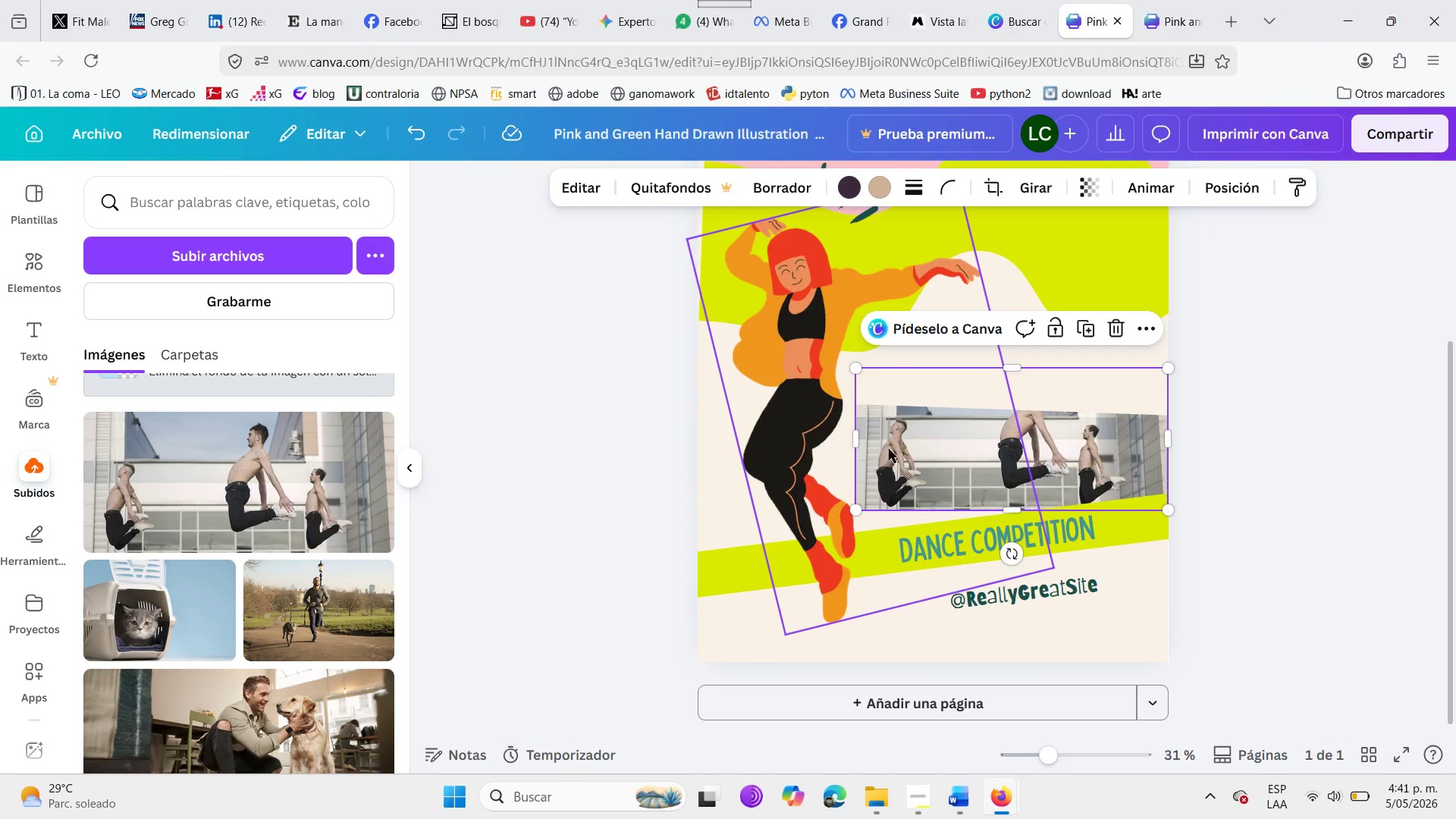 
left_click_drag(start_coordinate=[892, 424], to_coordinate=[736, 573])
 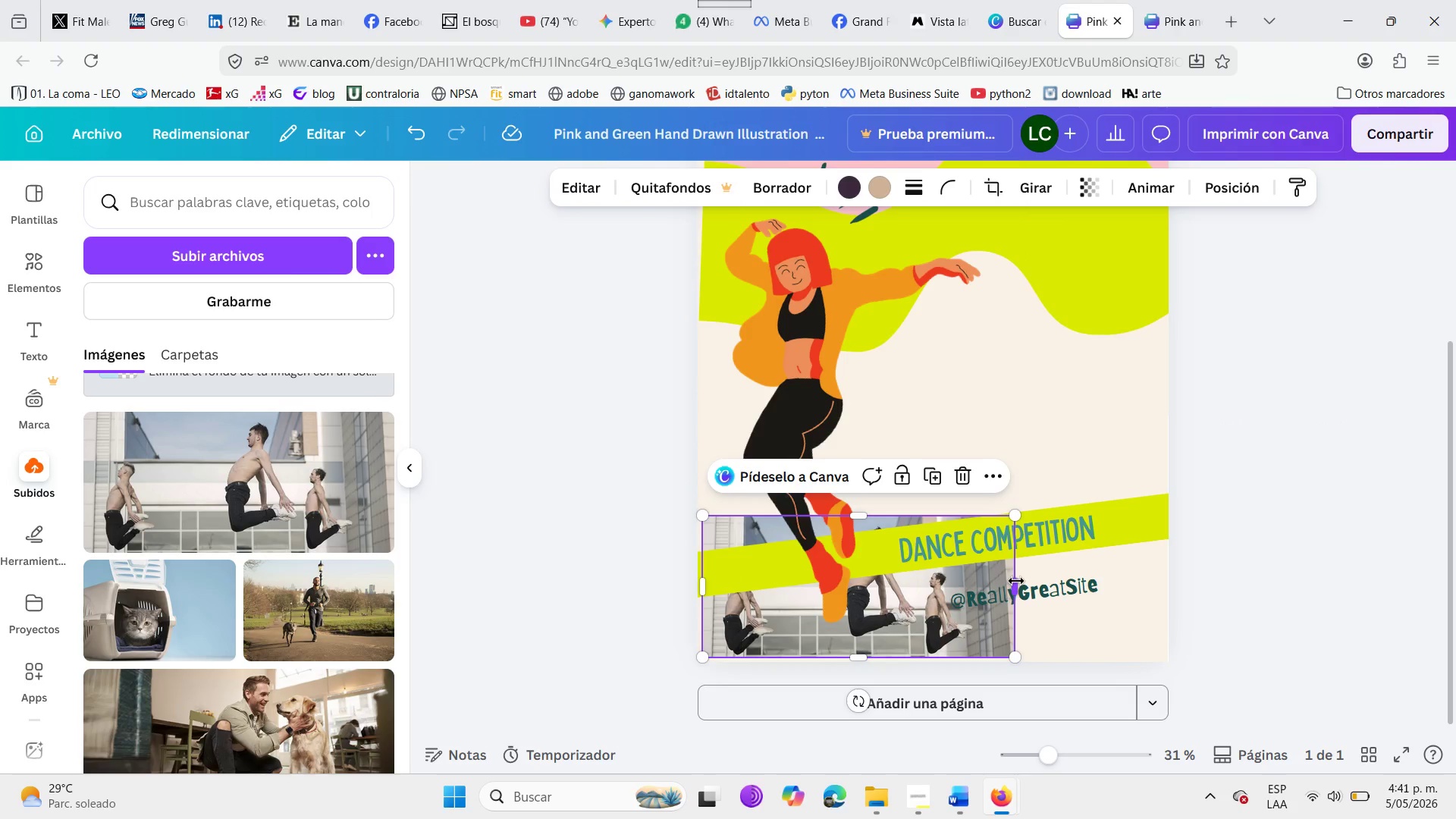 
left_click_drag(start_coordinate=[1016, 581], to_coordinate=[1167, 563])
 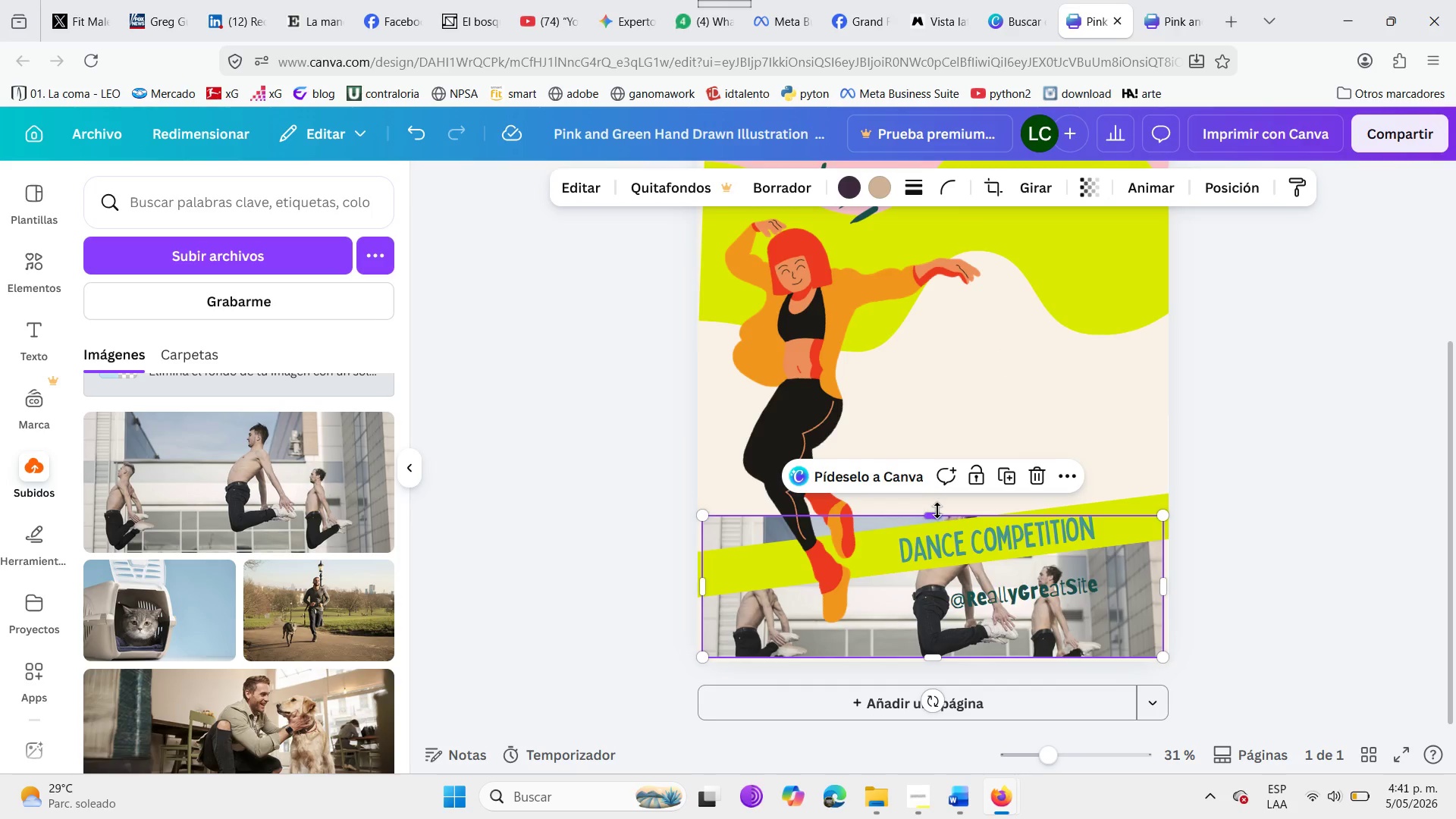 
left_click_drag(start_coordinate=[937, 510], to_coordinate=[927, 441])
 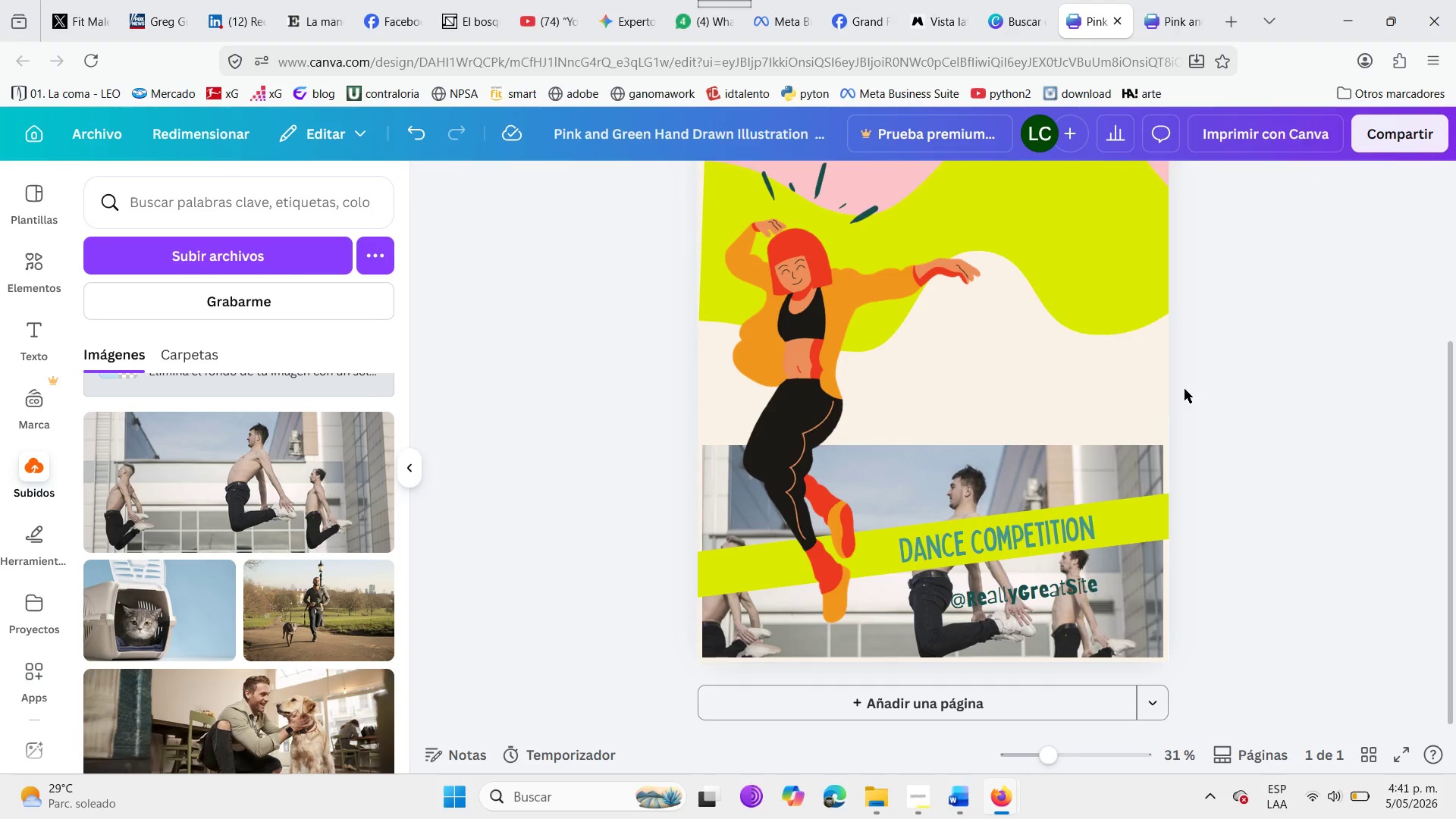 
scroll: coordinate [924, 488], scroll_direction: up, amount: 4.0
 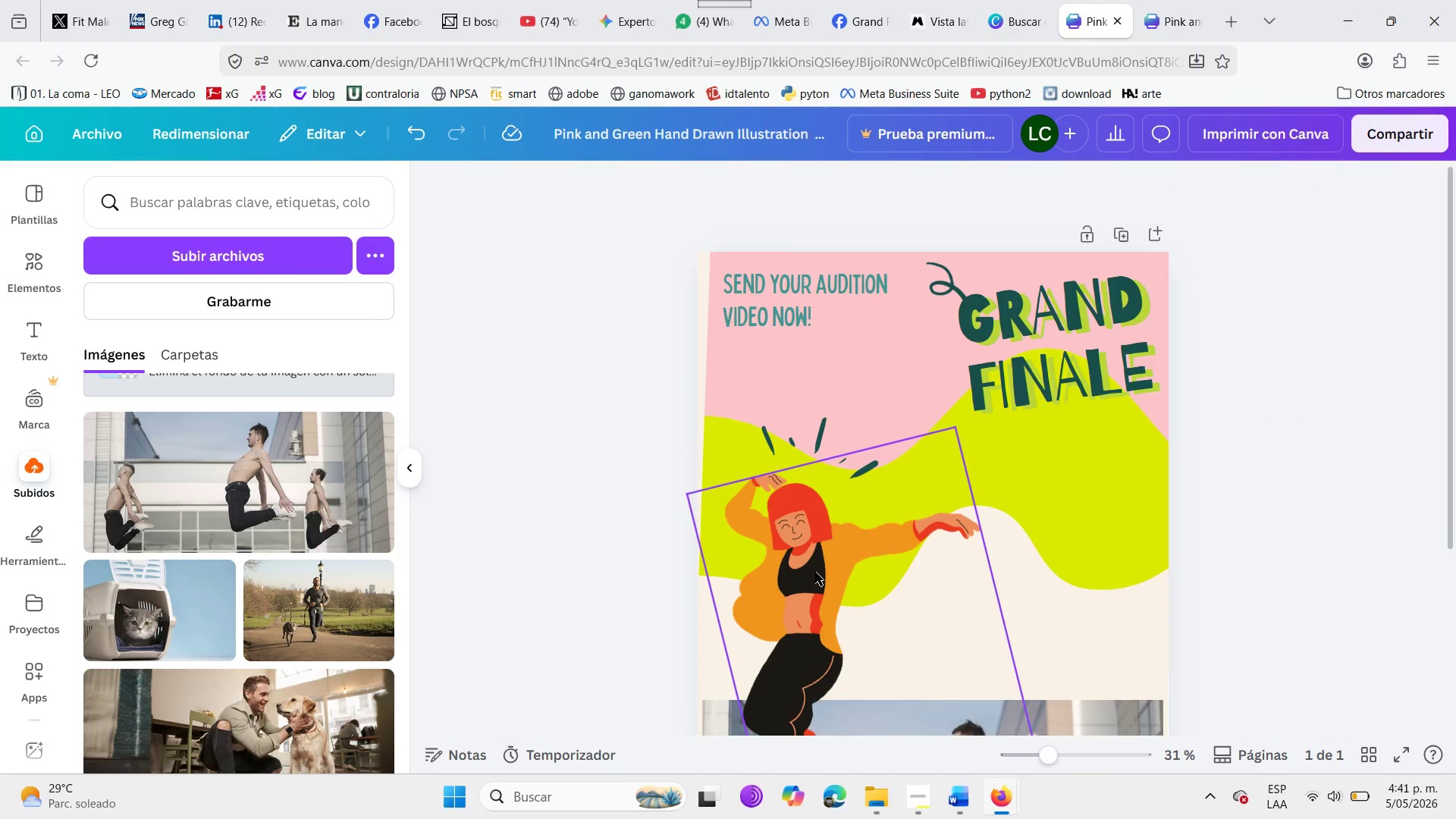 
scroll: coordinate [815, 572], scroll_direction: down, amount: 2.0
 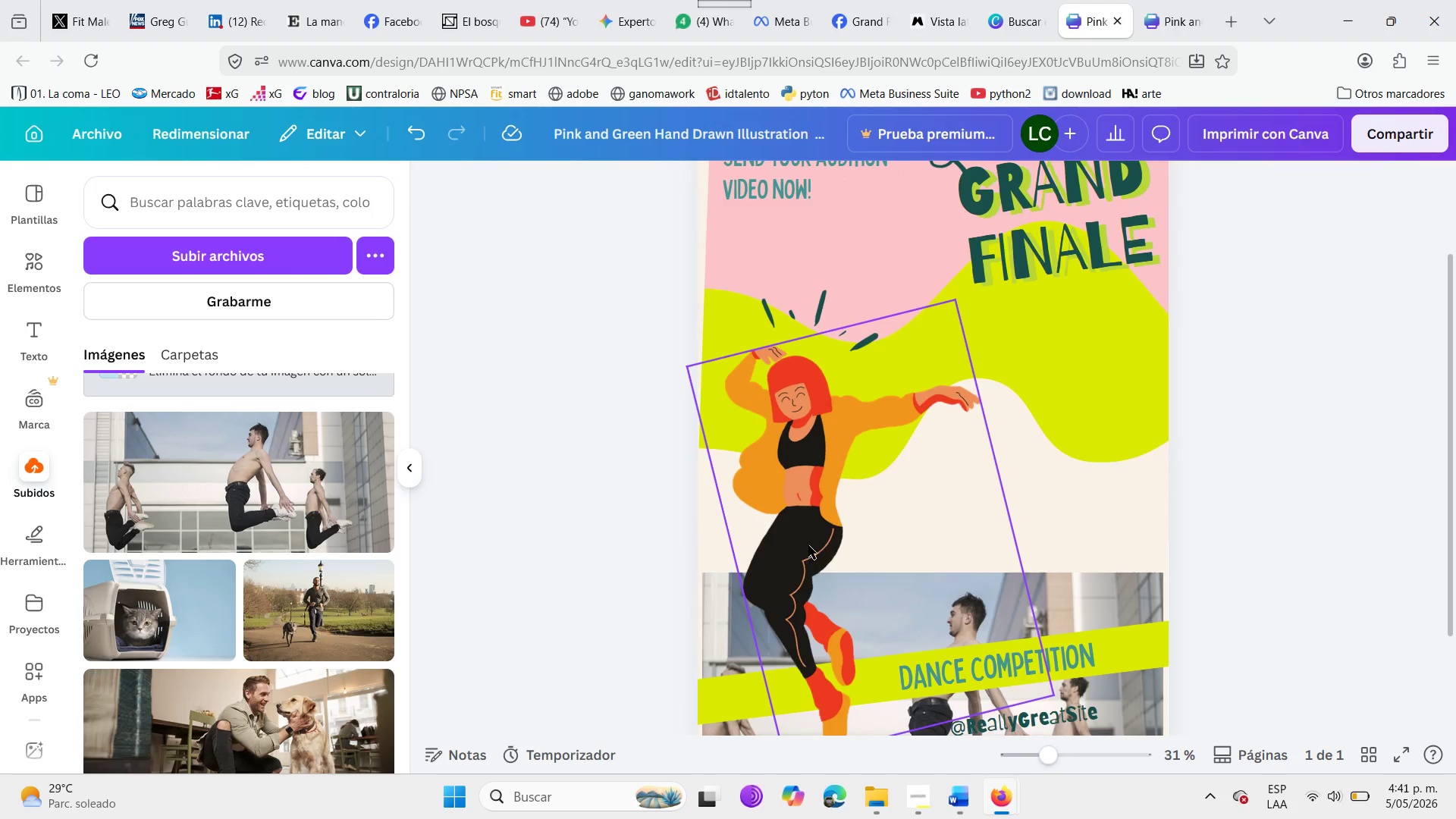 
left_click([808, 545])
 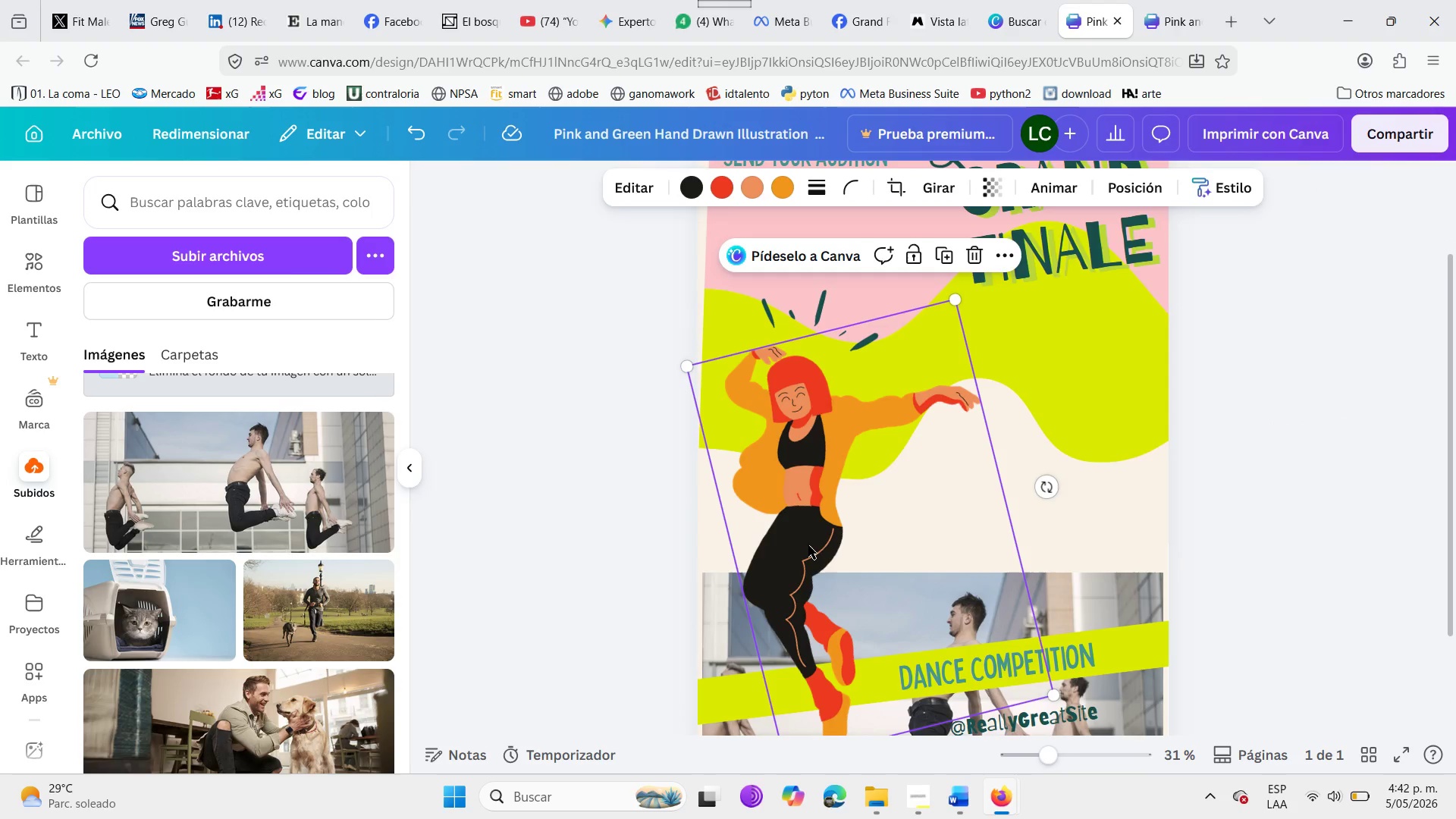 
key(Delete)
 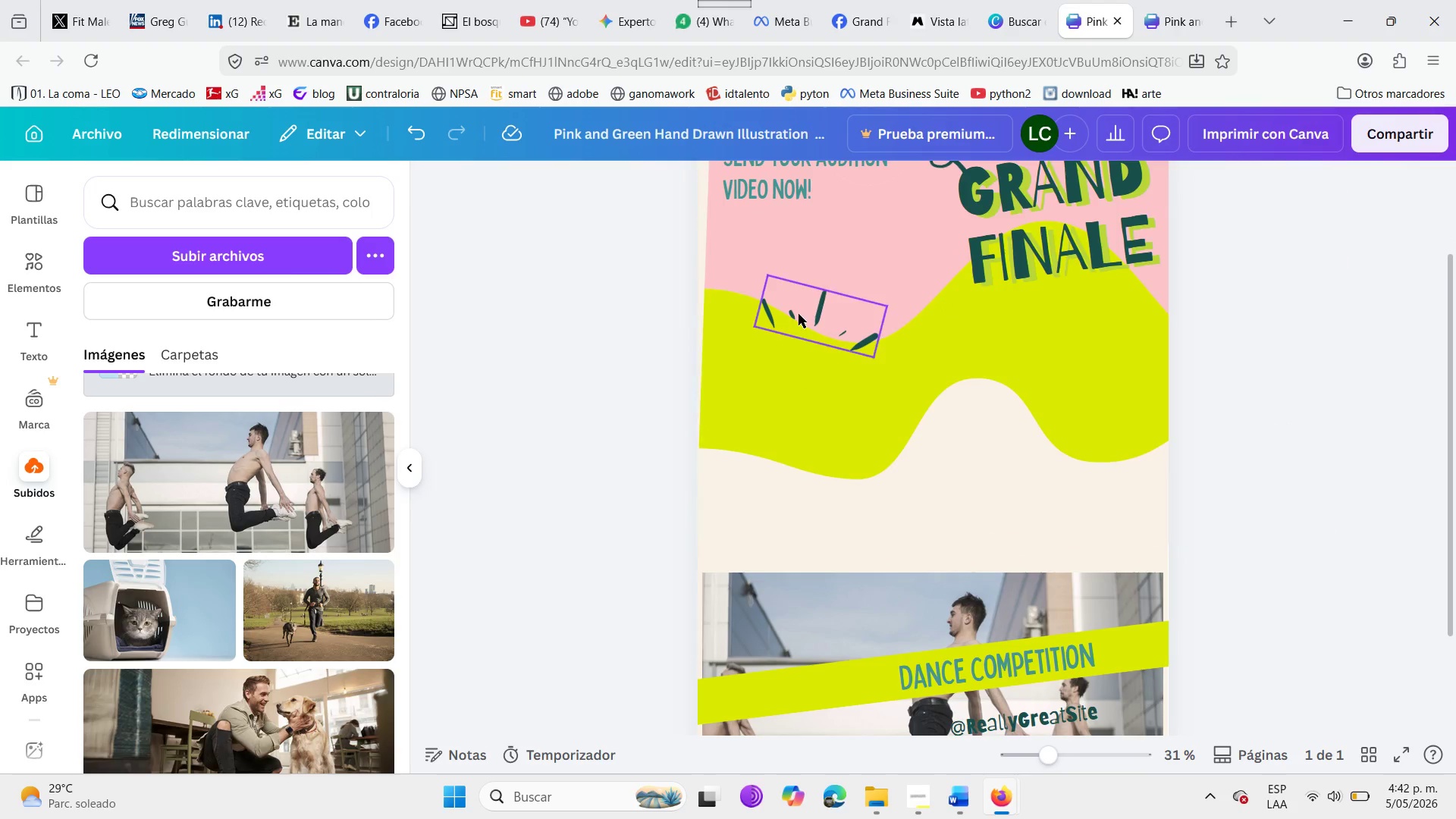 
left_click([799, 314])
 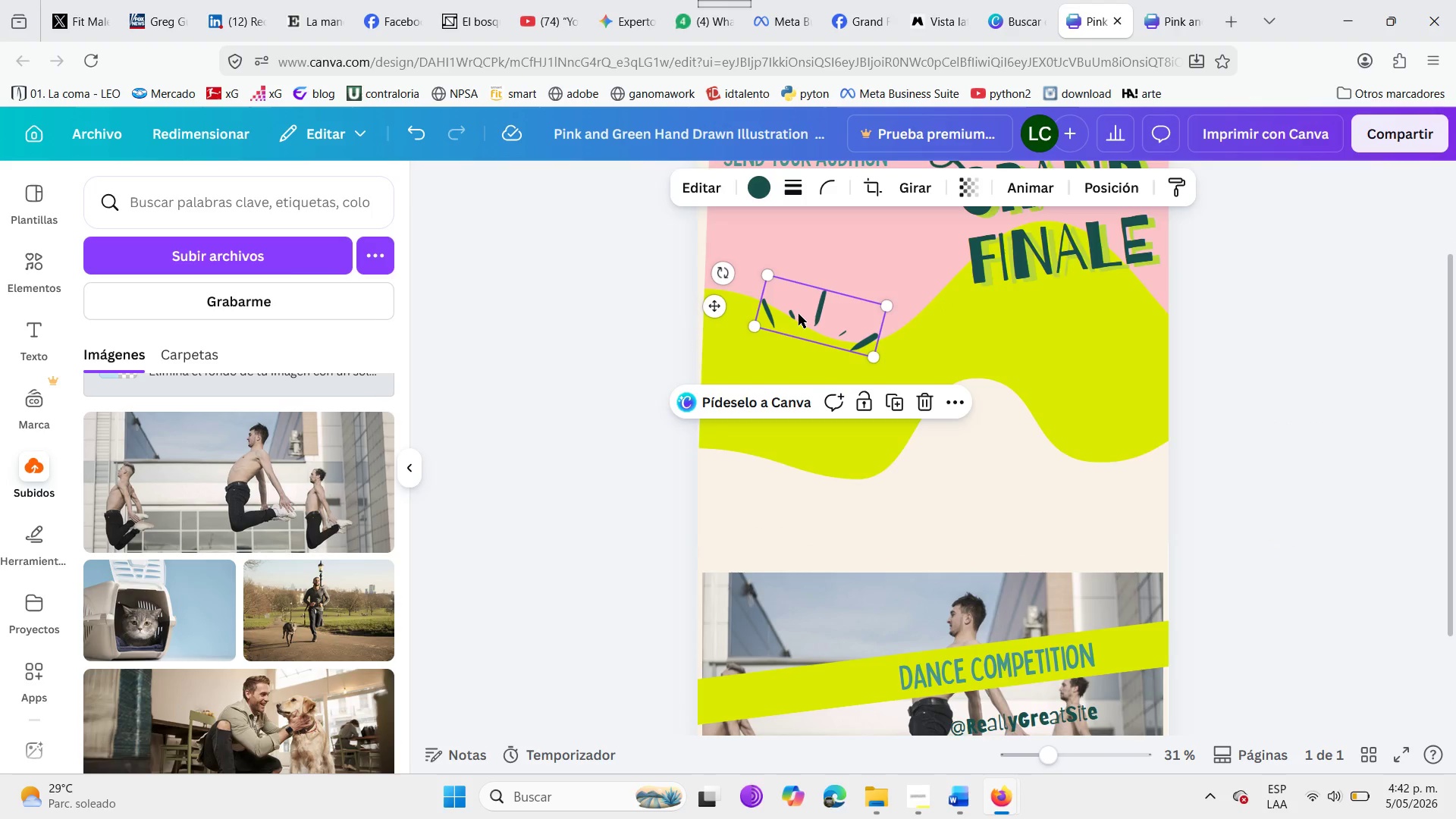 
key(Delete)
 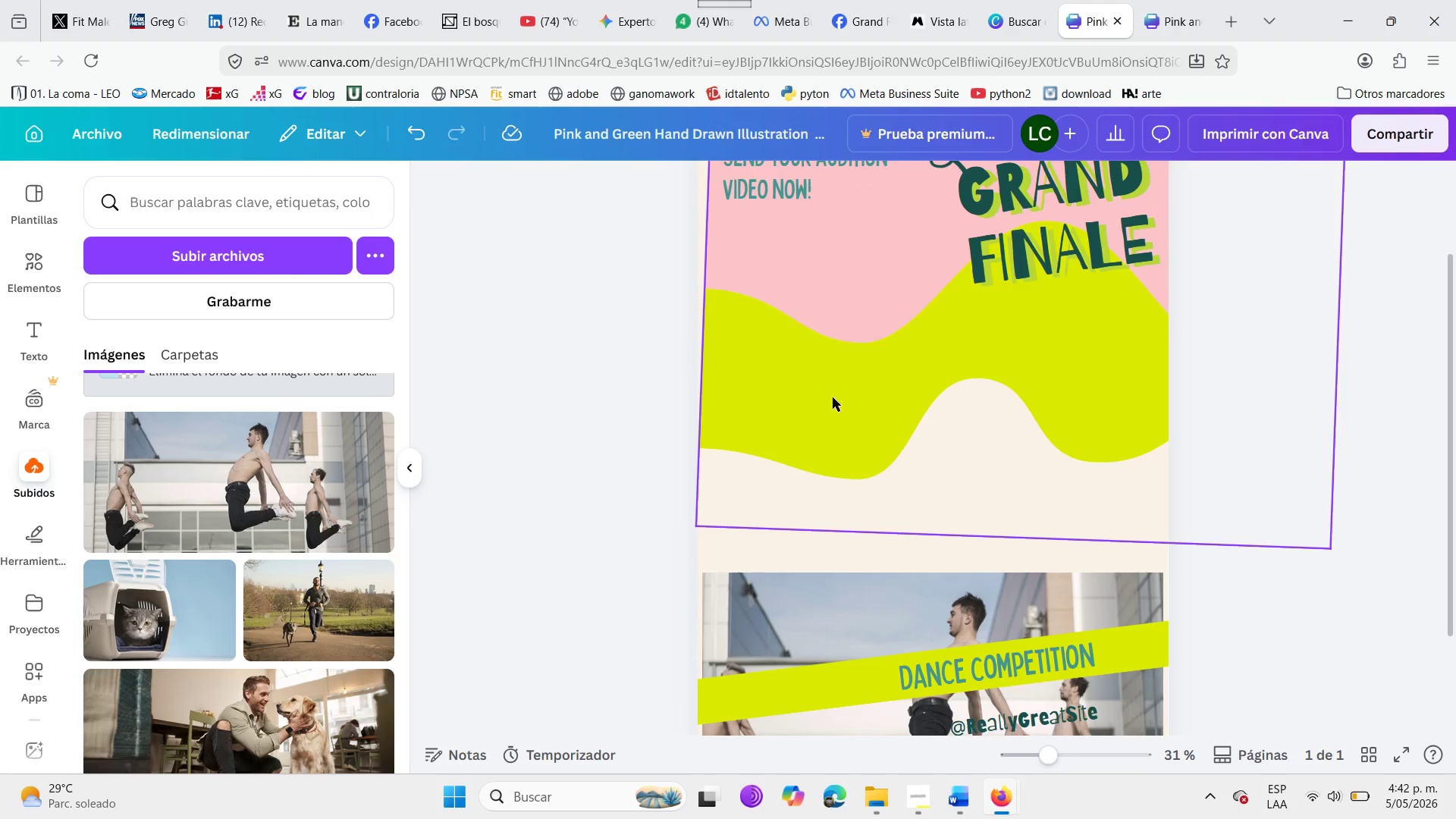 
left_click([833, 397])
 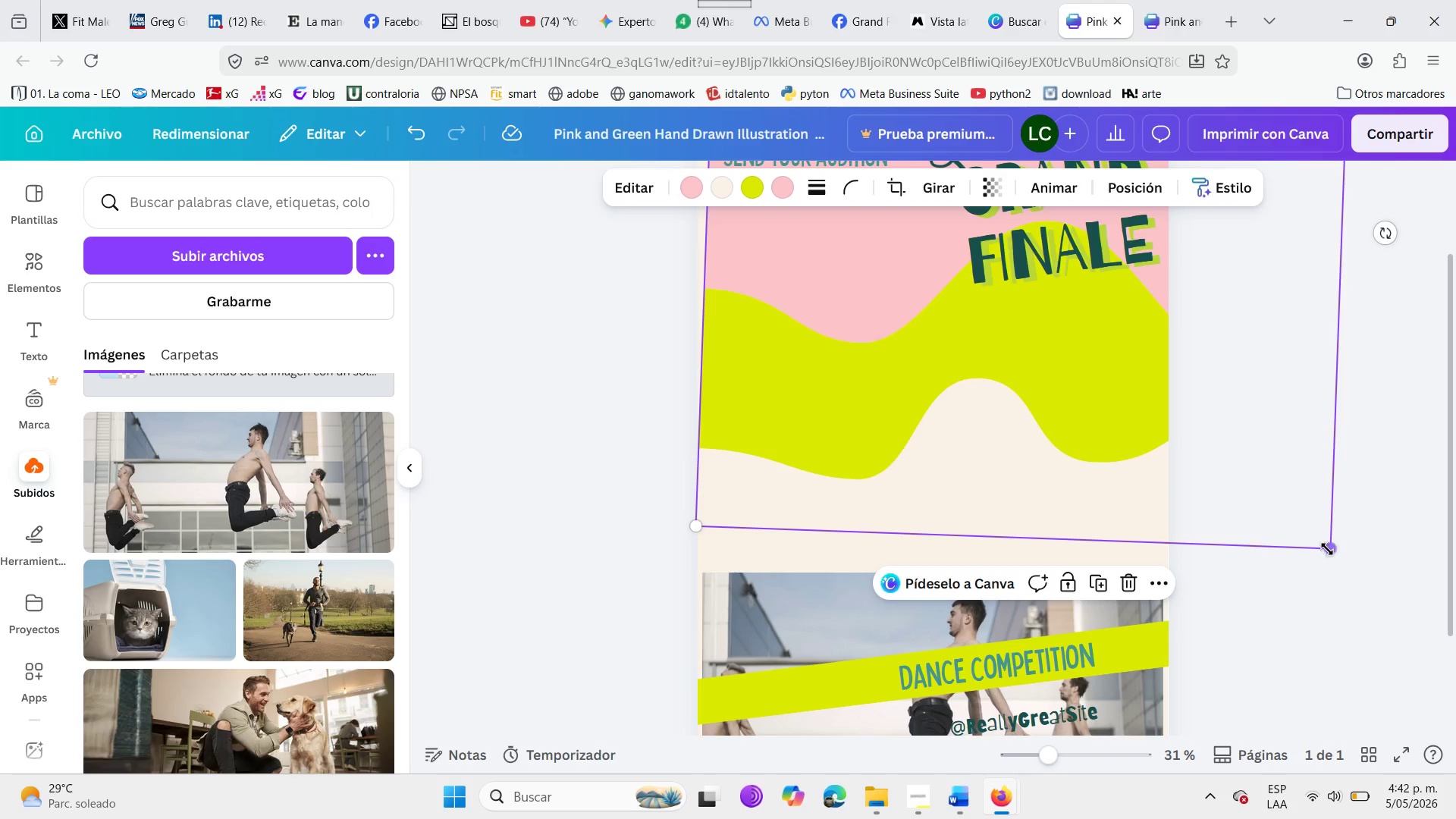 
left_click_drag(start_coordinate=[1324, 549], to_coordinate=[1332, 472])
 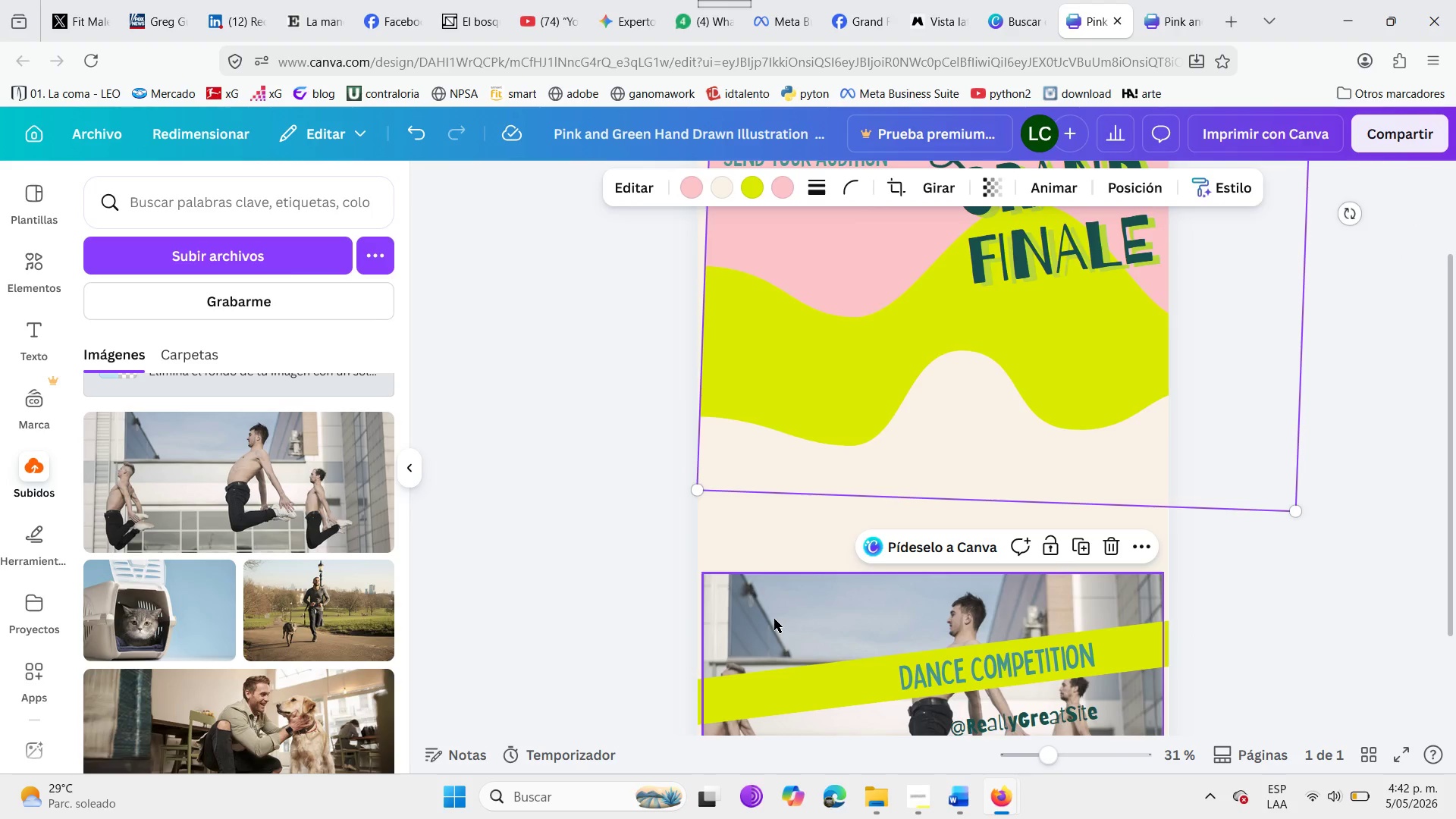 
left_click([774, 619])
 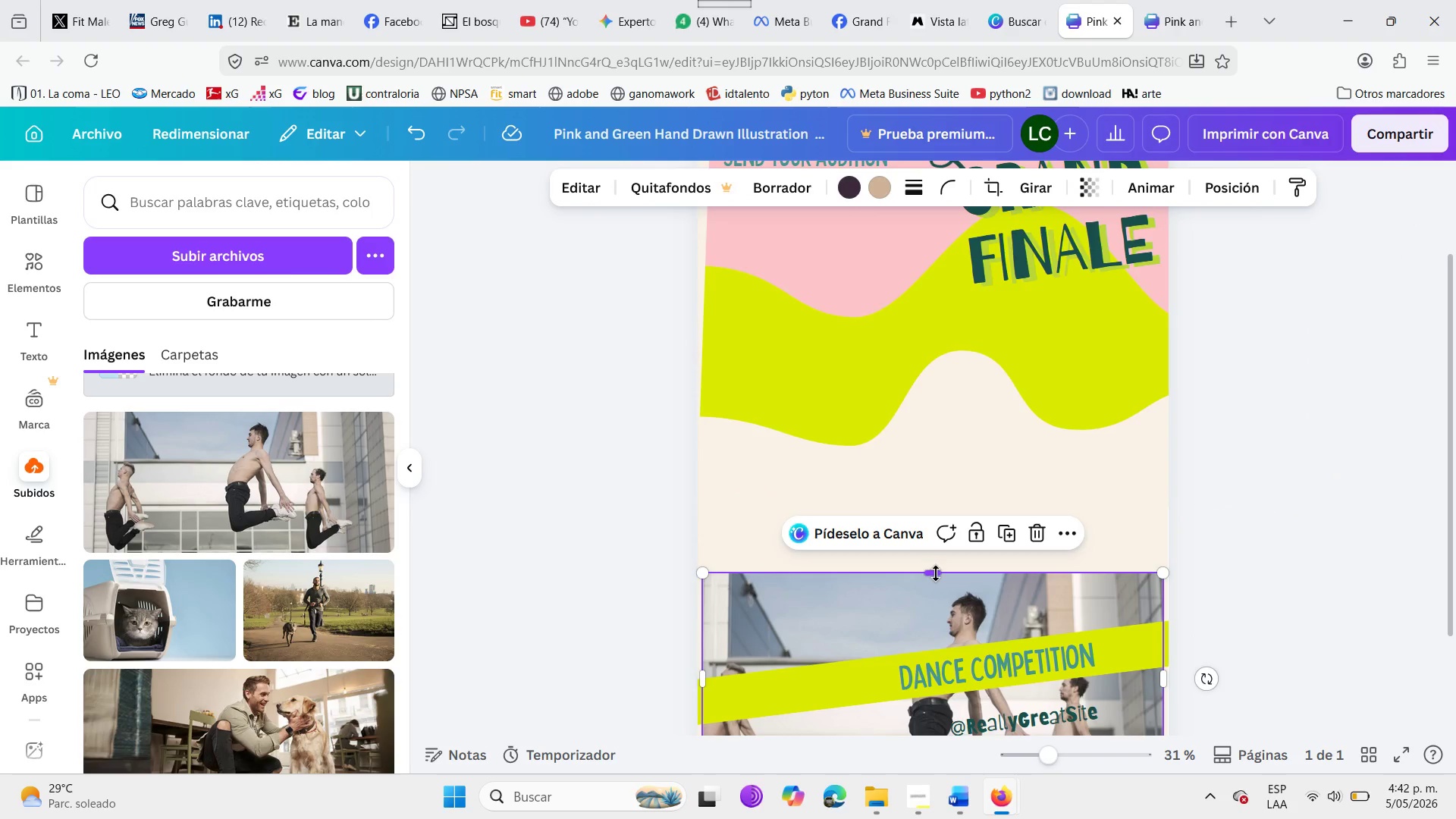 
left_click_drag(start_coordinate=[936, 573], to_coordinate=[950, 562])
 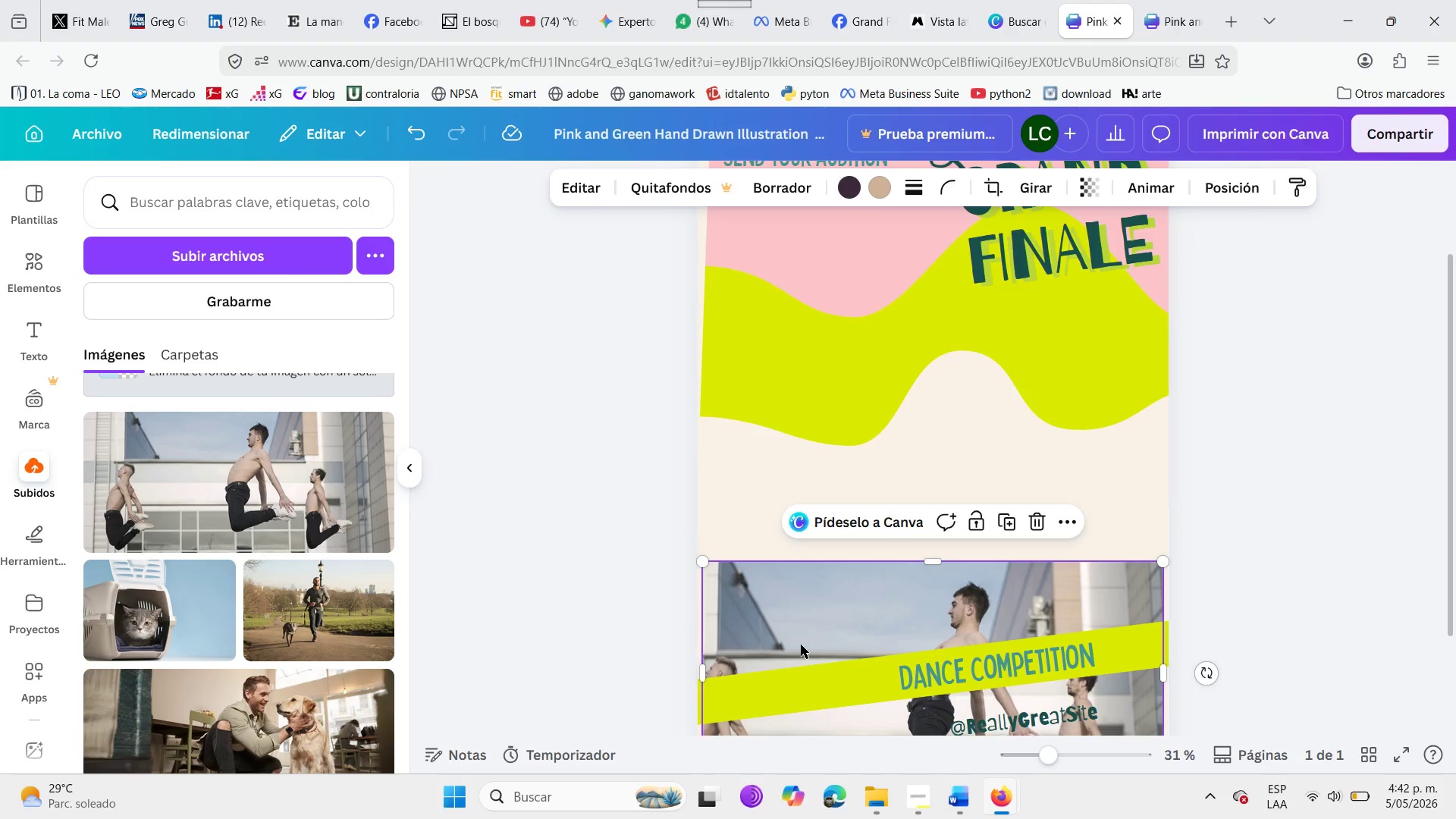 
double_click([801, 645])
 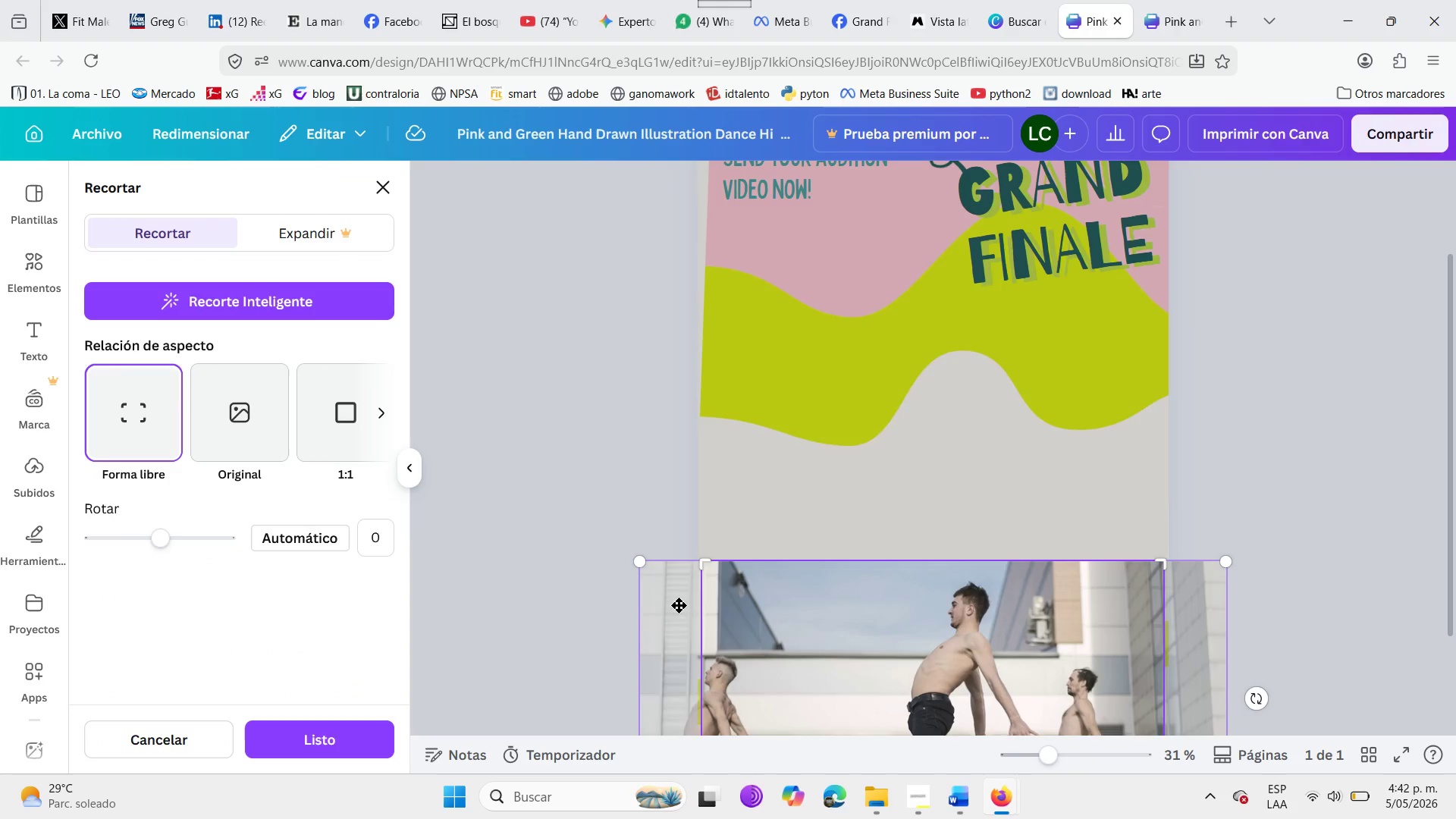 
scroll: coordinate [566, 586], scroll_direction: down, amount: 5.0
 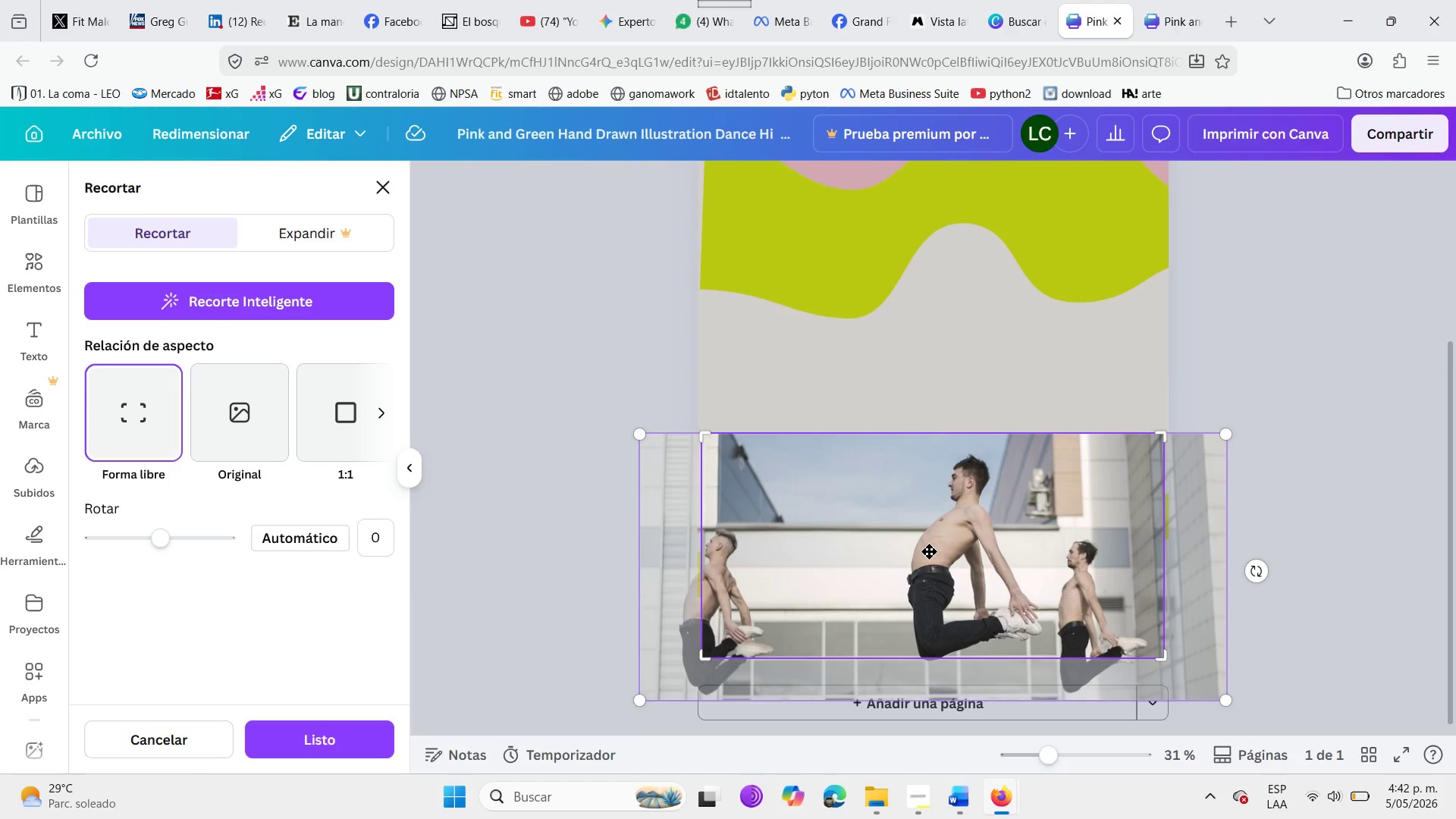 
left_click_drag(start_coordinate=[925, 551], to_coordinate=[980, 553])
 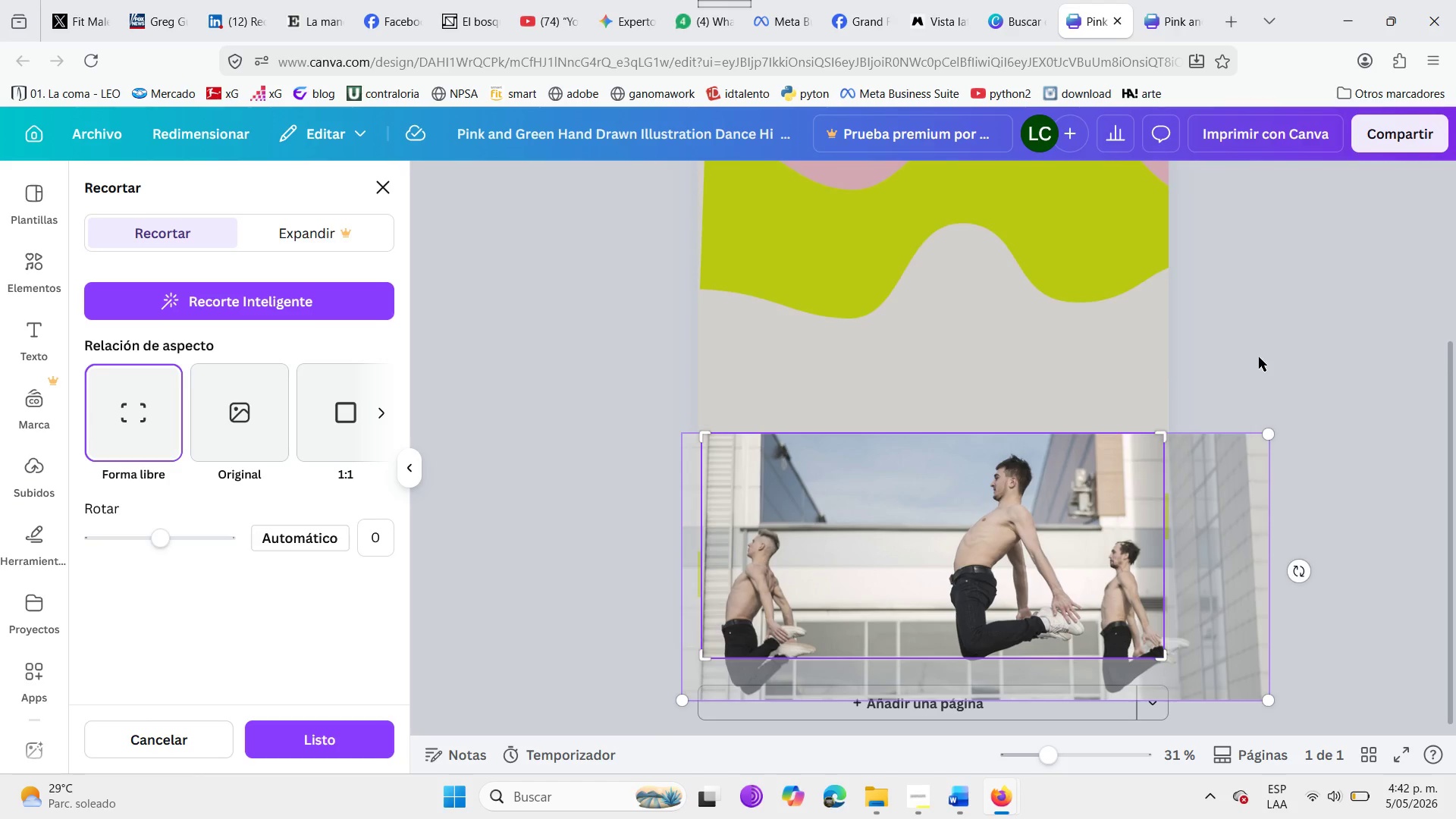 
left_click([1259, 356])
 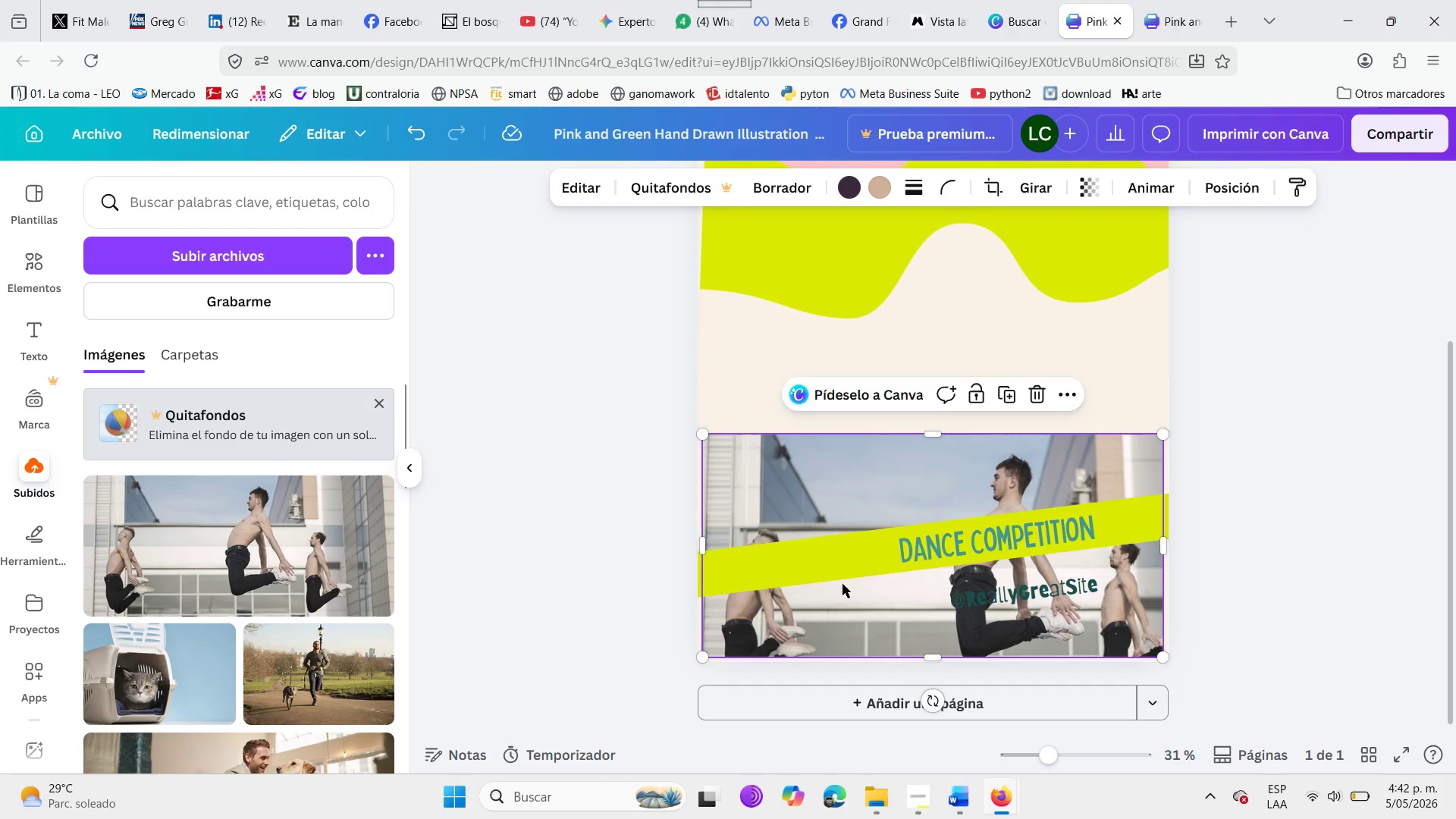 
left_click_drag(start_coordinate=[839, 566], to_coordinate=[839, 572])
 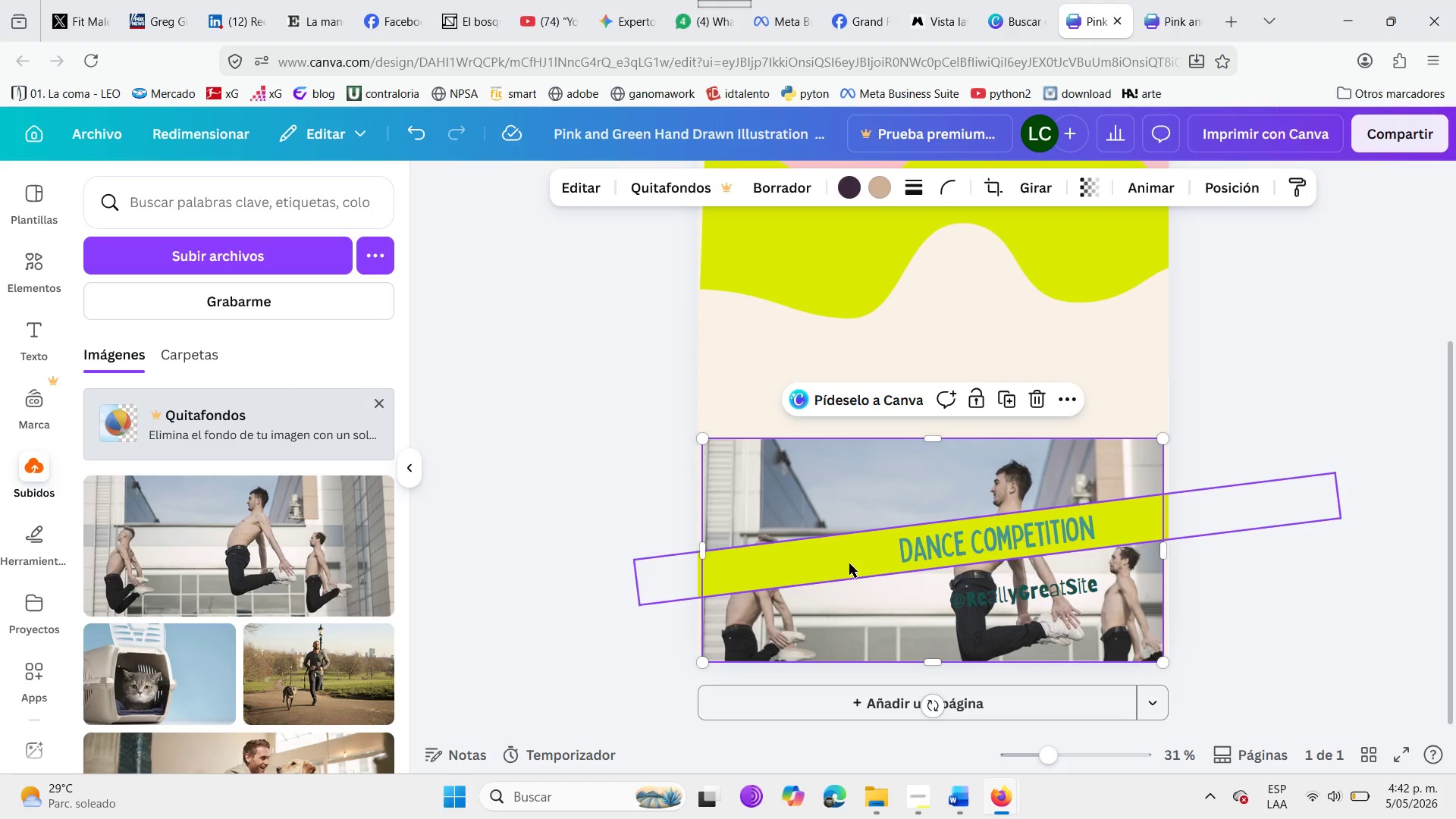 
left_click([850, 562])
 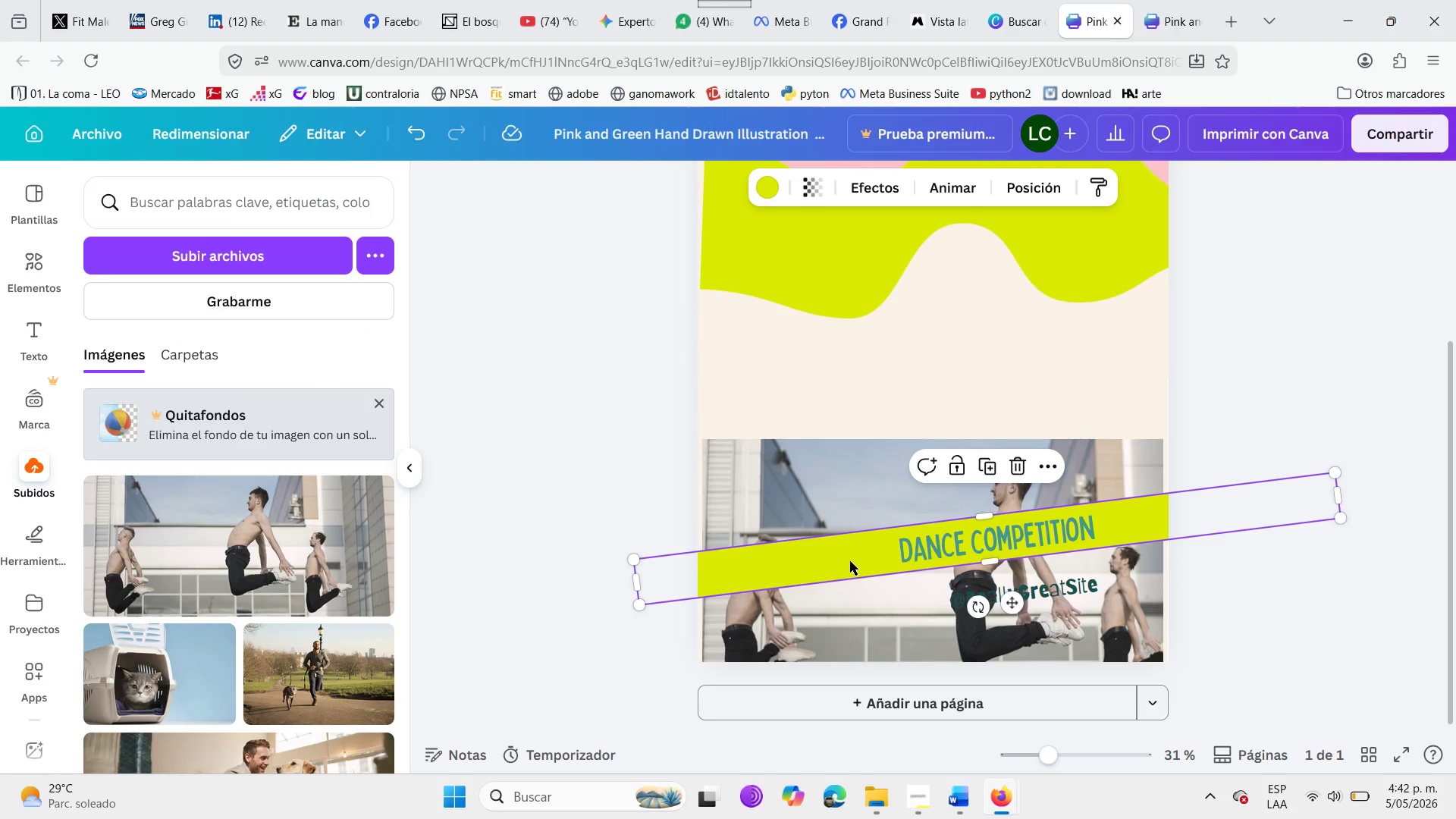 
left_click_drag(start_coordinate=[850, 561], to_coordinate=[853, 399])
 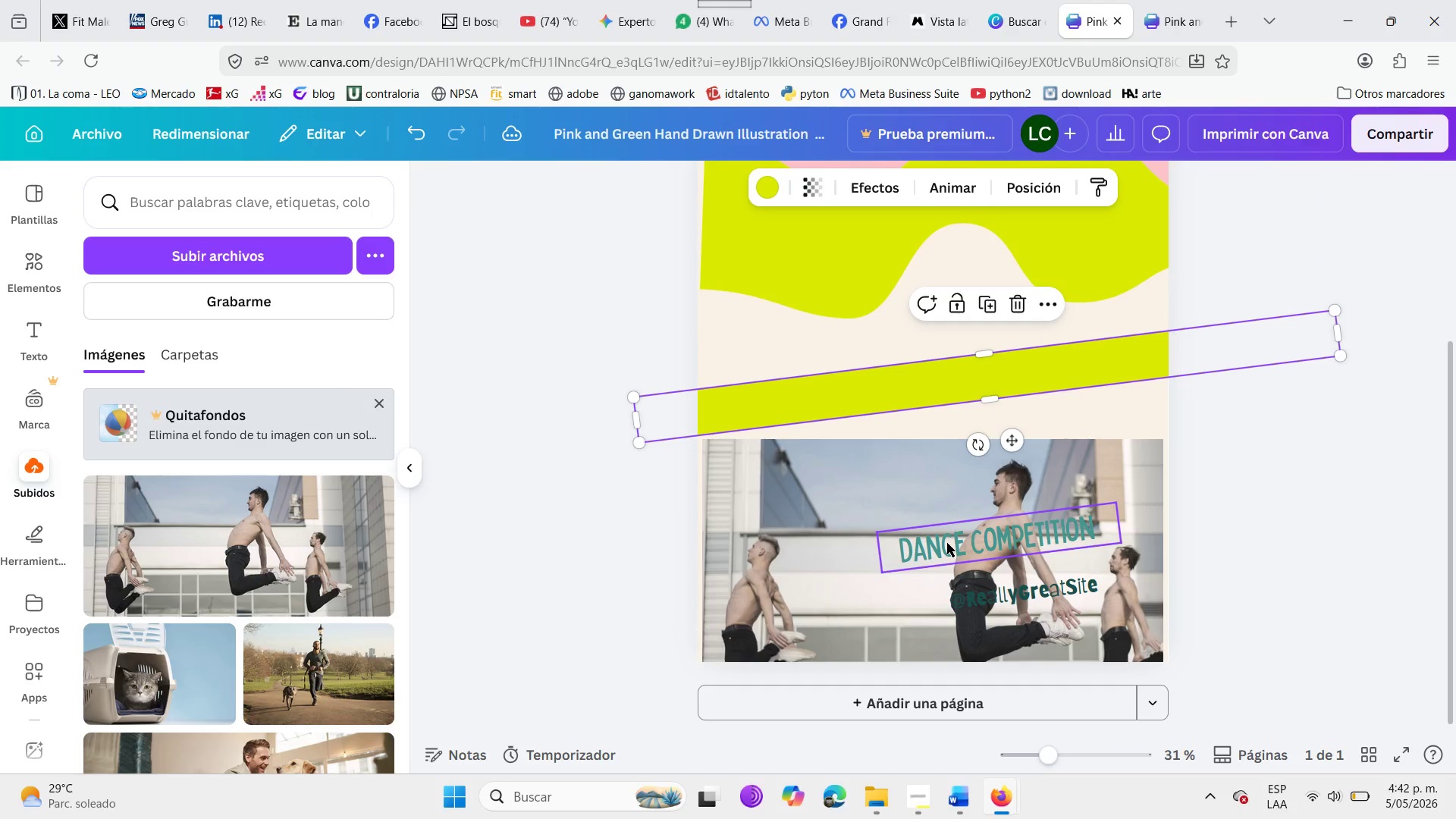 
left_click_drag(start_coordinate=[947, 543], to_coordinate=[824, 401])
 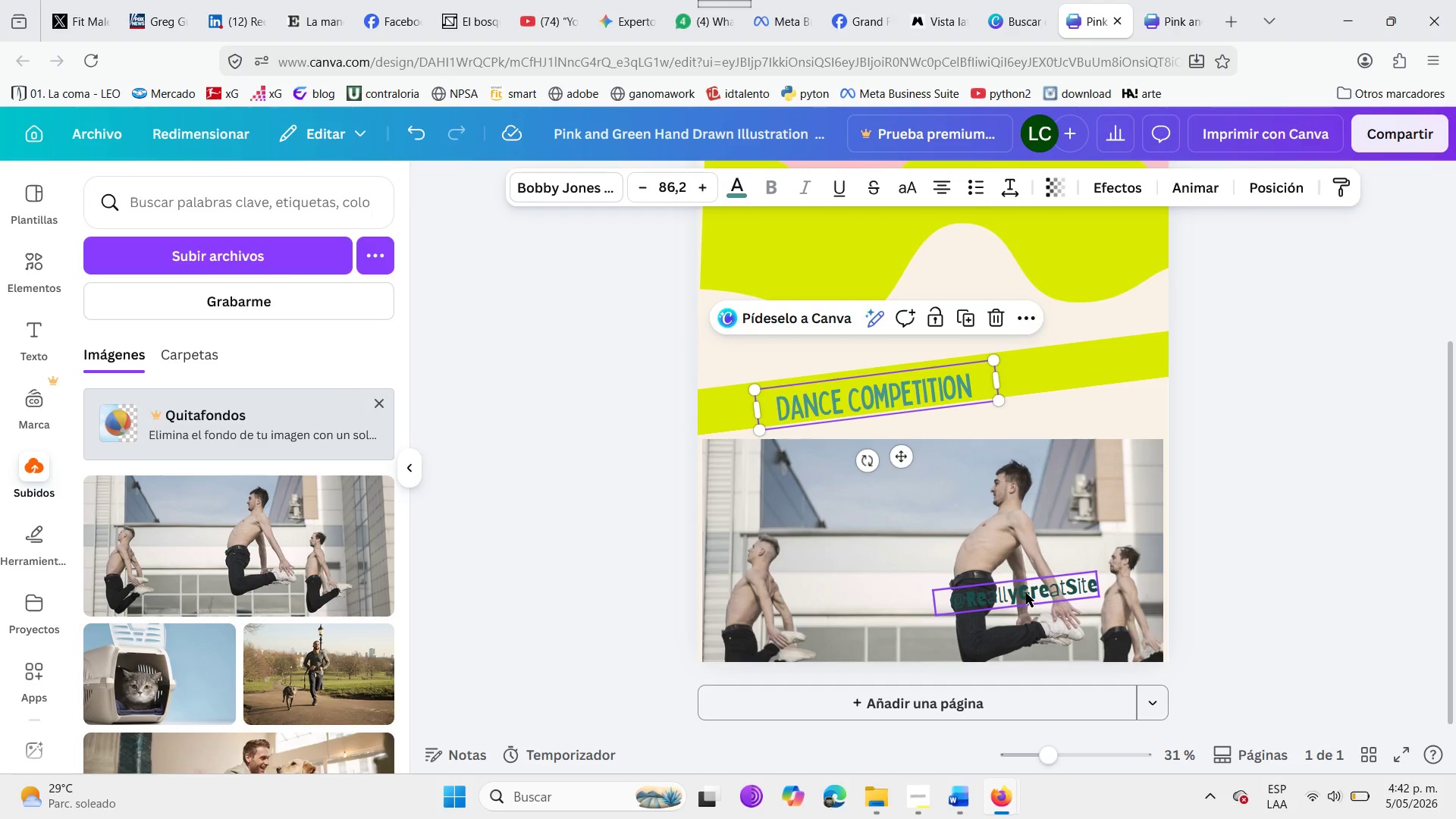 
left_click_drag(start_coordinate=[1026, 593], to_coordinate=[1063, 432])
 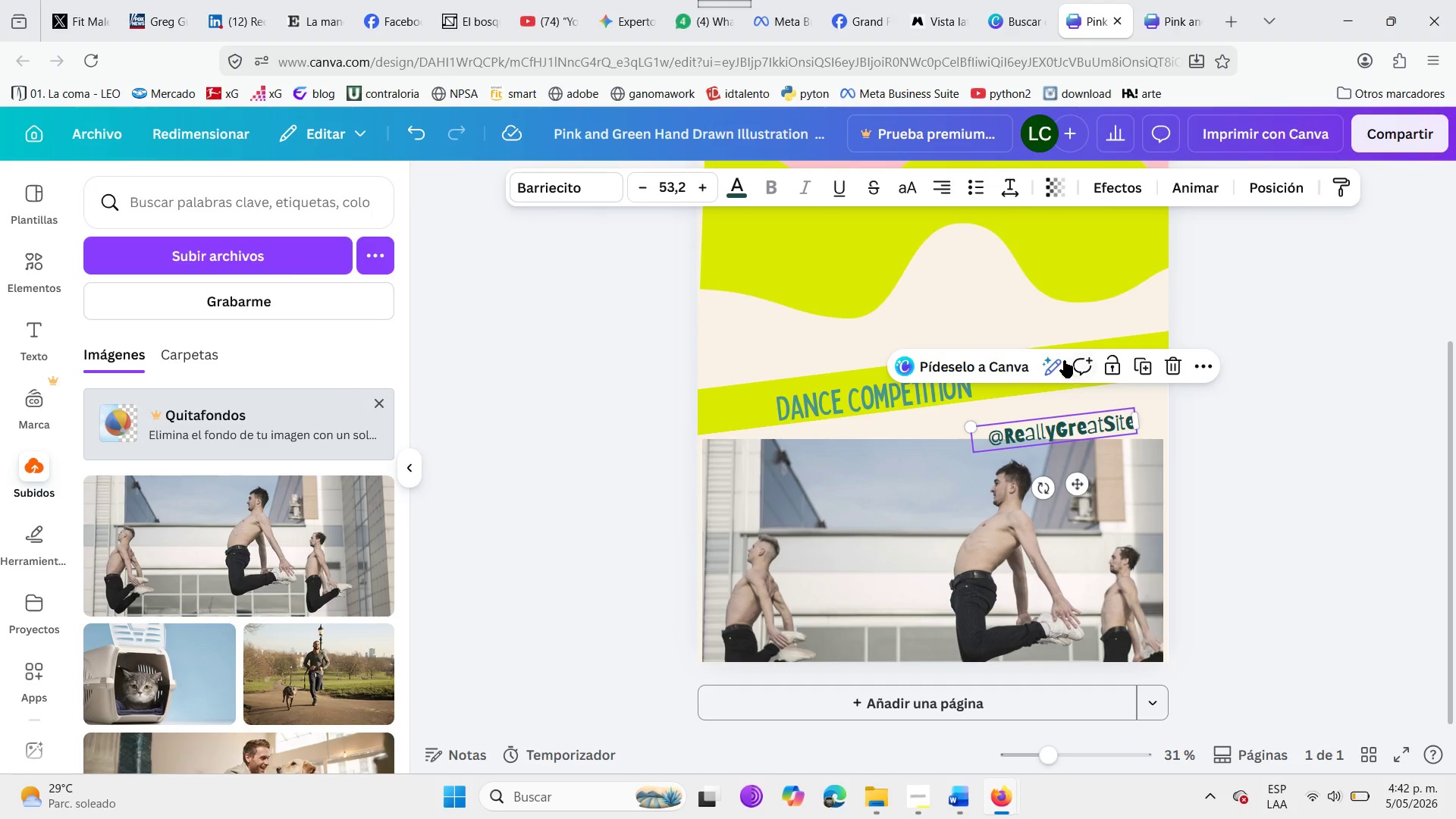 
left_click([1012, 256])
 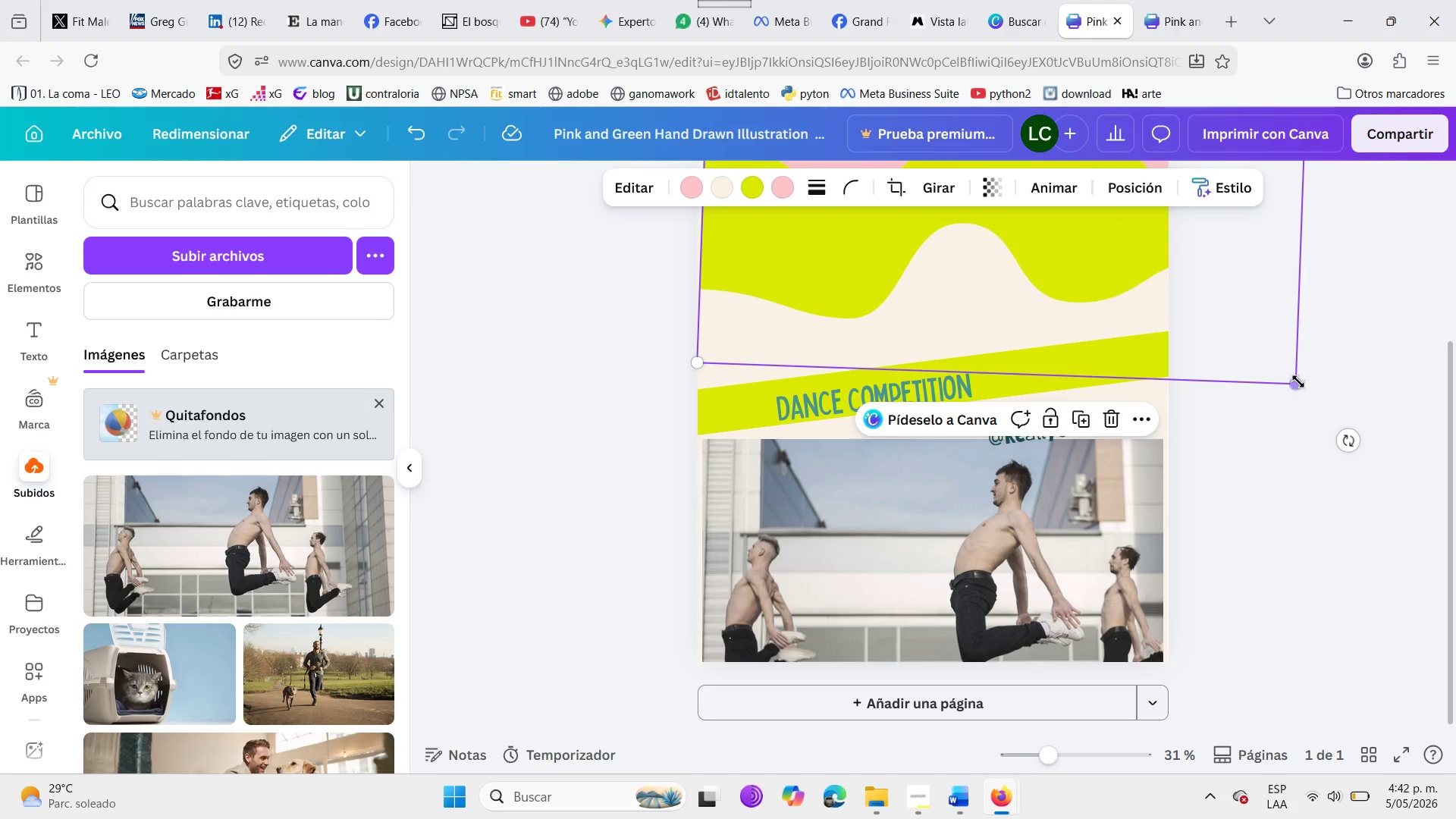 
left_click_drag(start_coordinate=[1298, 381], to_coordinate=[1324, 512])
 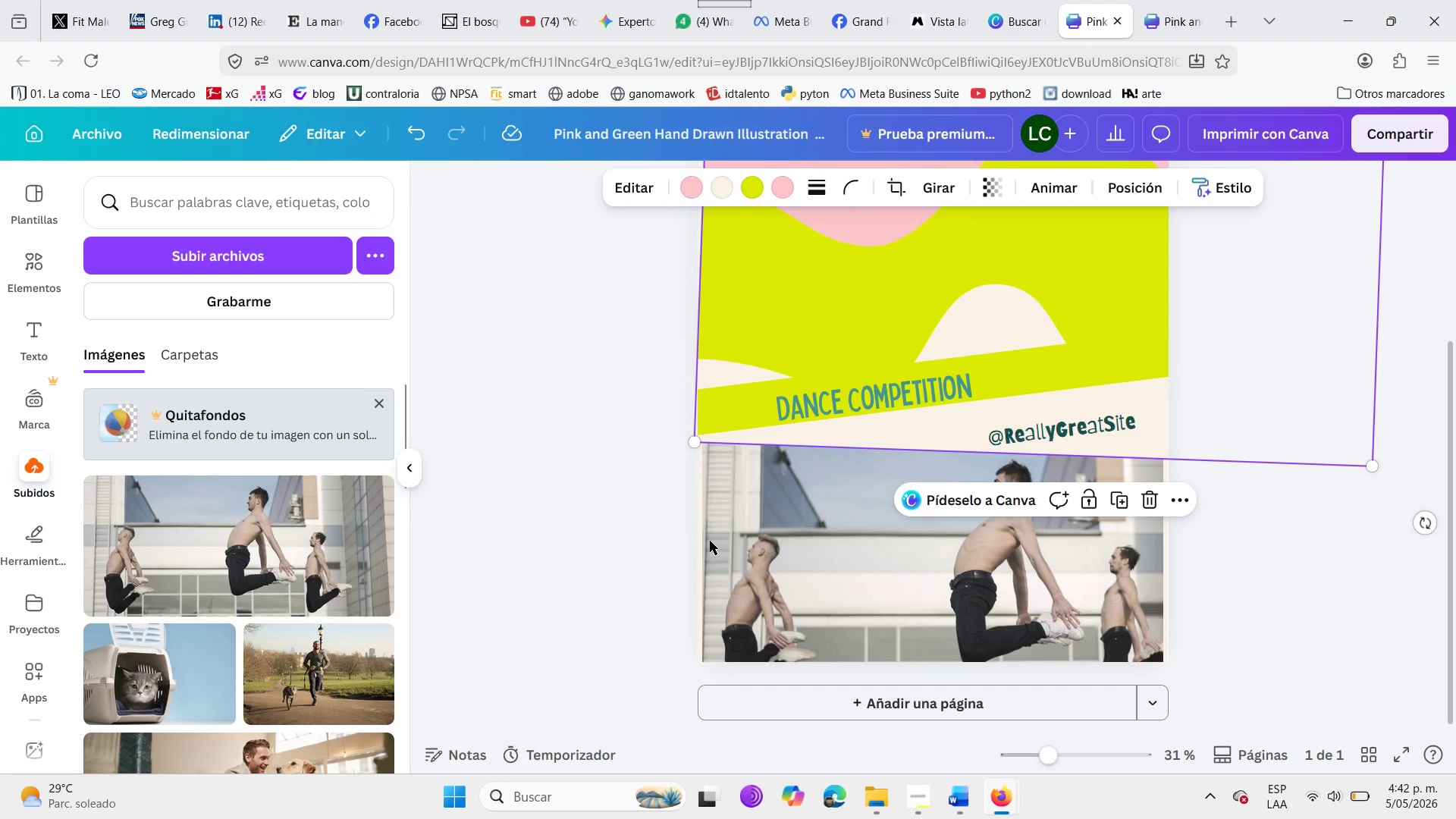 
left_click([716, 540])
 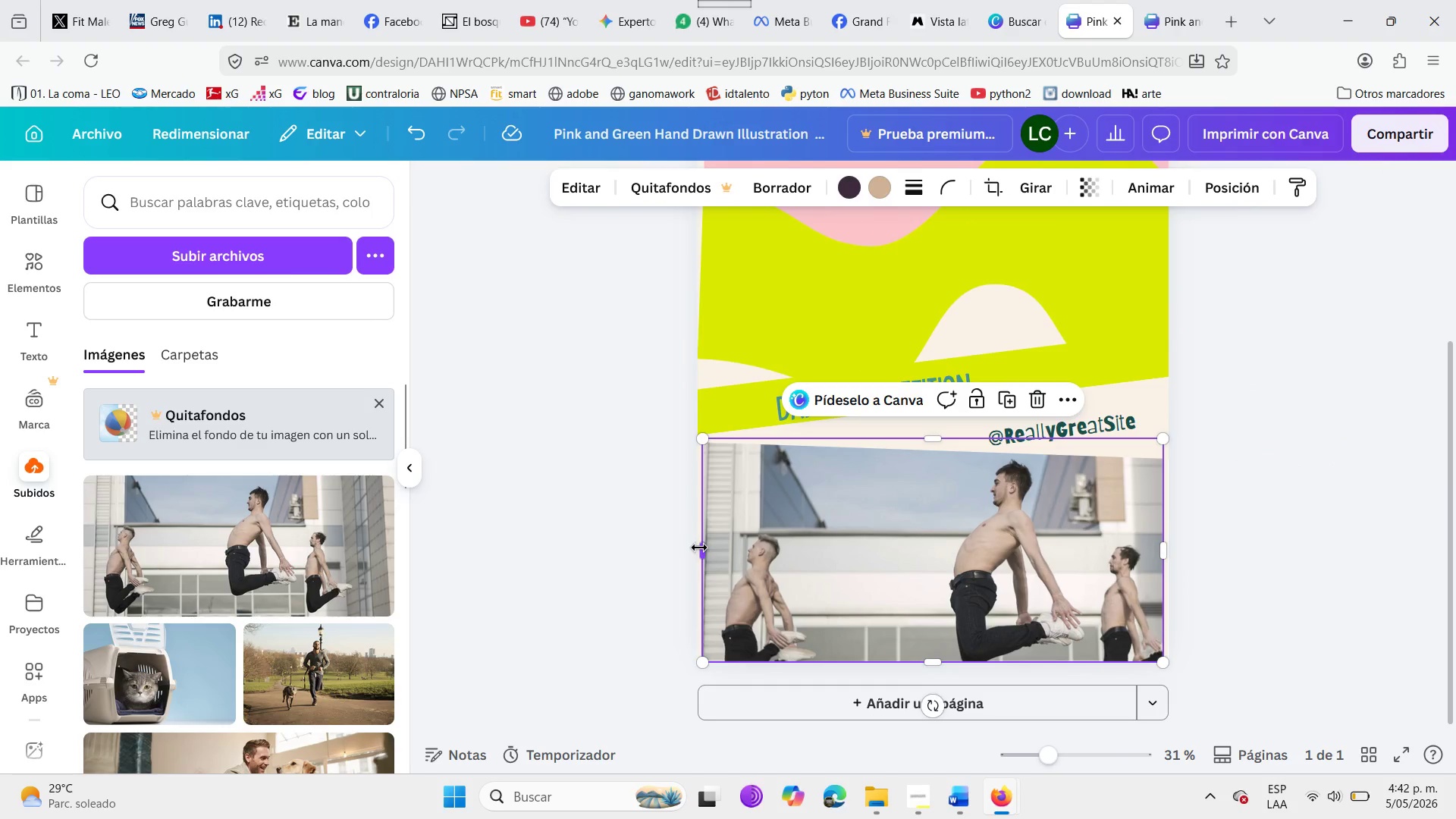 
left_click_drag(start_coordinate=[702, 550], to_coordinate=[699, 554])
 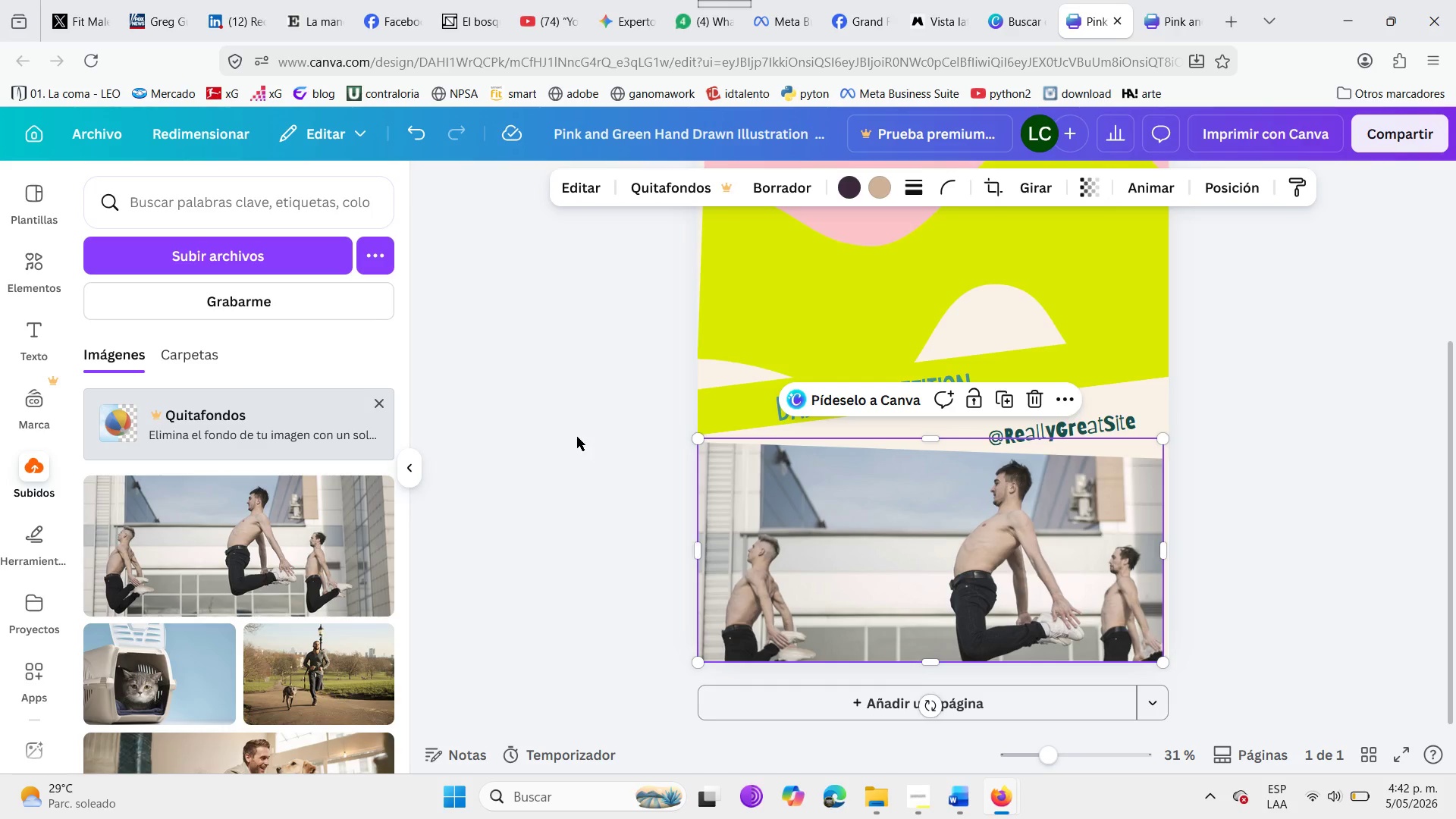 
left_click([577, 437])
 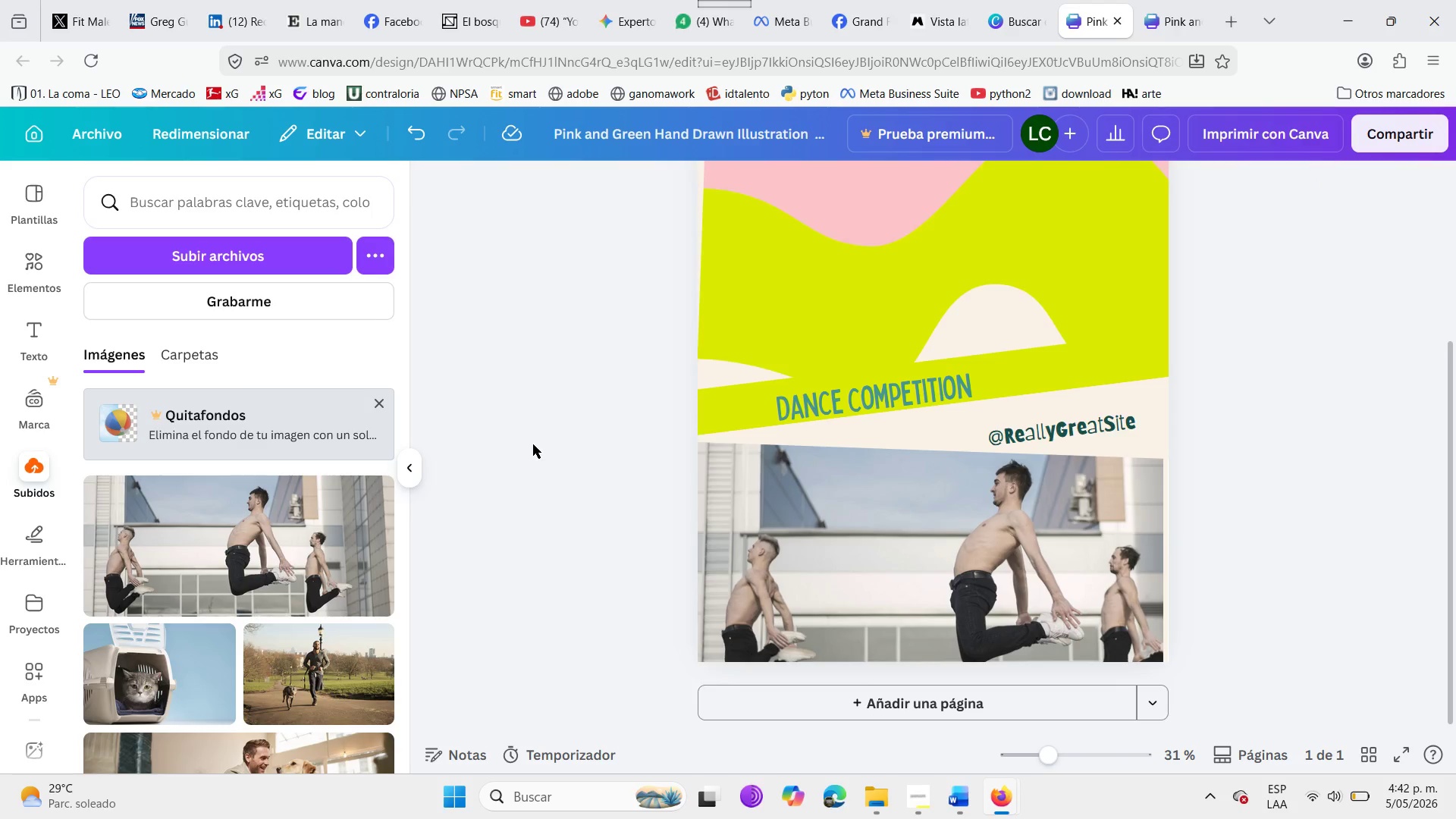 
scroll: coordinate [533, 444], scroll_direction: up, amount: 4.0
 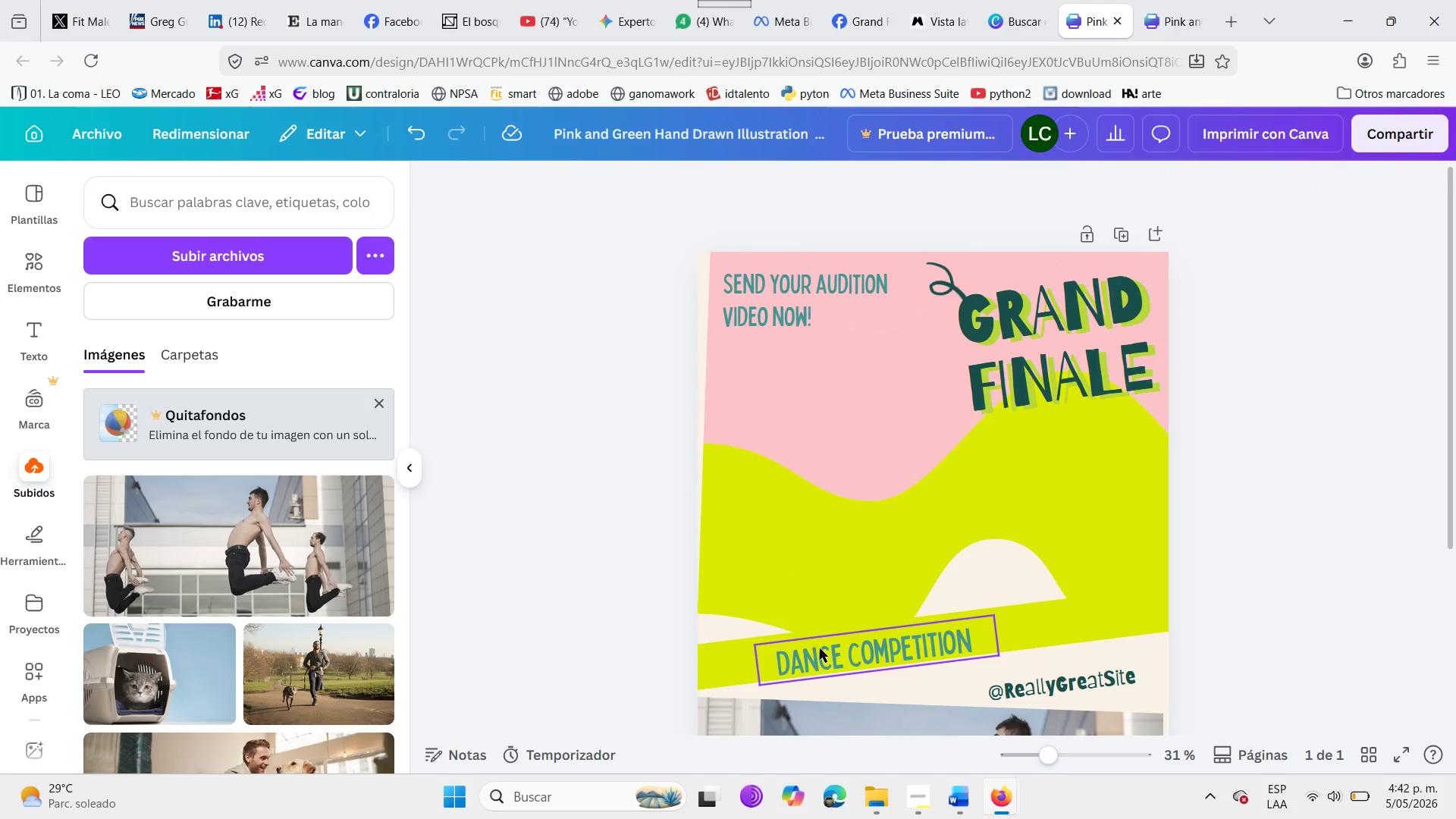 
left_click([1036, 611])
 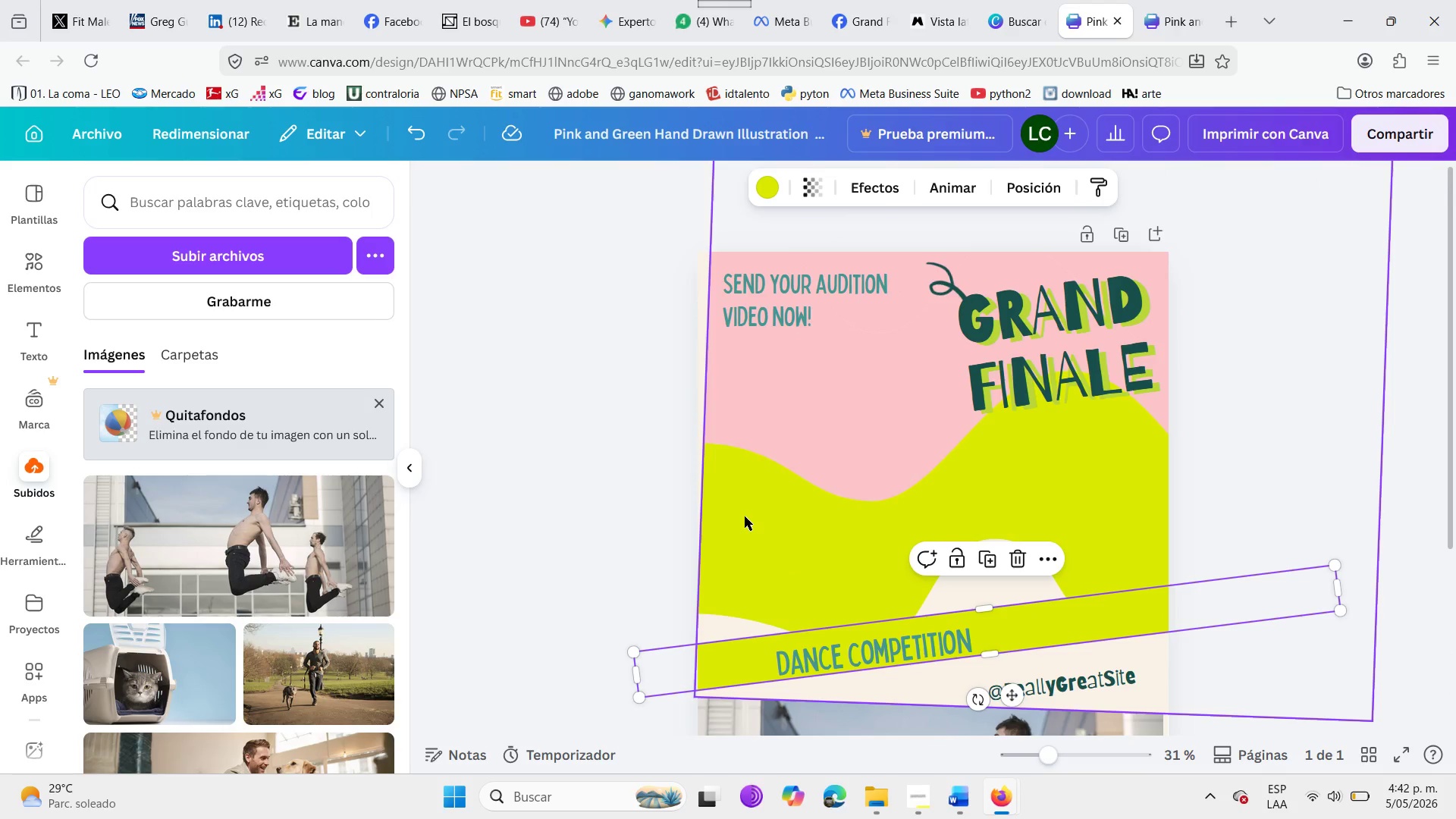 
left_click([745, 516])
 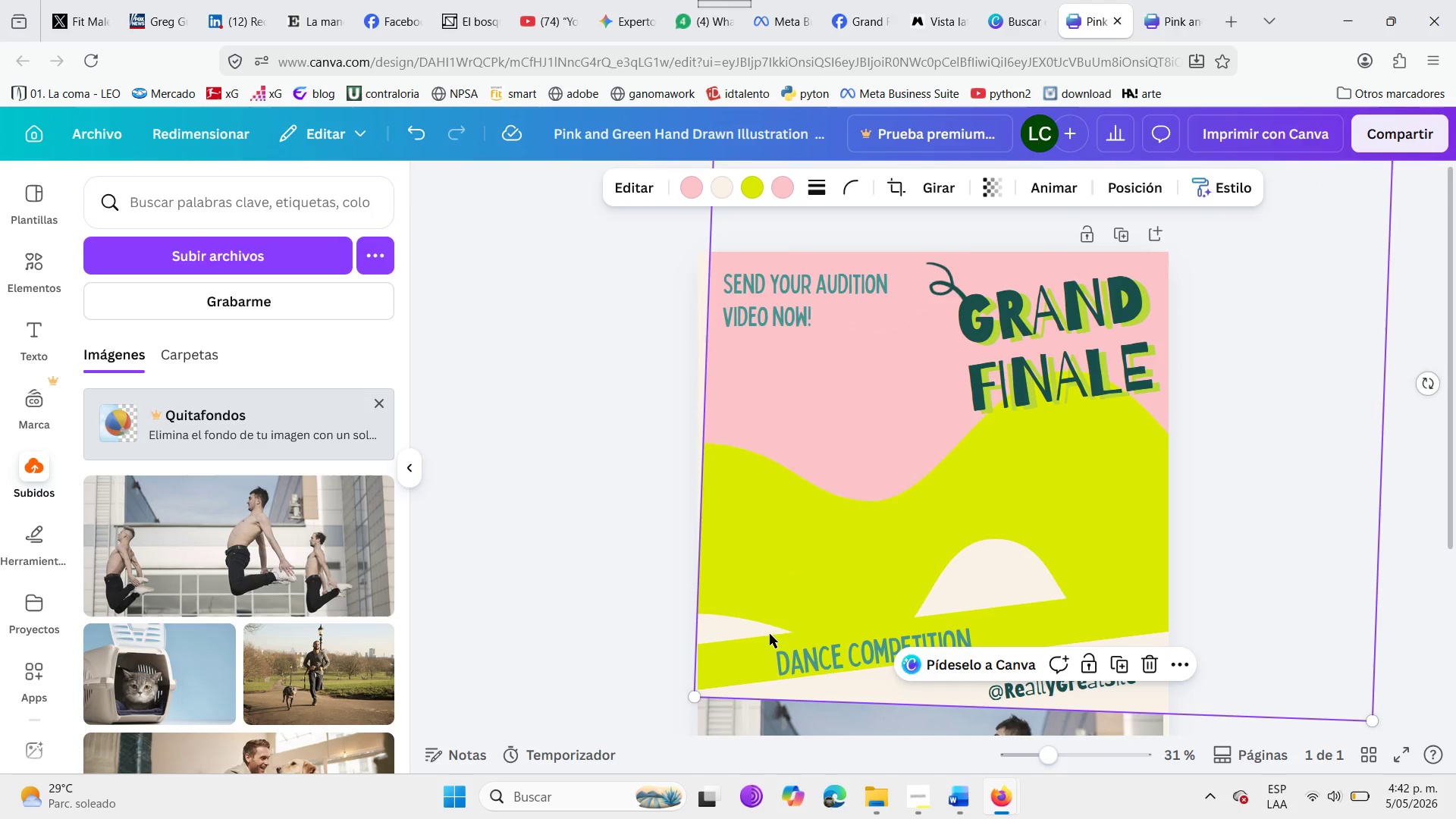 
left_click([771, 644])
 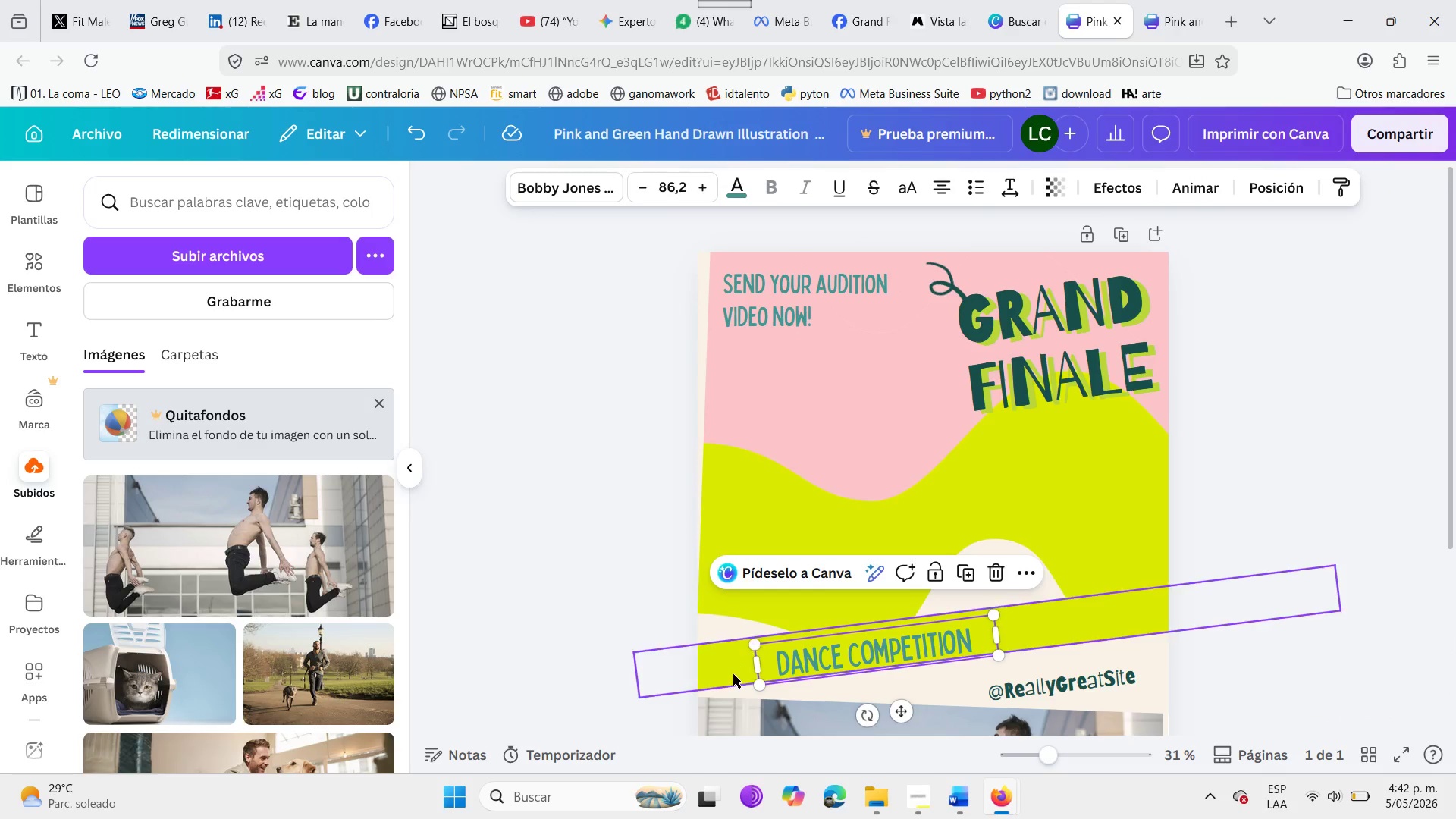 
left_click([733, 674])
 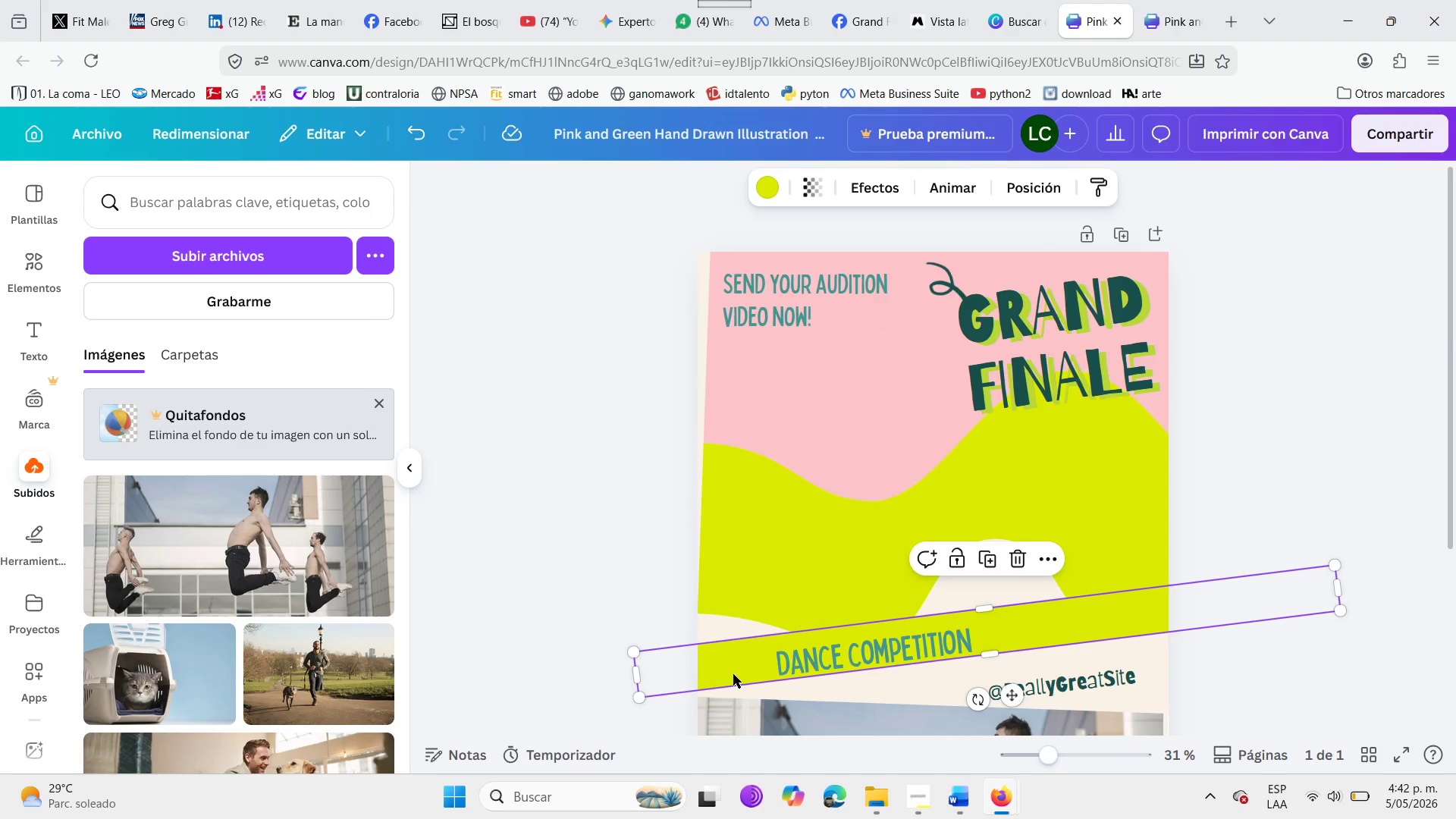 
key(Control+C)
 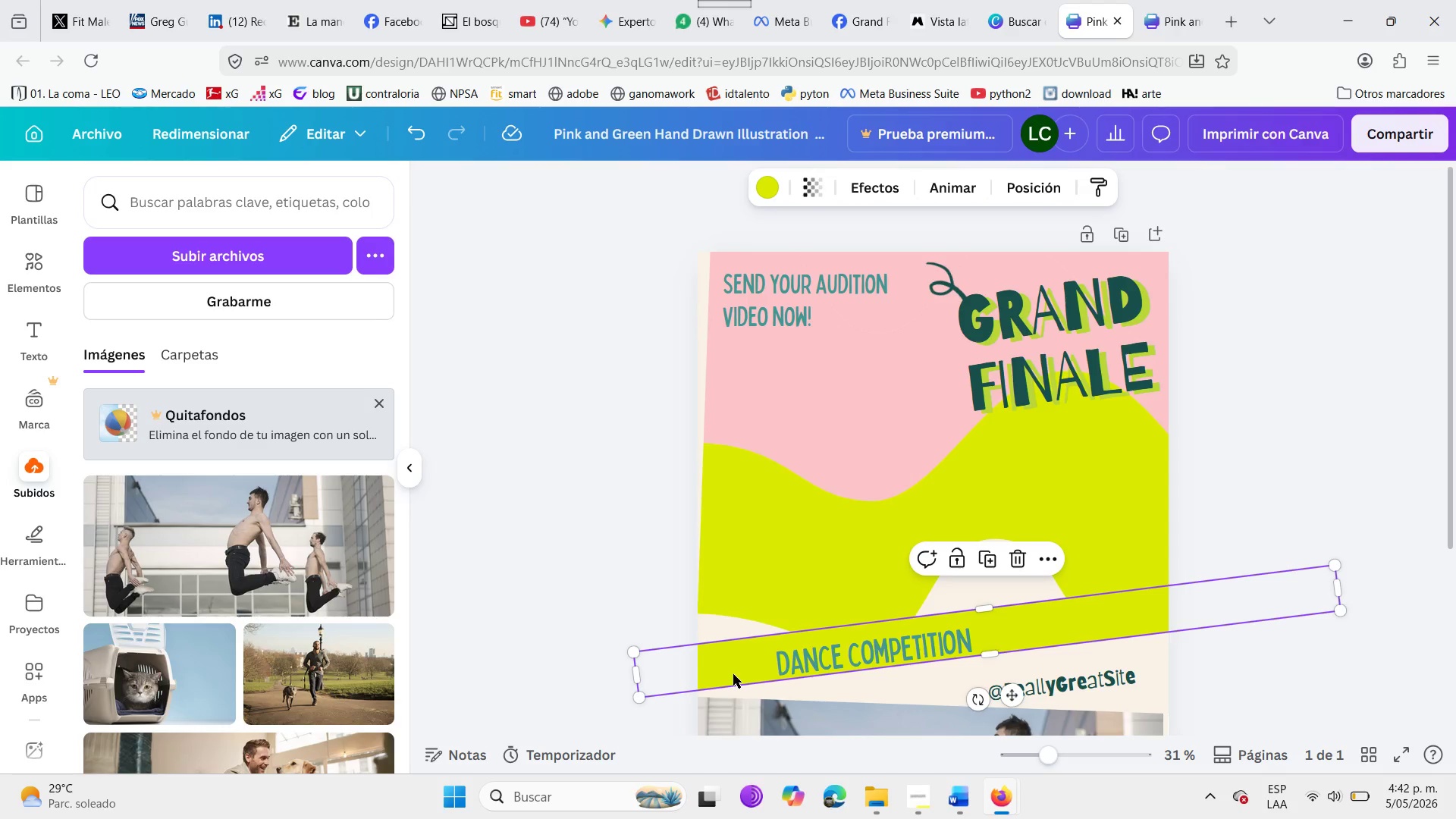 
key(Control+V)
 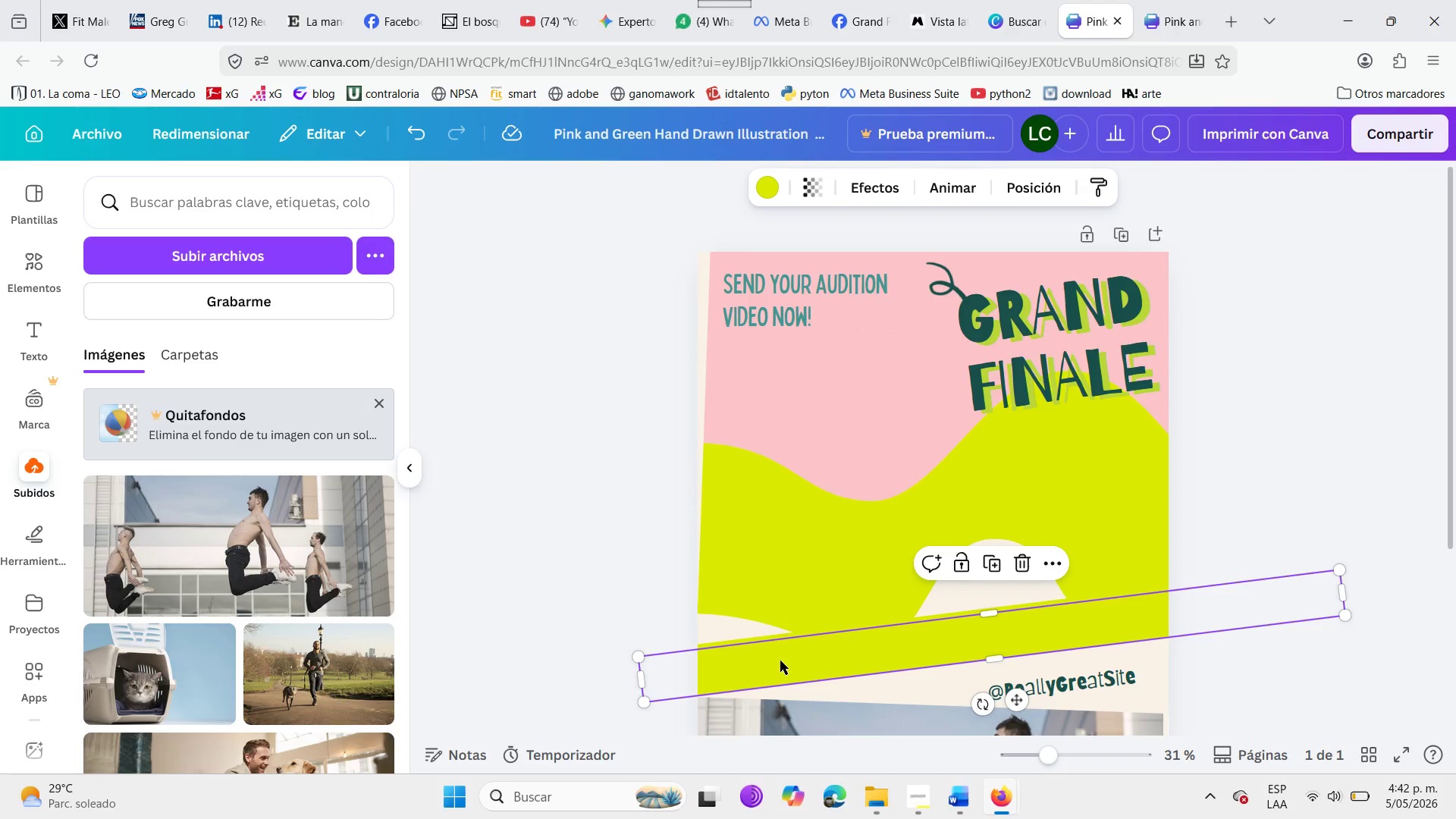 
left_click_drag(start_coordinate=[780, 661], to_coordinate=[839, 494])
 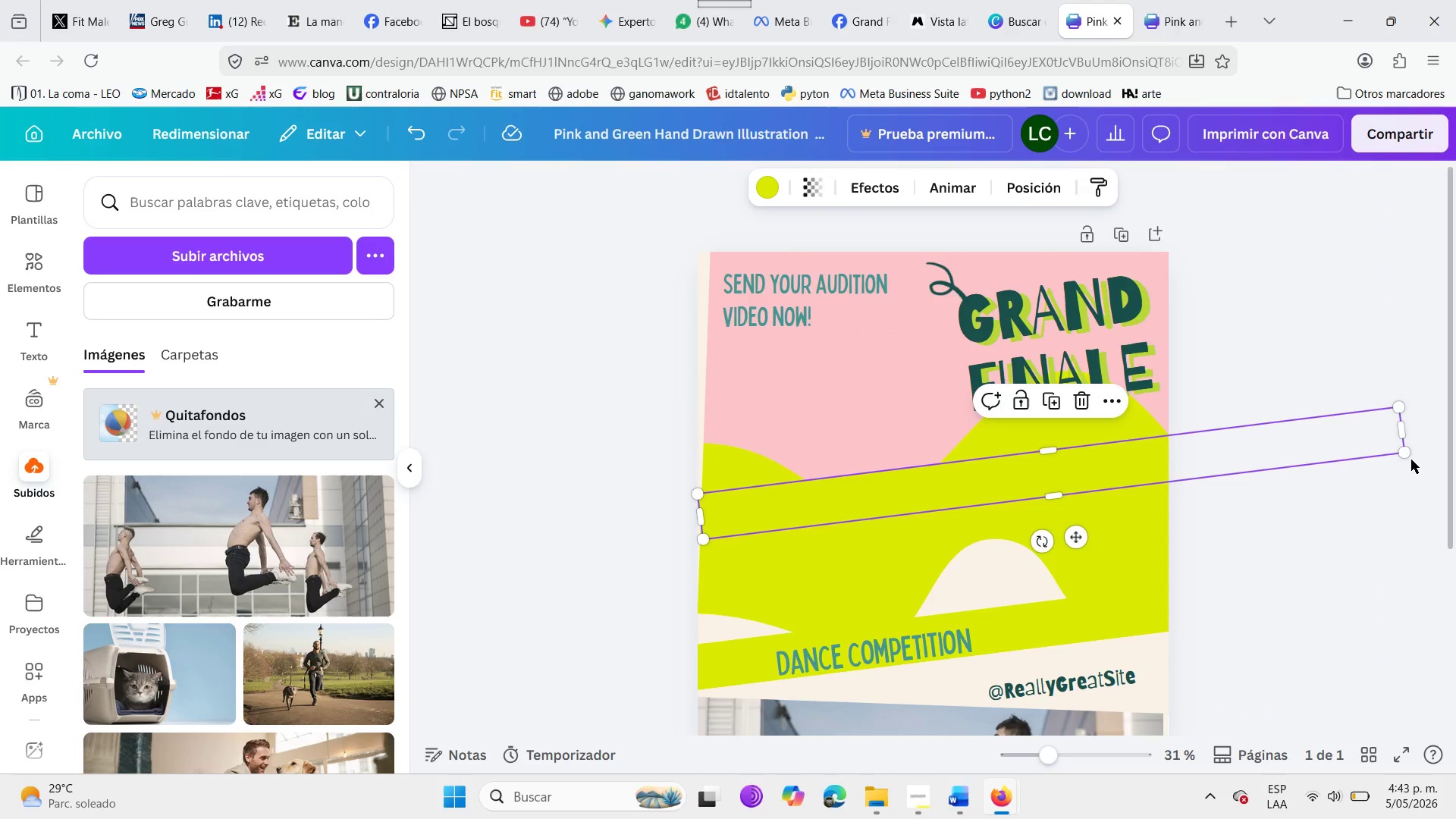 
left_click_drag(start_coordinate=[1407, 455], to_coordinate=[1414, 464])
 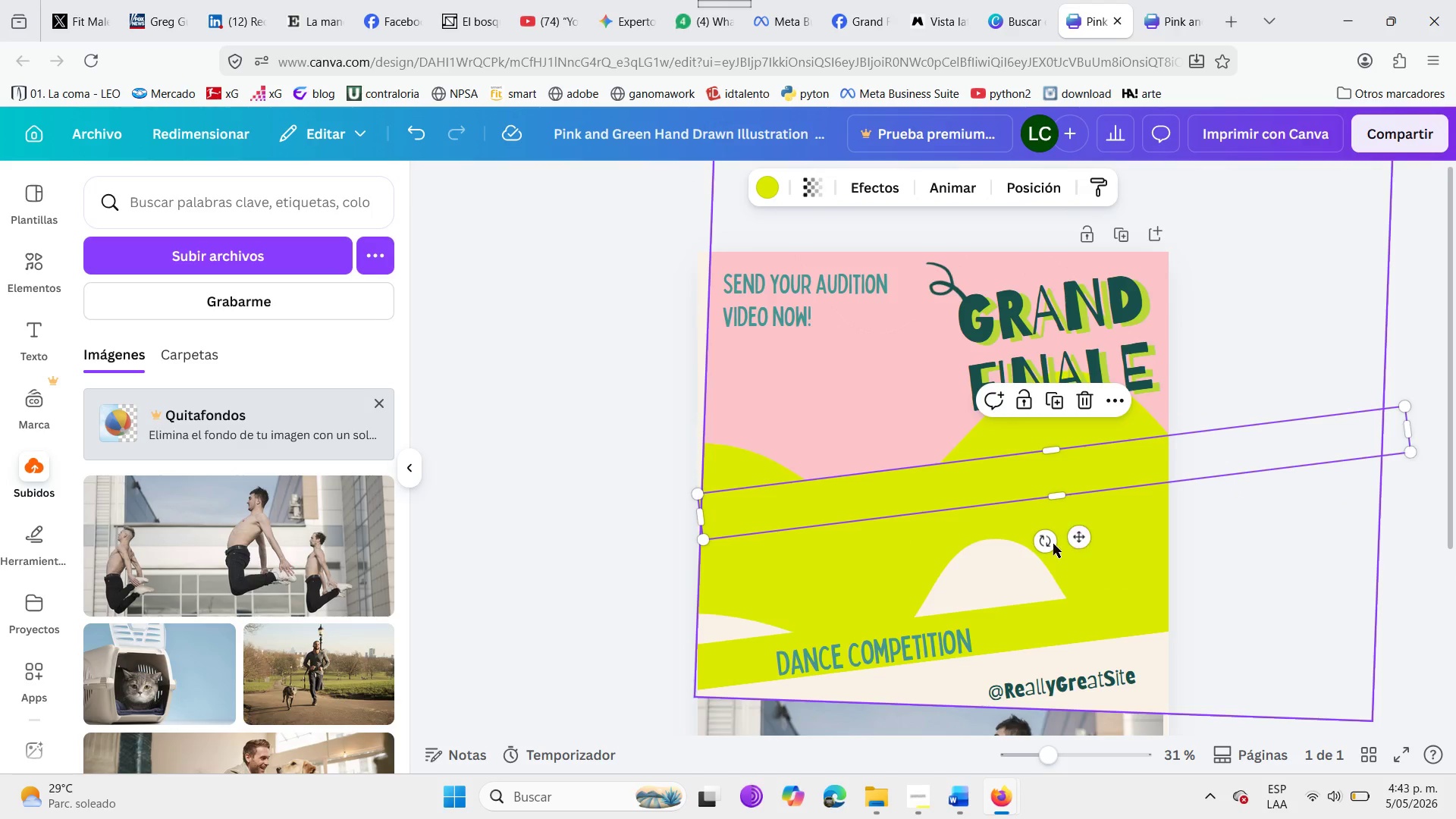 
left_click_drag(start_coordinate=[1049, 545], to_coordinate=[1017, 548])
 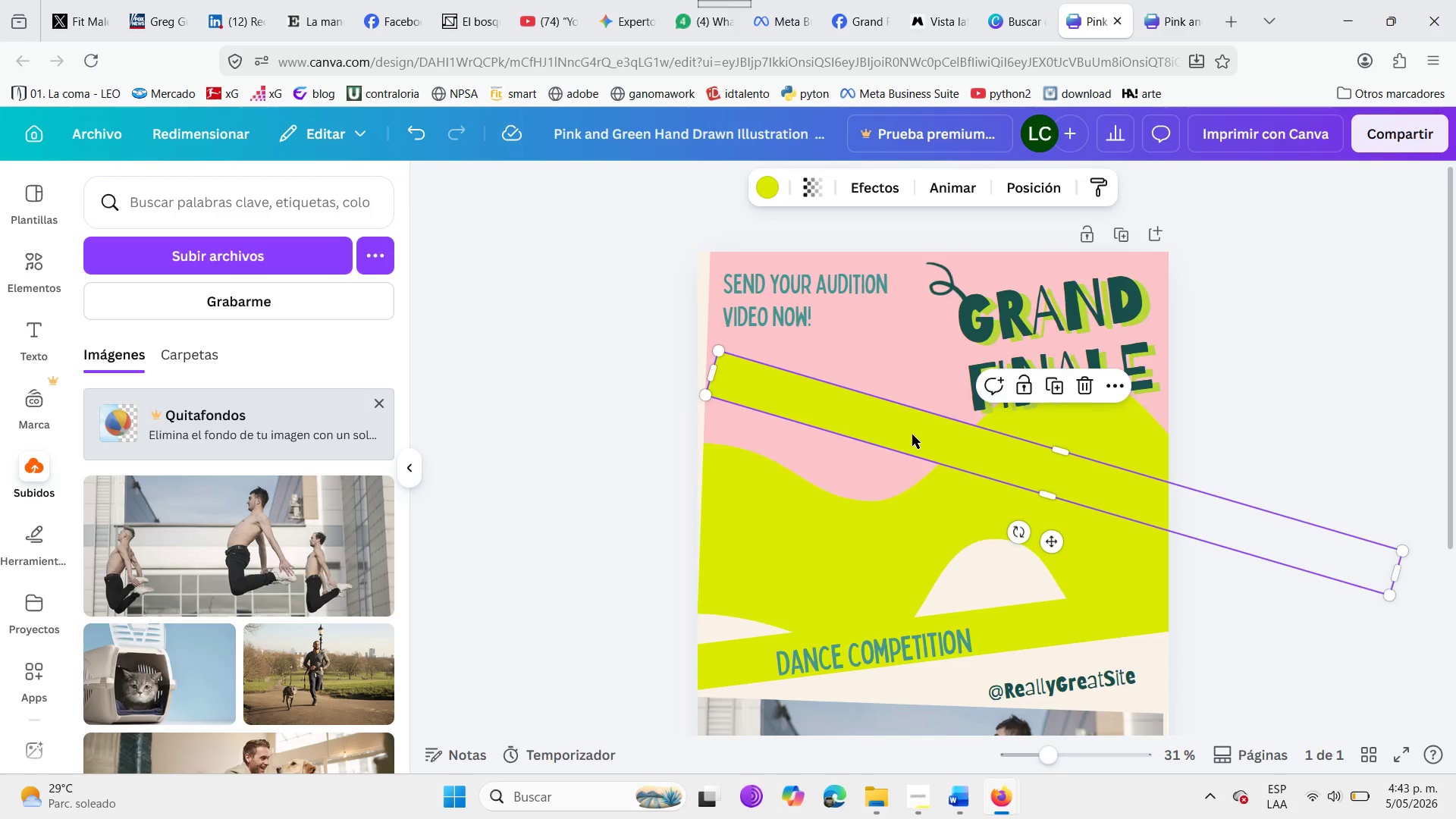 
left_click_drag(start_coordinate=[912, 435], to_coordinate=[902, 449])
 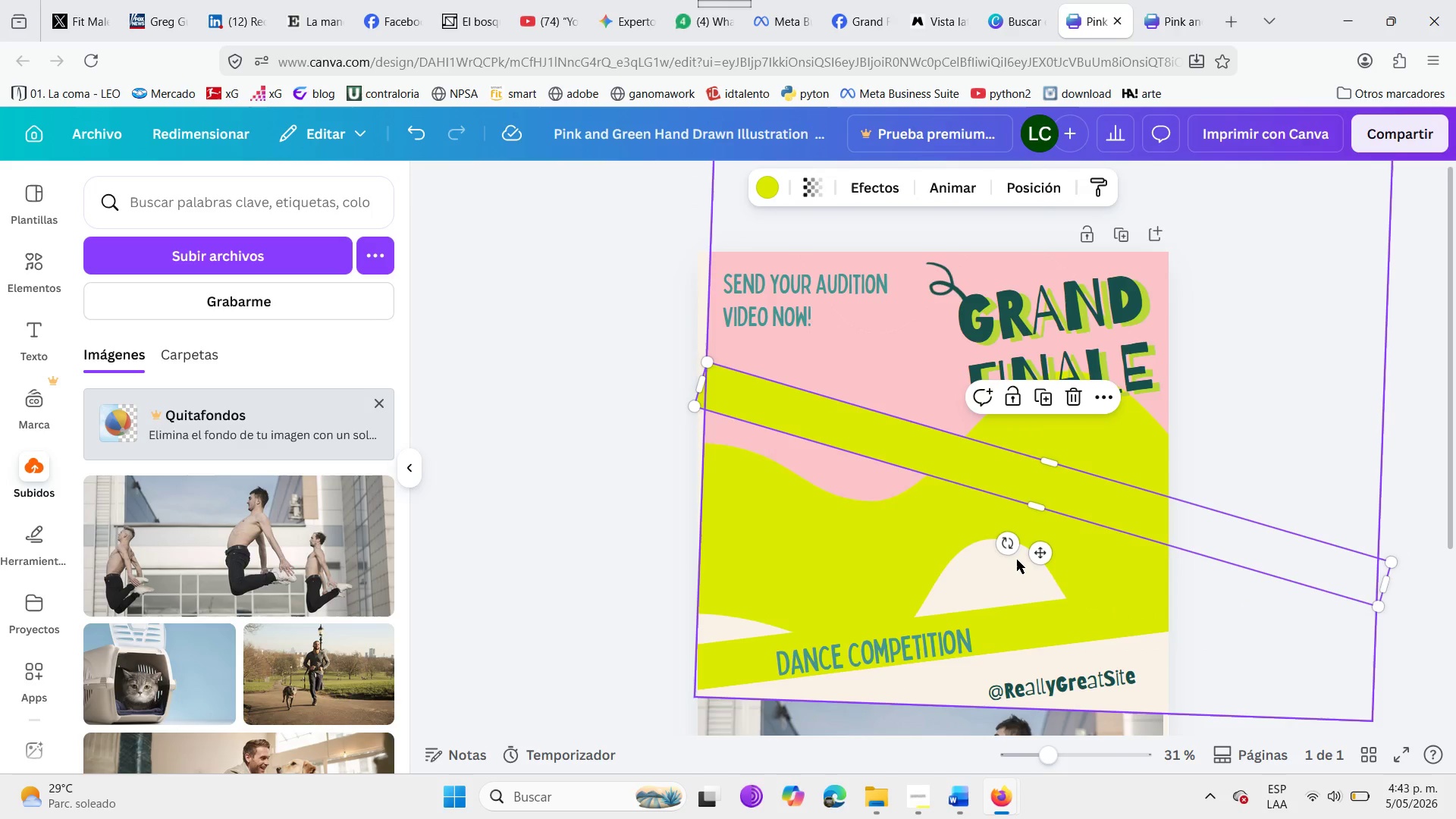 
left_click_drag(start_coordinate=[1010, 553], to_coordinate=[1019, 548])
 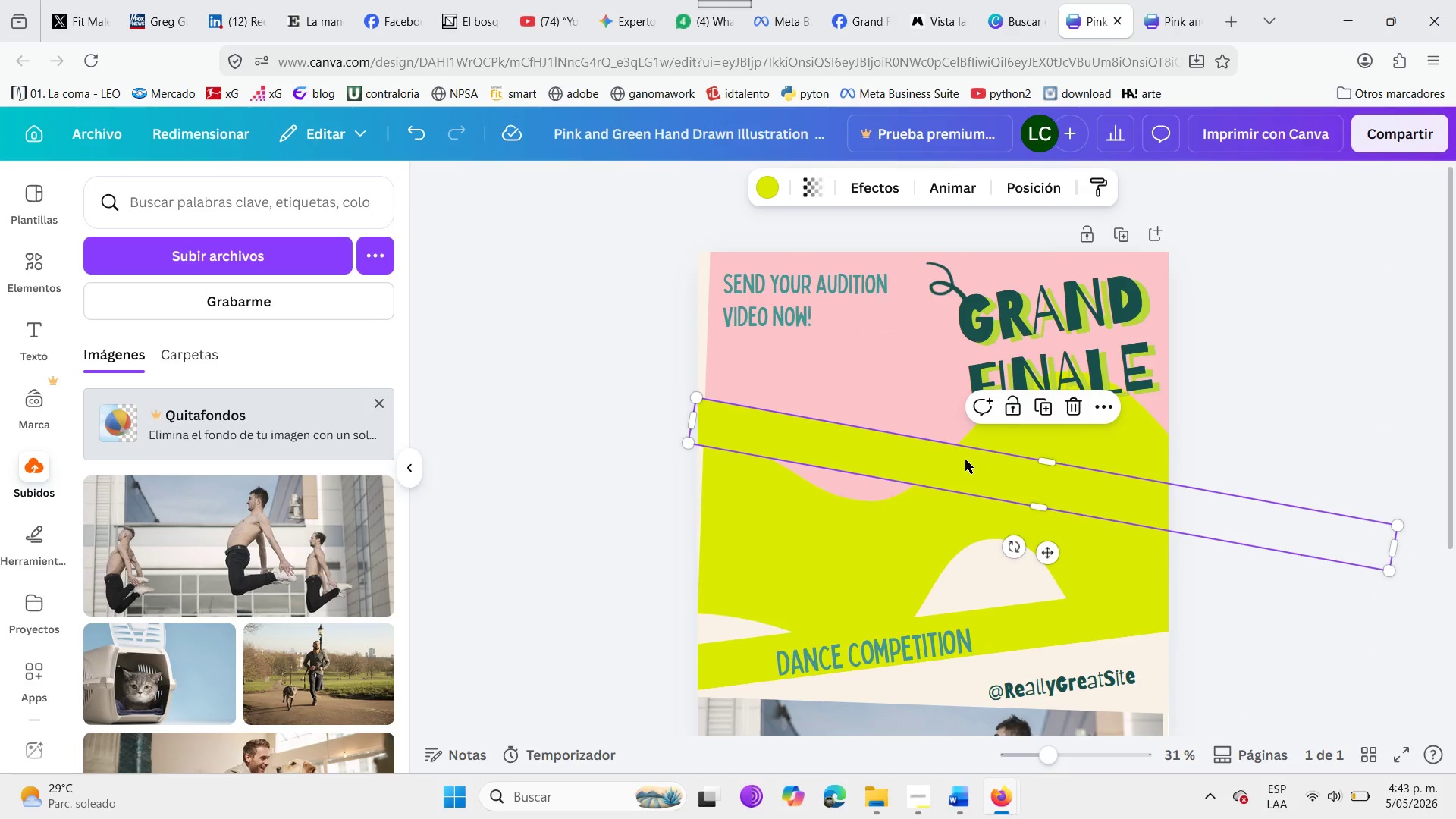 
left_click([965, 460])
 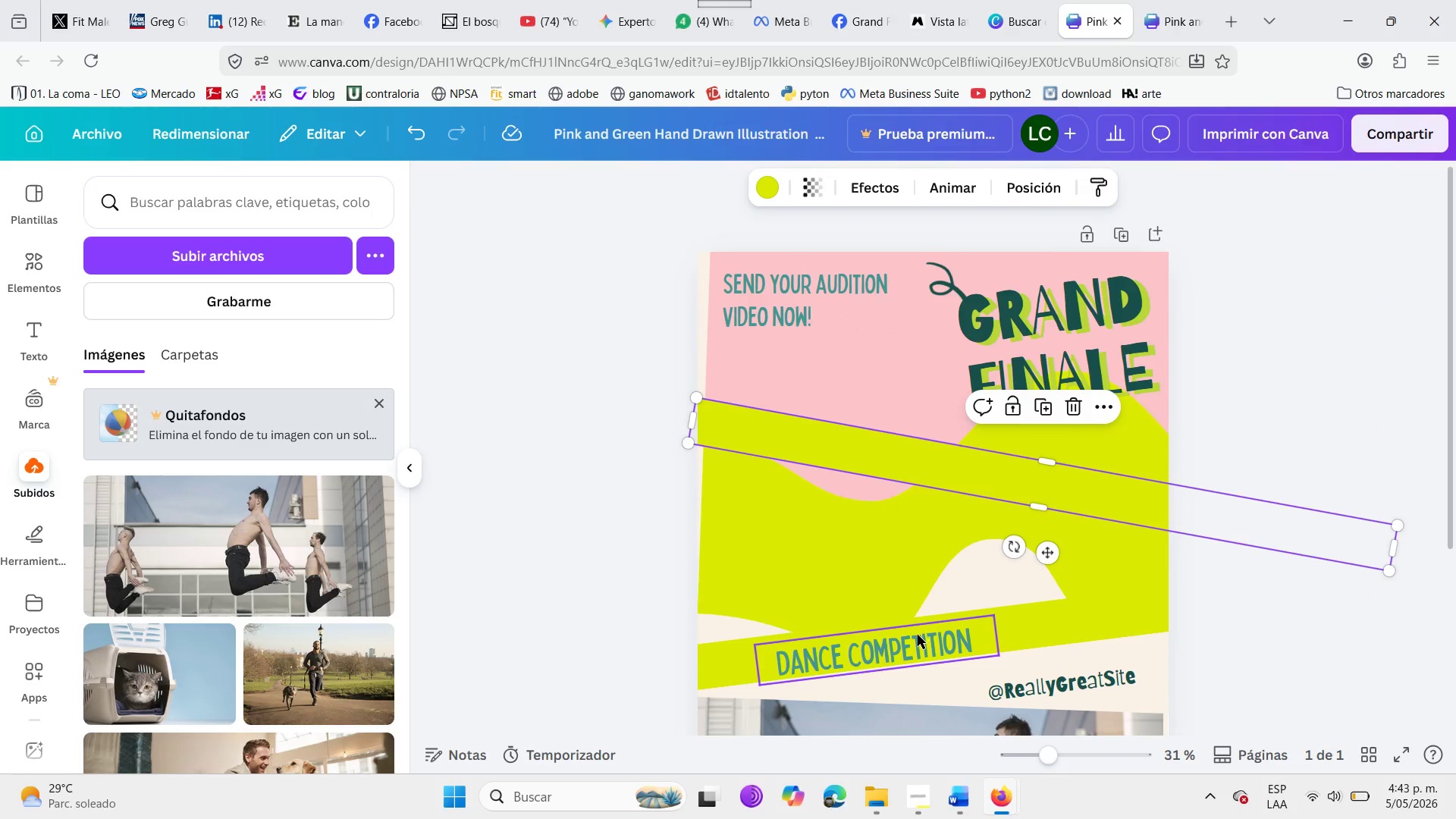 
left_click([918, 635])
 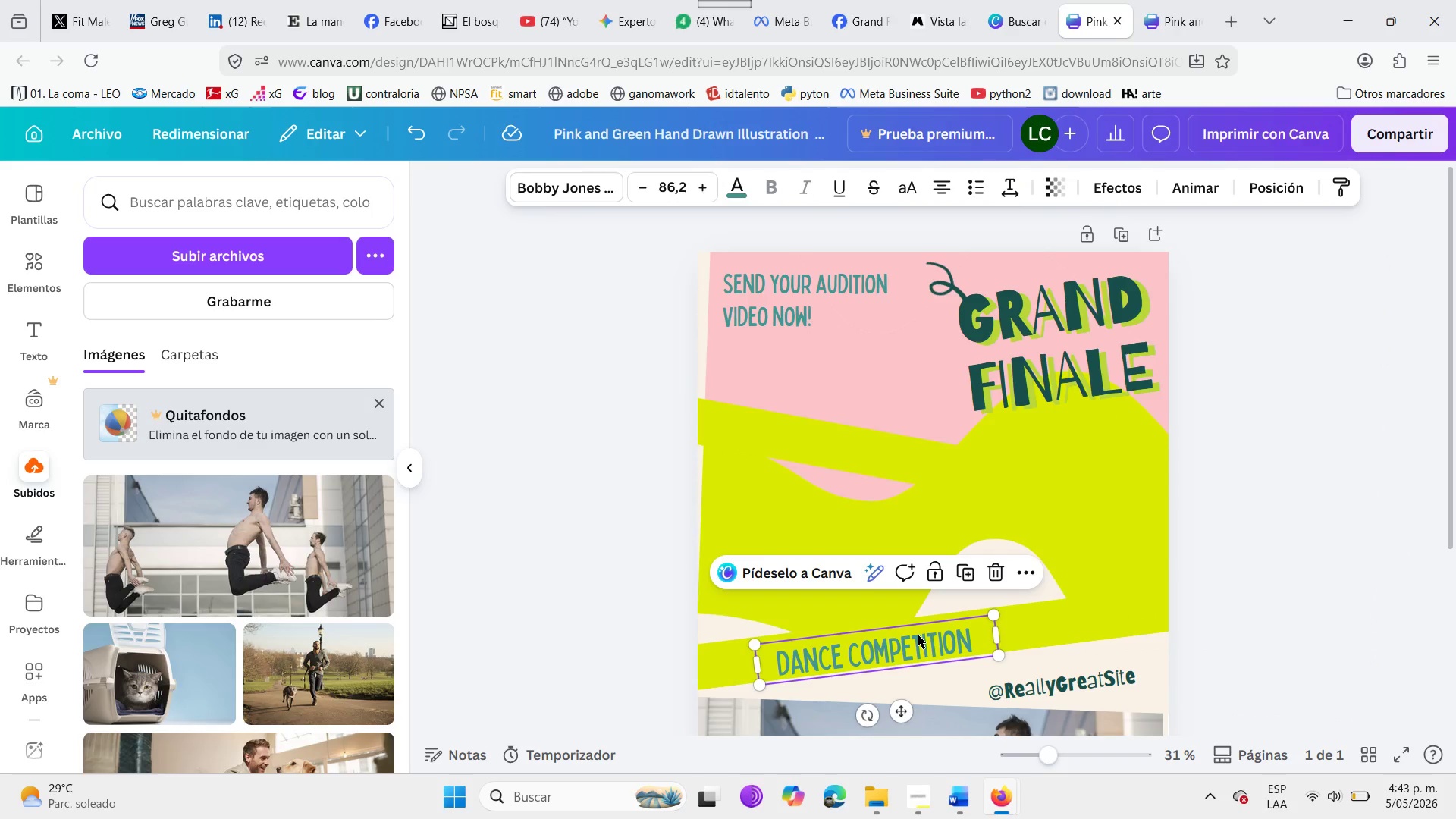 
key(Control+C)
 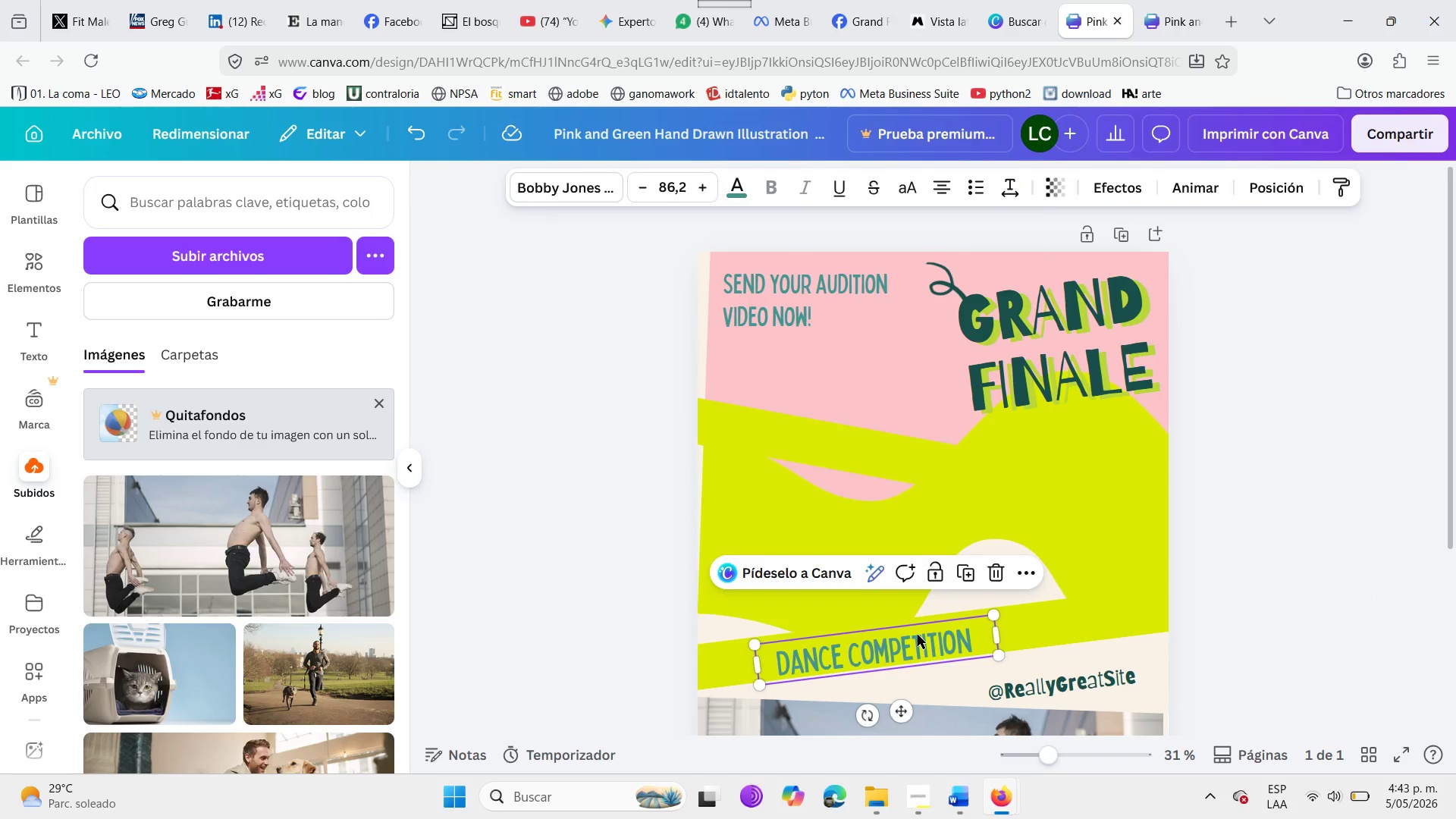 
key(Control+V)
 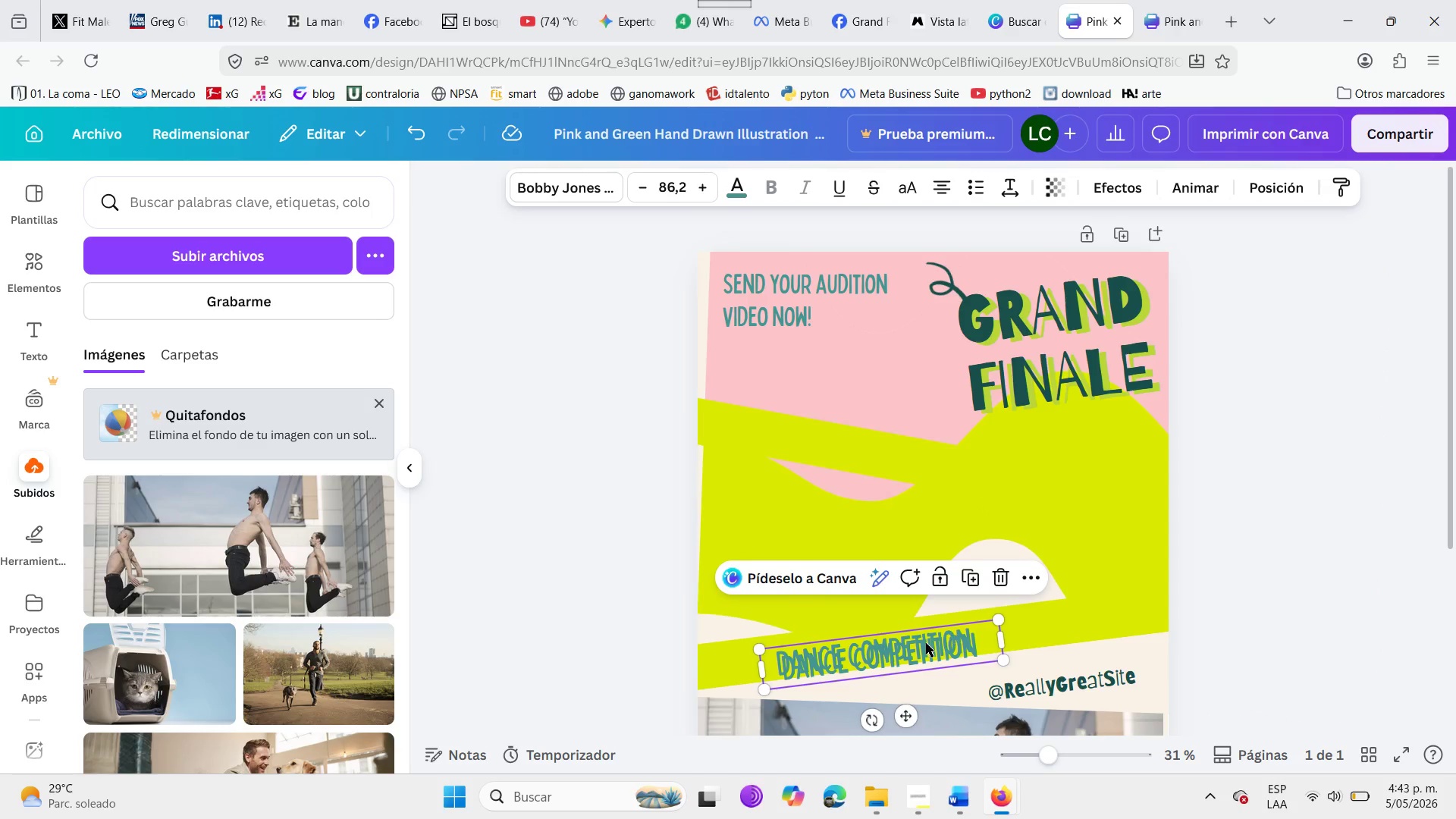 
left_click_drag(start_coordinate=[926, 643], to_coordinate=[921, 459])
 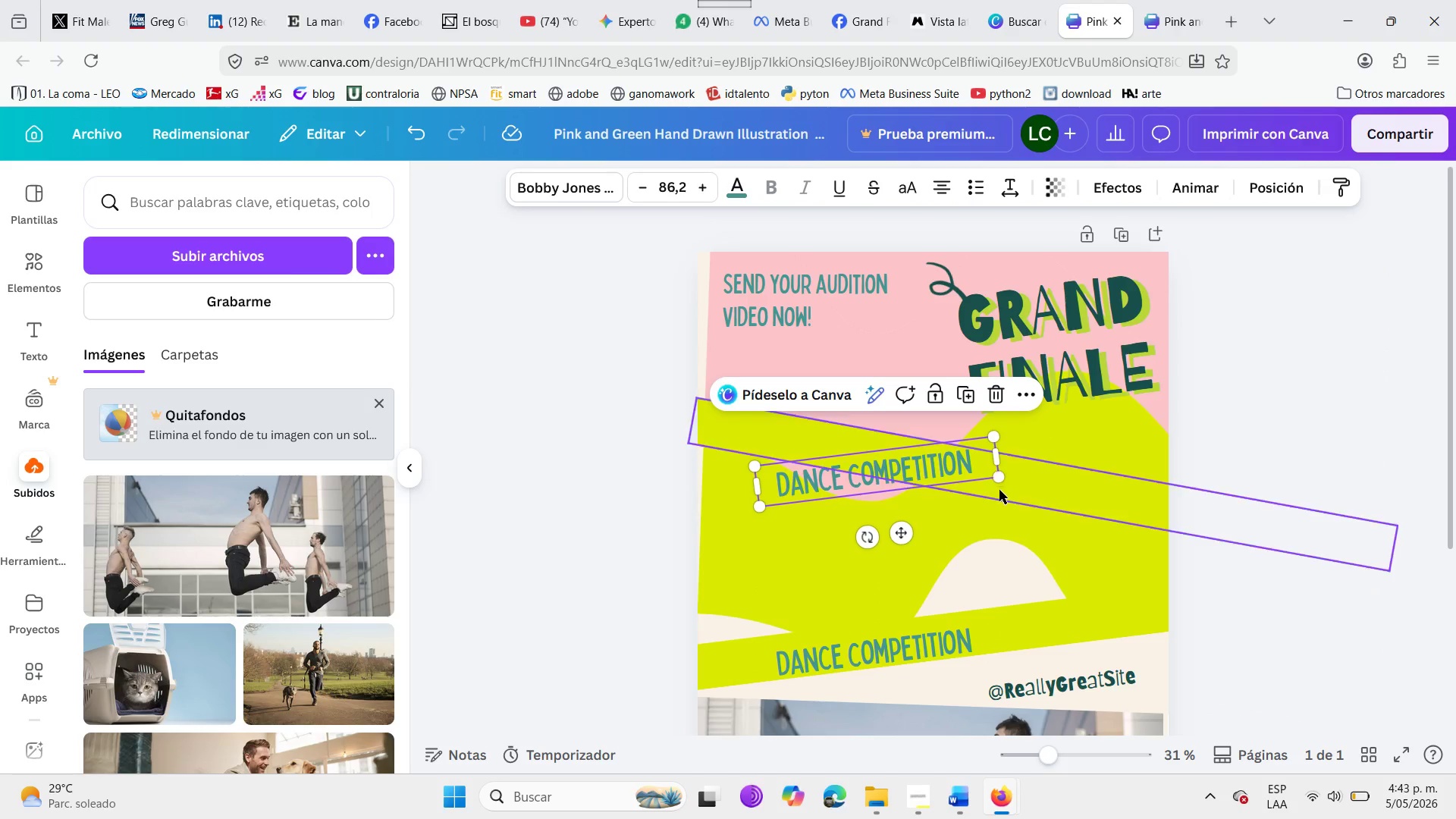 
left_click_drag(start_coordinate=[871, 533], to_coordinate=[855, 510])
 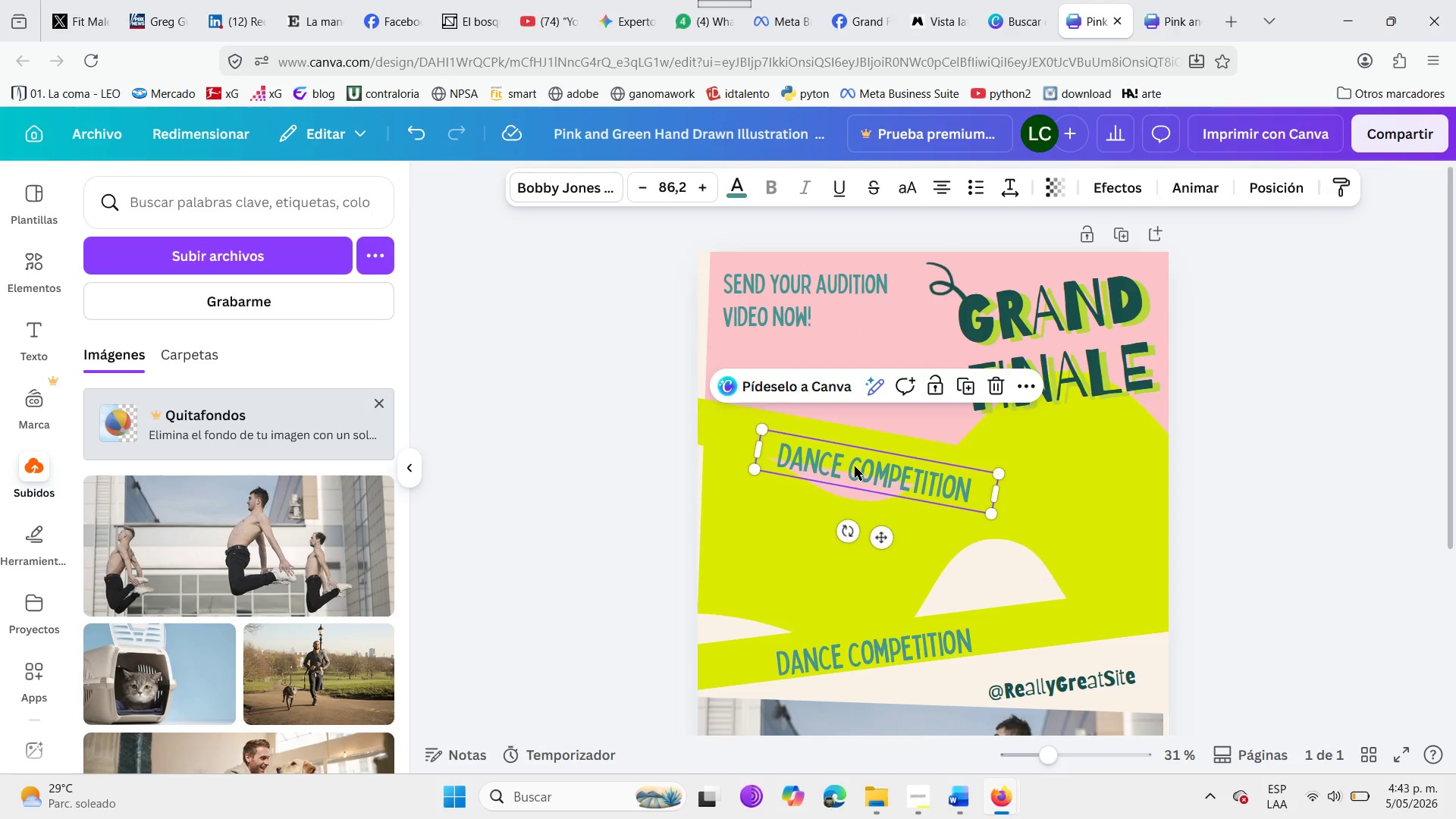 
left_click_drag(start_coordinate=[855, 466], to_coordinate=[807, 438])
 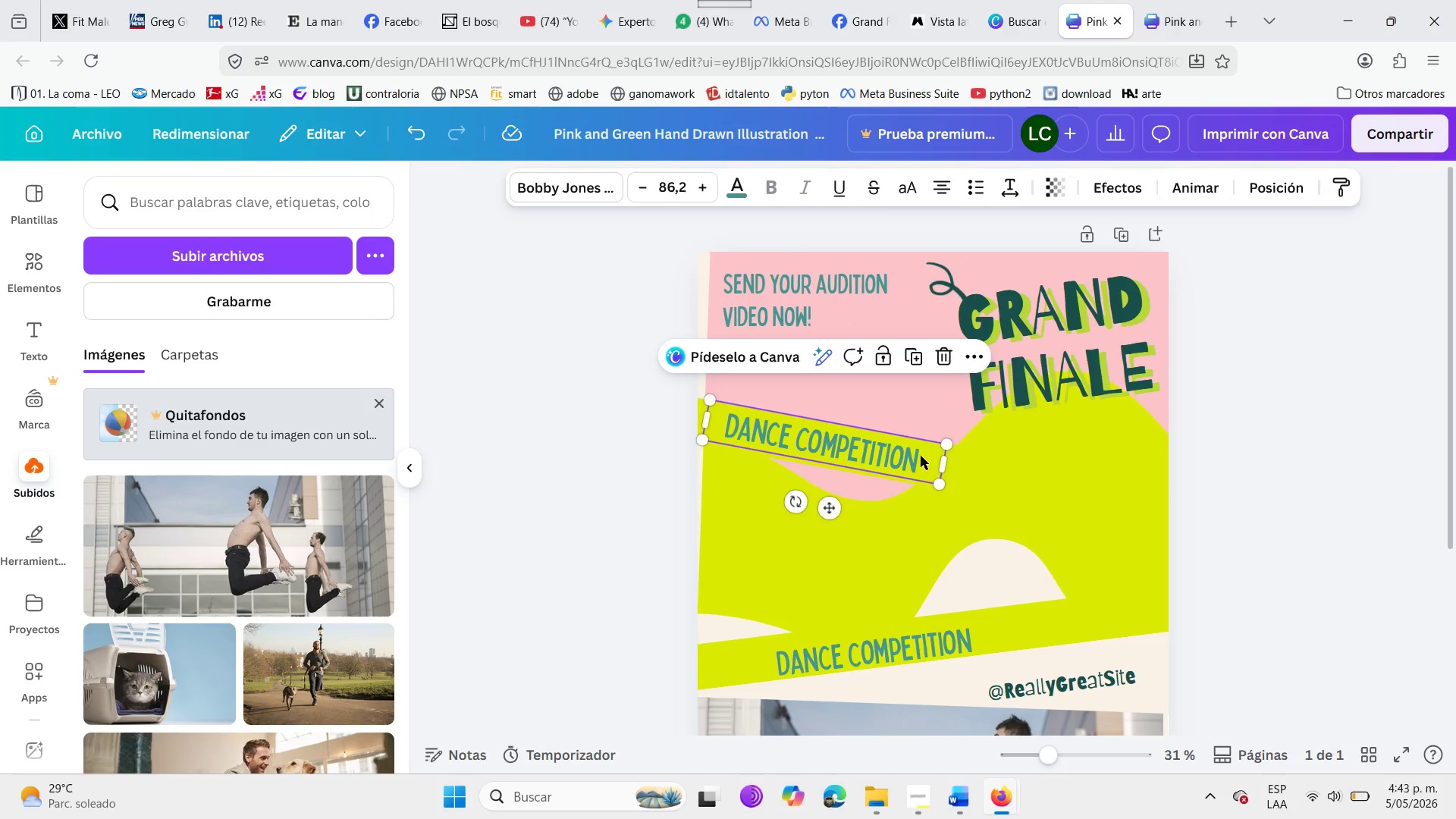 
double_click([920, 457])
 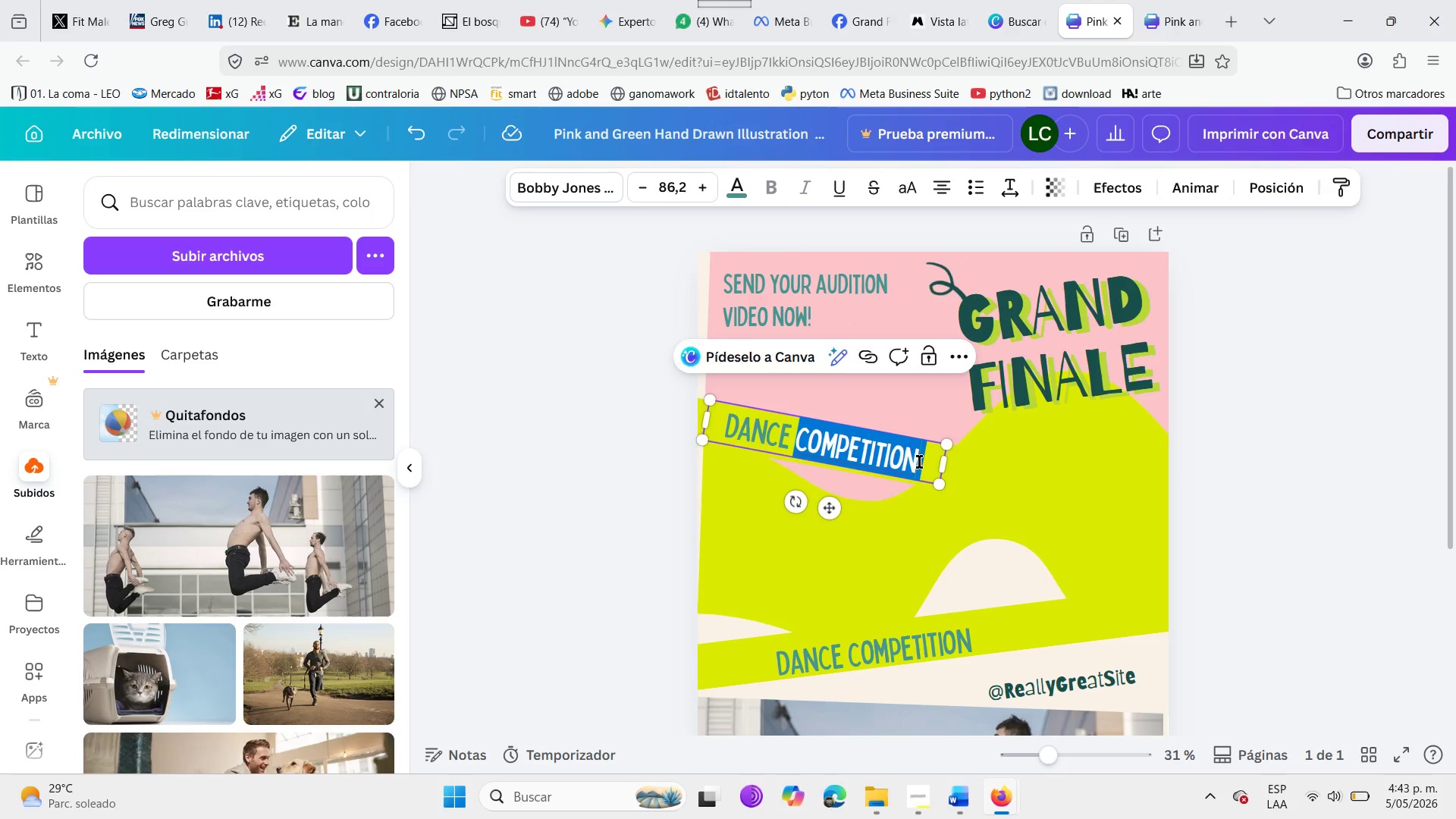 
left_click([920, 462])
 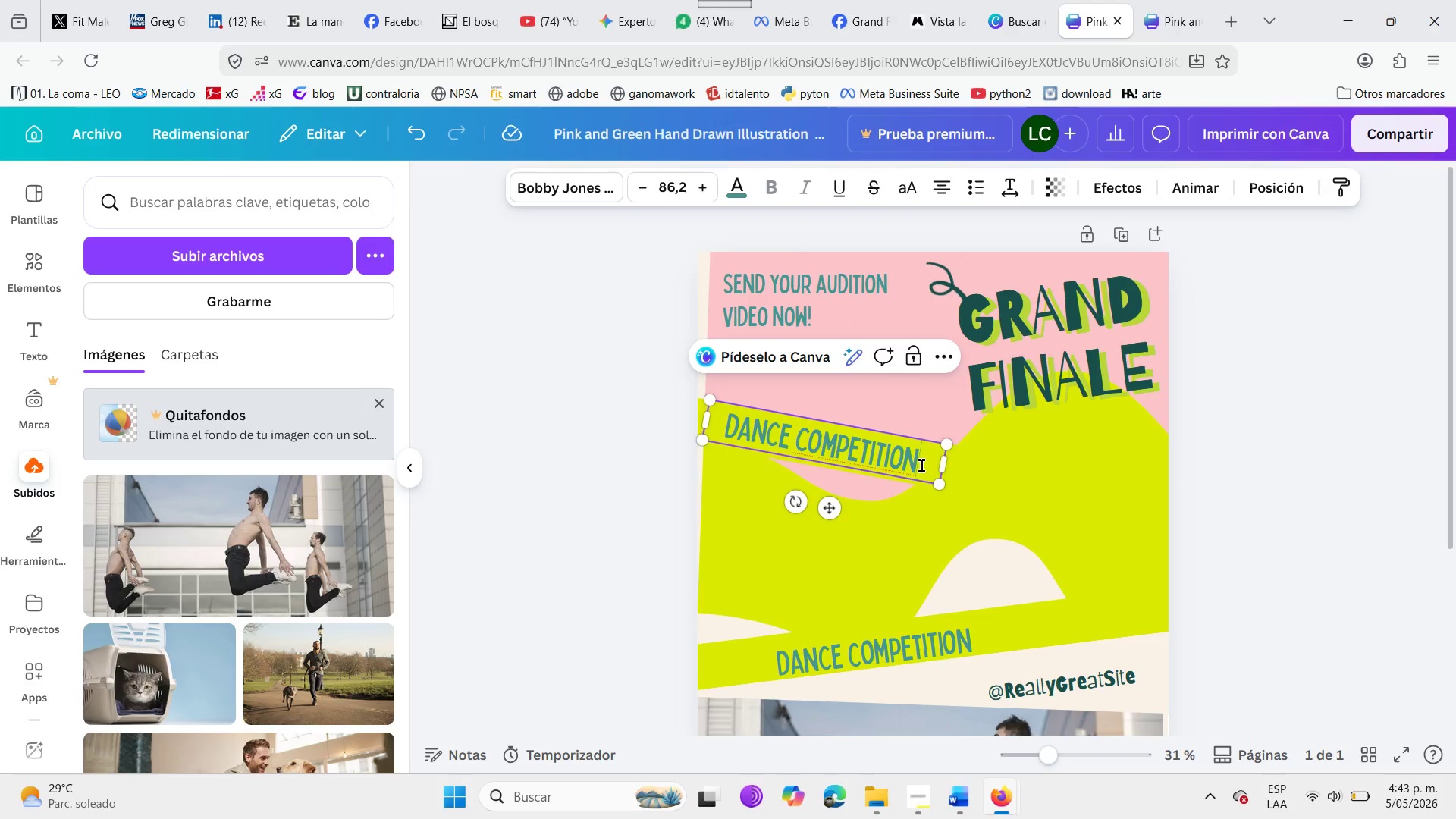 
left_click_drag(start_coordinate=[921, 466], to_coordinate=[720, 437])
 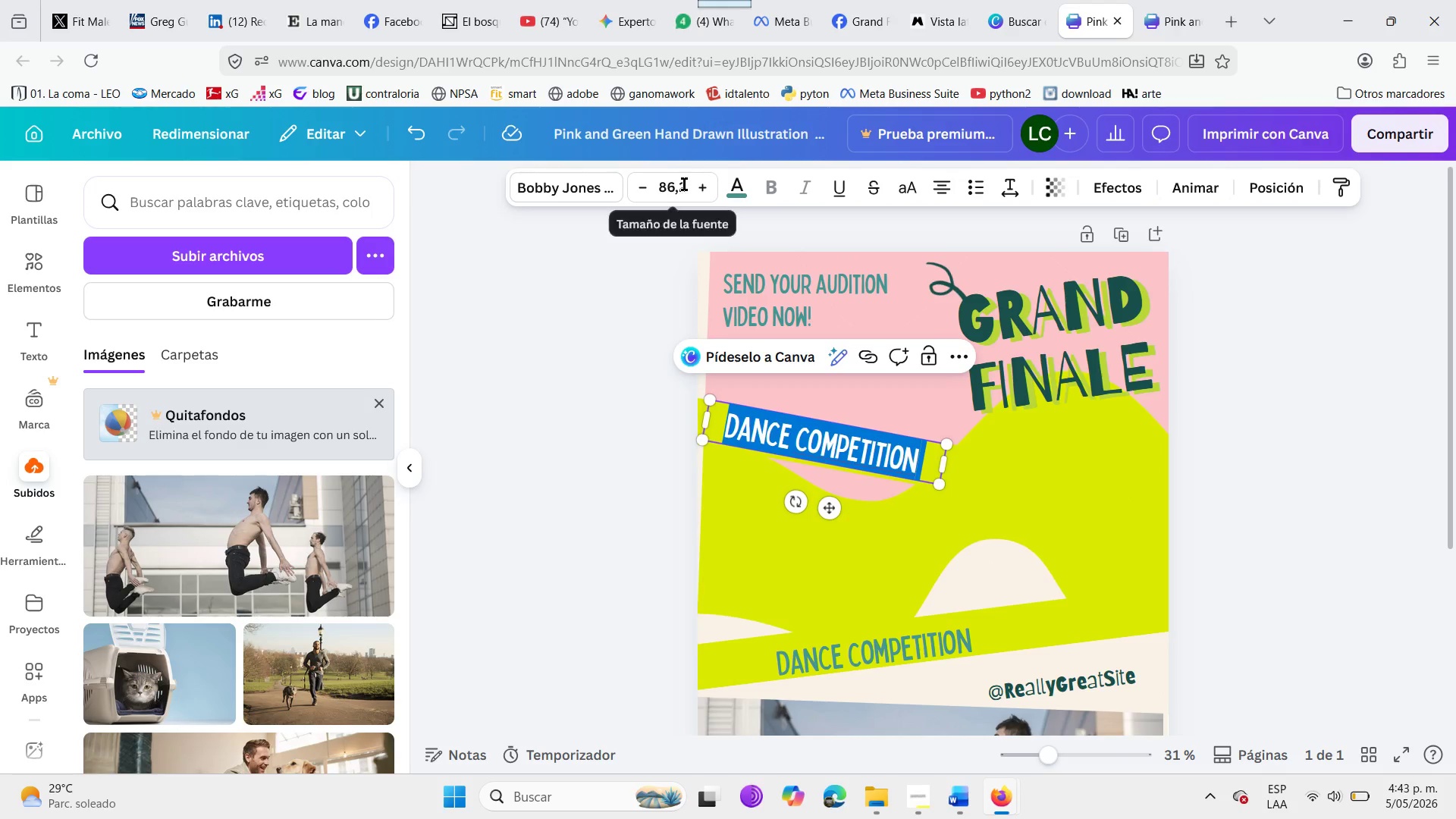 
left_click([684, 184])
 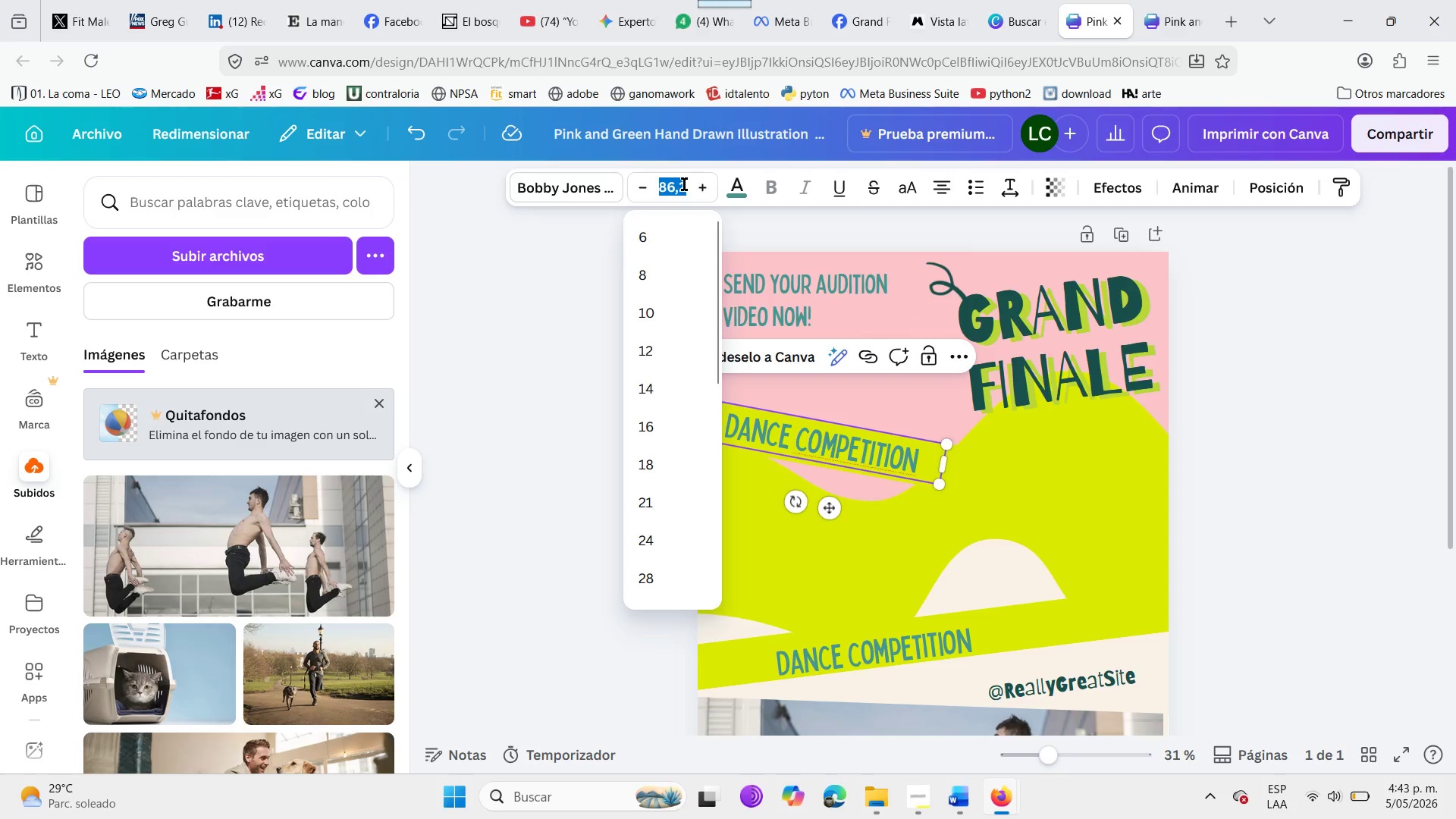 
type(60)
 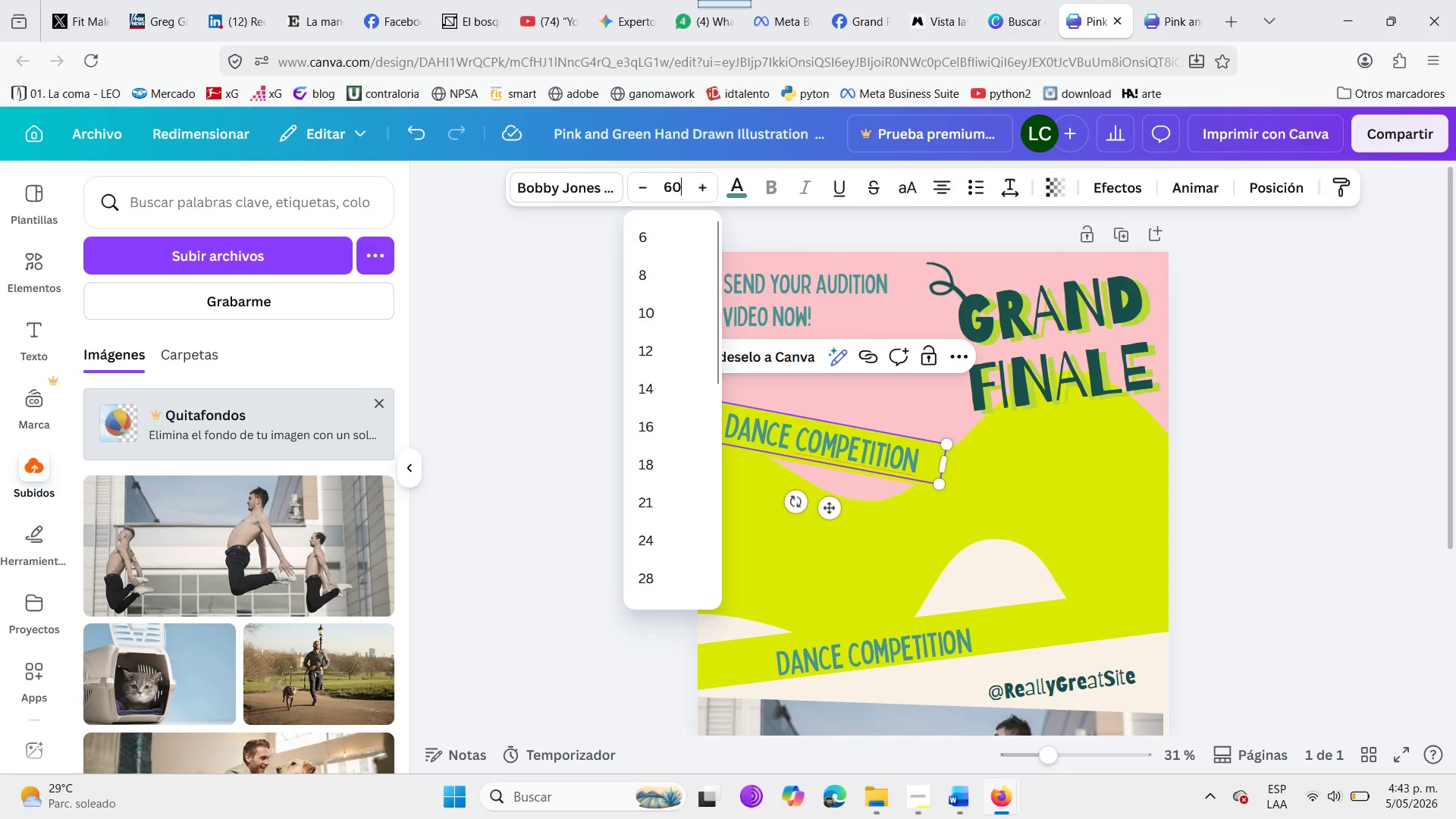 
key(Enter)
 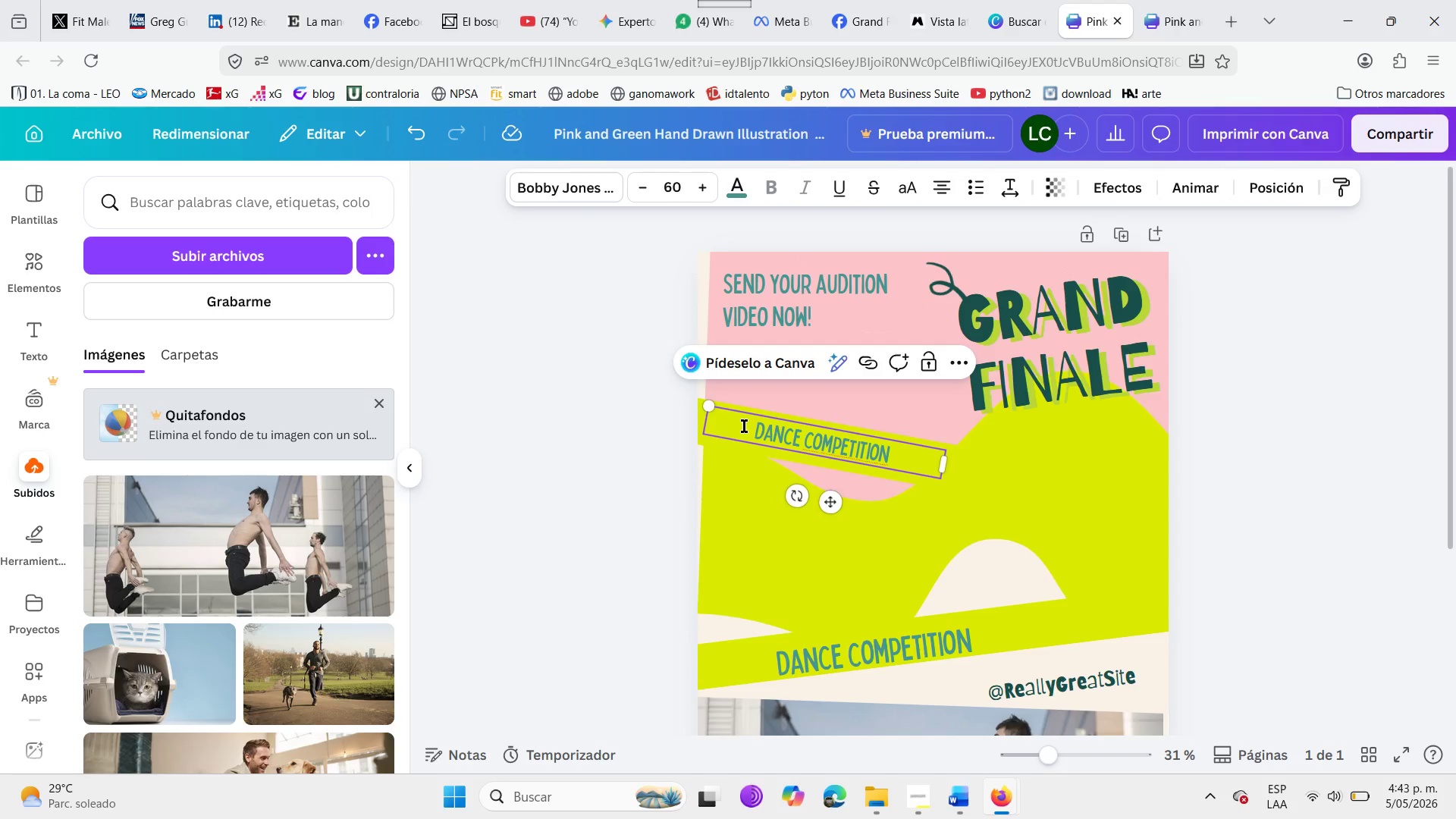 
left_click([744, 426])
 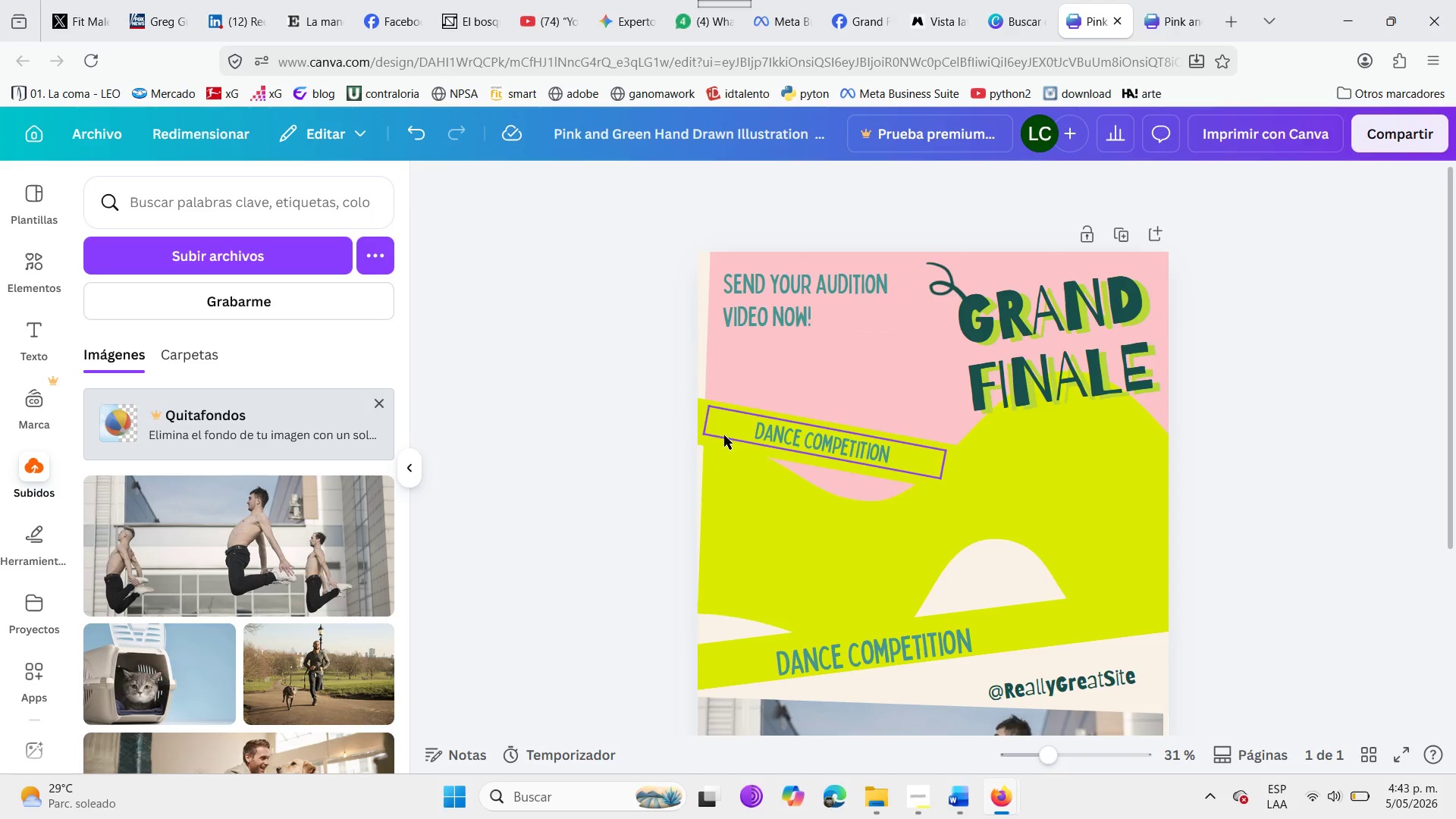 
left_click_drag(start_coordinate=[728, 434], to_coordinate=[715, 432])
 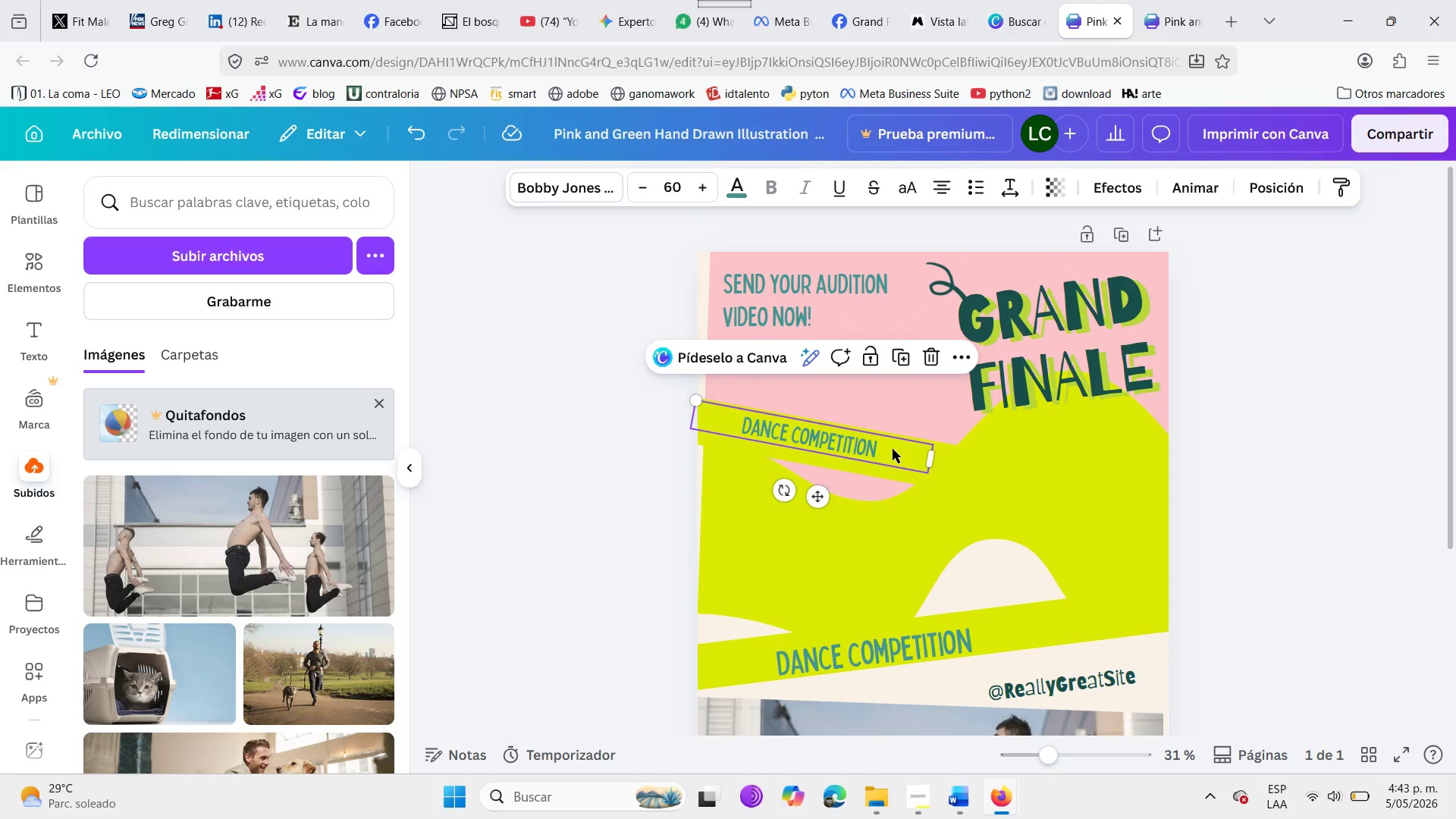 
double_click([893, 449])
 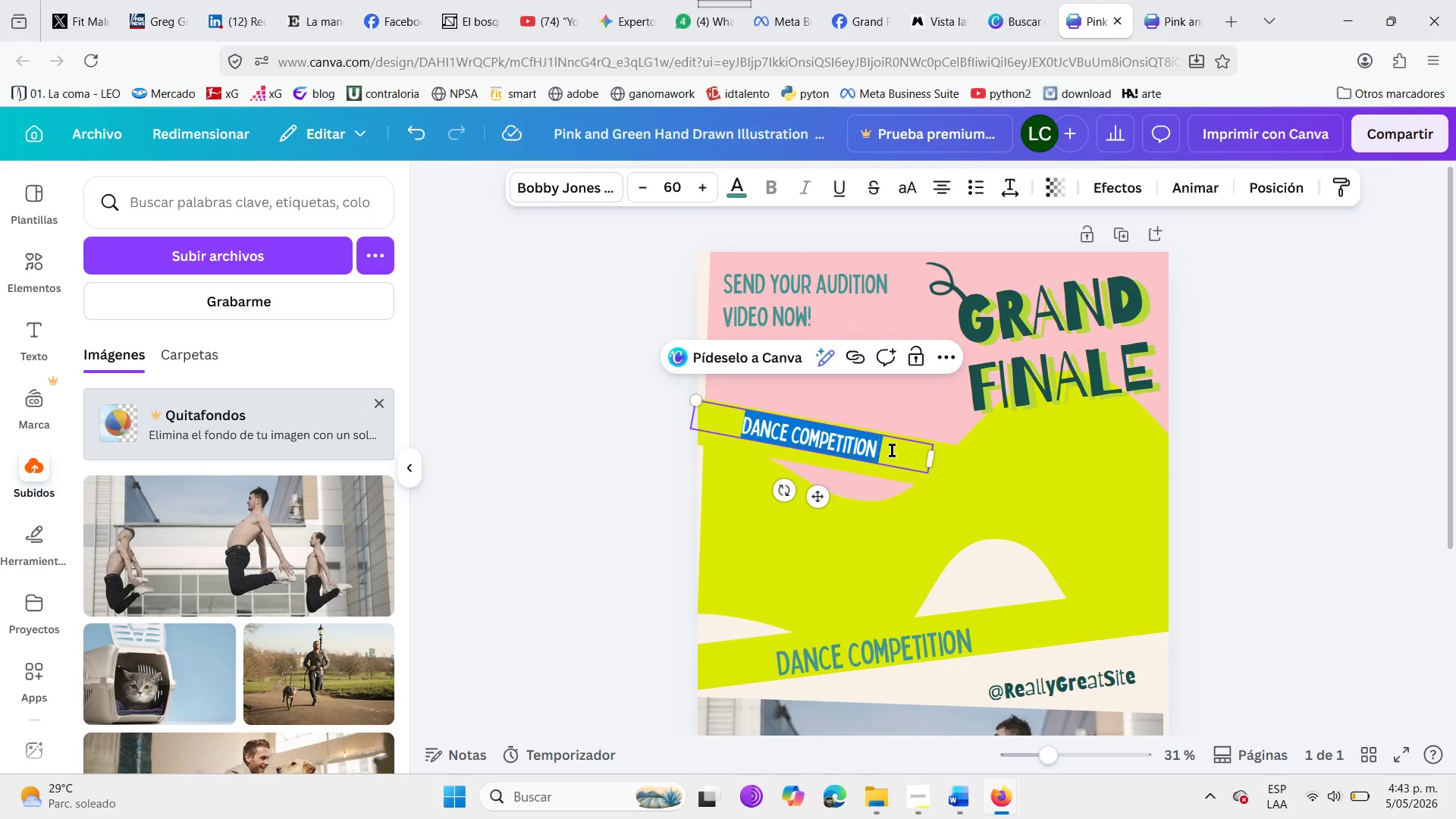 
triple_click([892, 450])
 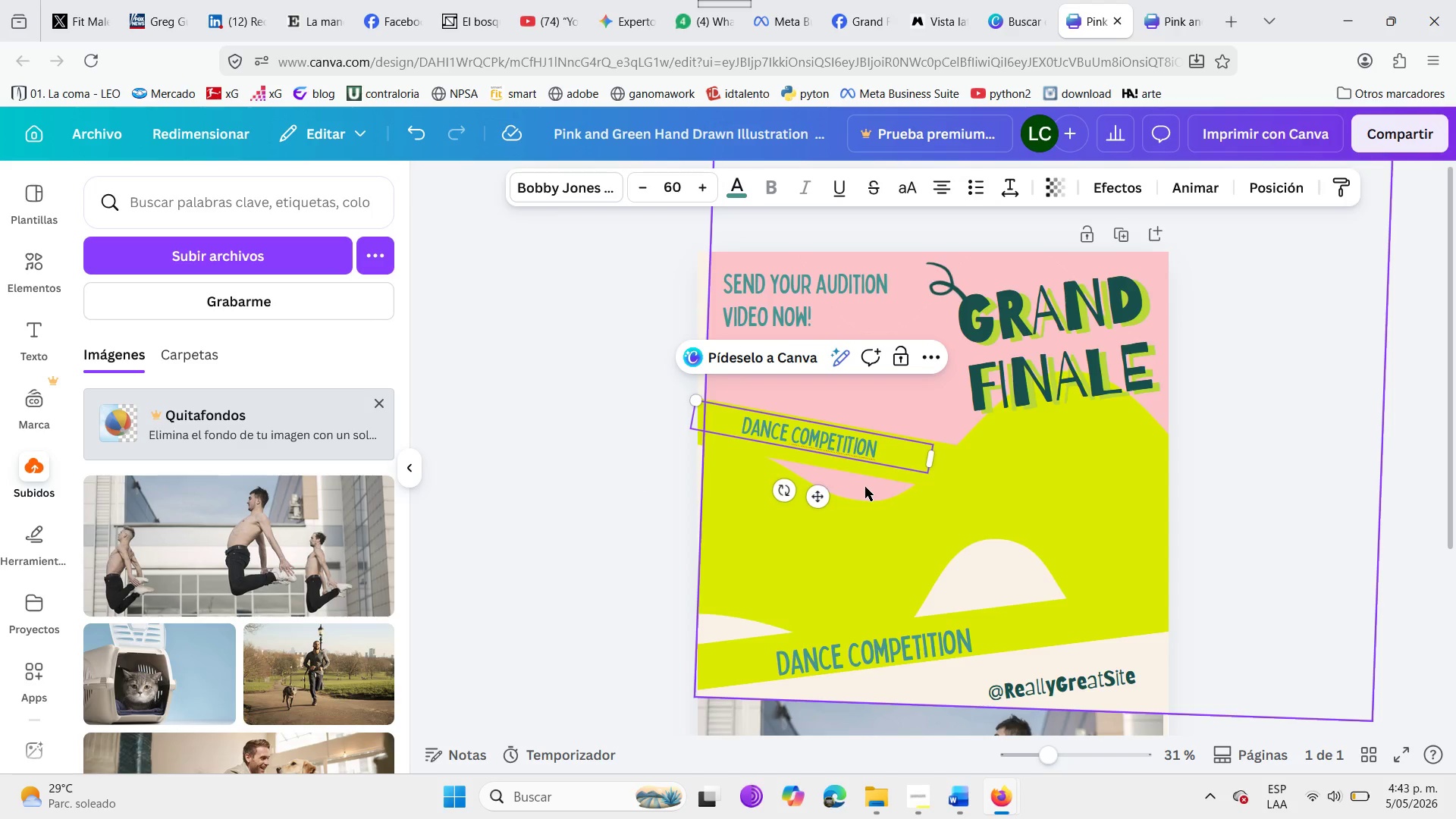 
key(Shift+Period)
 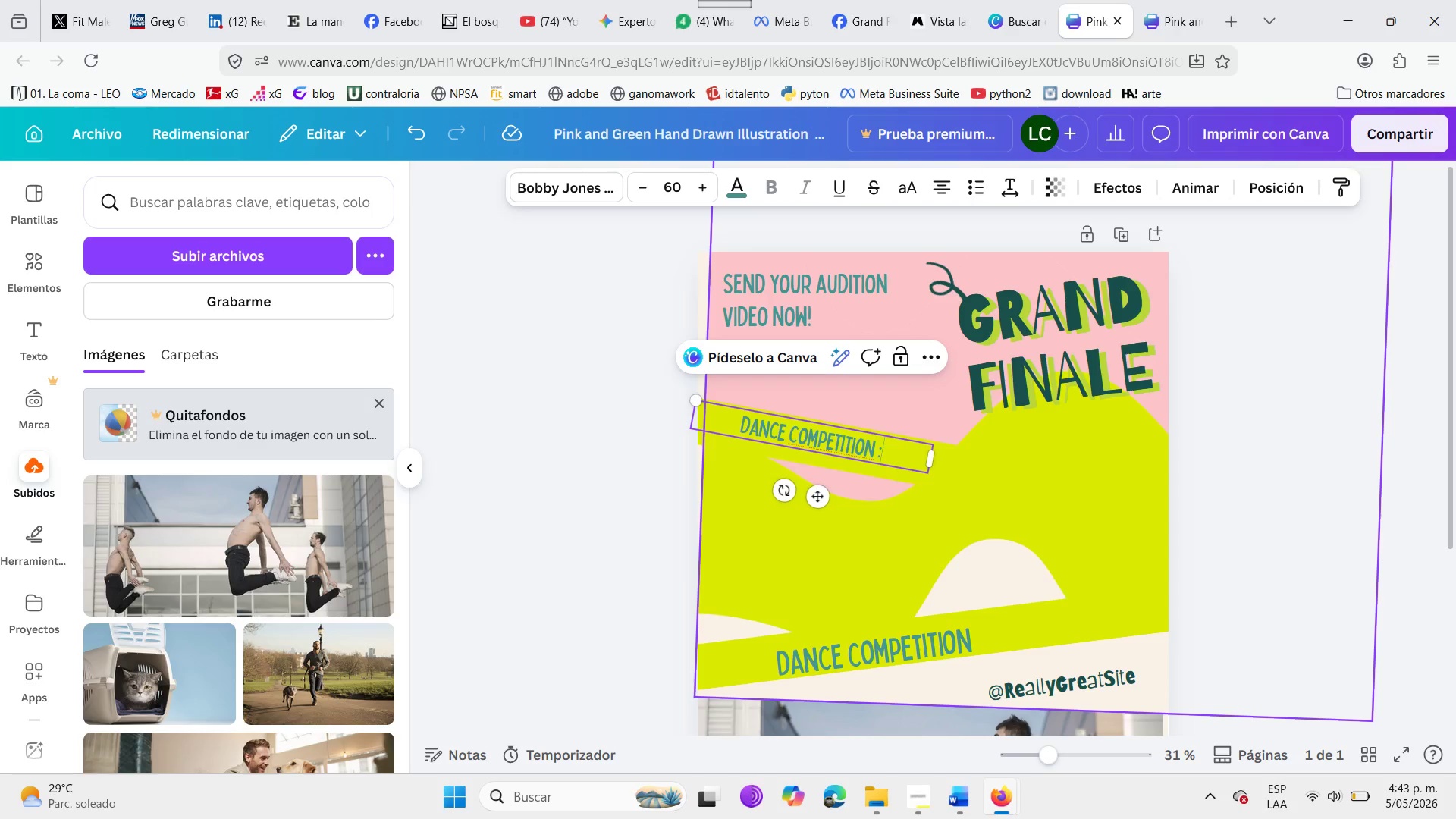 
key(Space)
 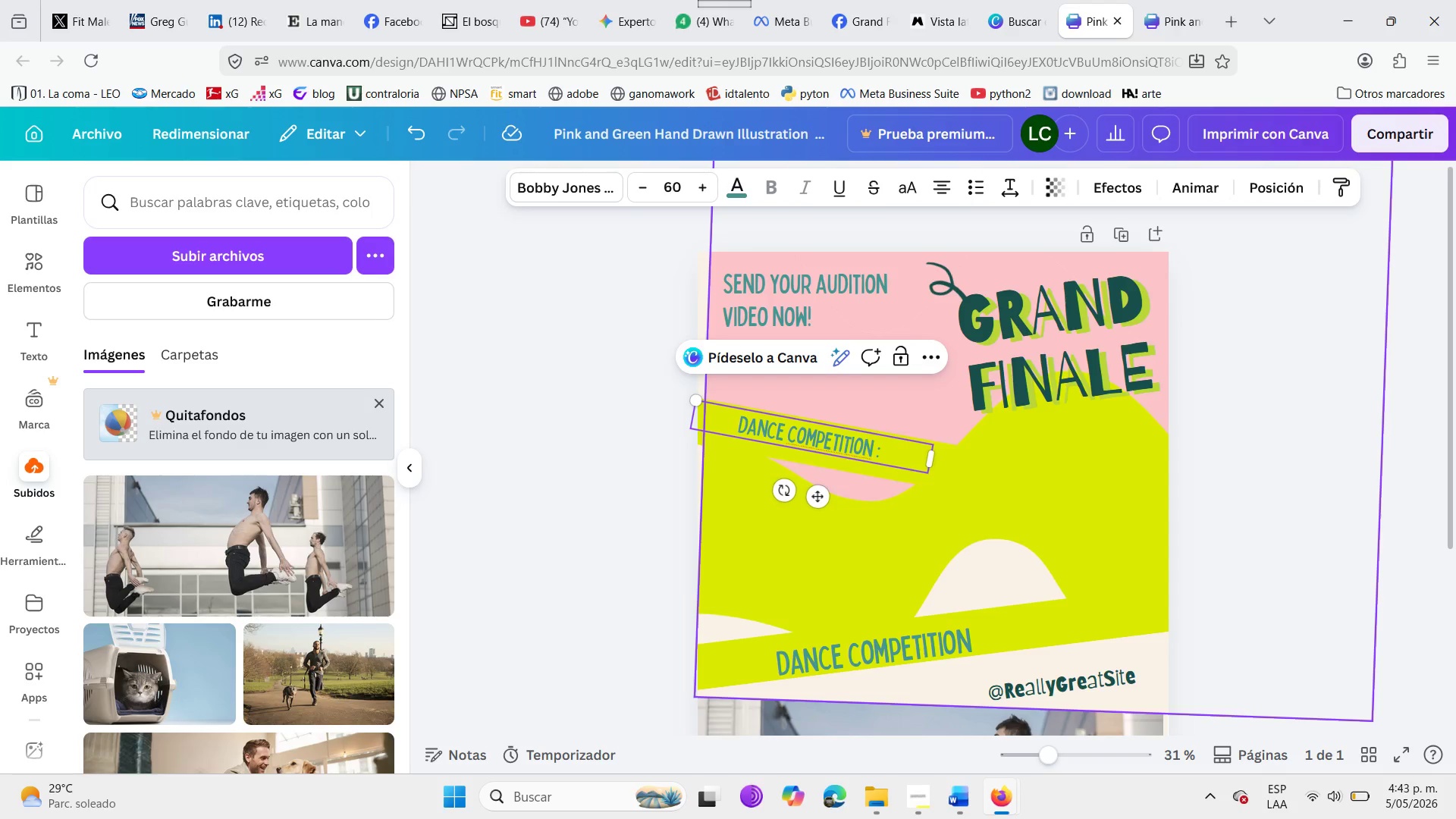 
hold_key(key=Backspace, duration=0.77)
 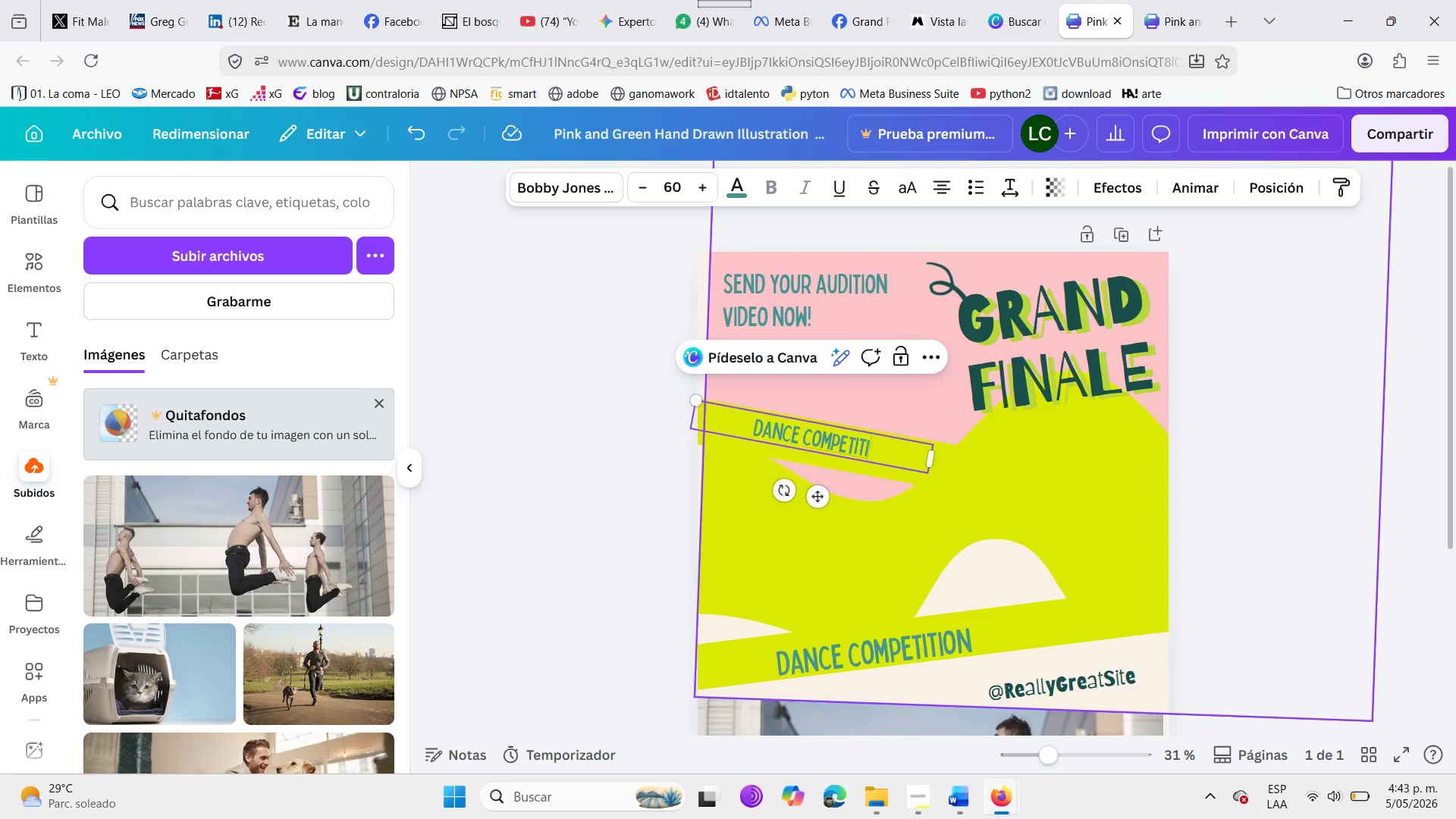 
key(Backspace)
key(Backspace)
key(Backspace)
key(Backspace)
key(Backspace)
key(Backspace)
key(Backspace)
key(Backspace)
key(Backspace)
key(Backspace)
key(Backspace)
key(Backspace)
key(Backspace)
key(Backspace)
key(Backspace)
type(Fusion masterclas  )
key(Backspace)
type(s )
key(Backspace)
key(Backspace)
key(Backspace)
type(s )
key(Backspace)
type(> )
 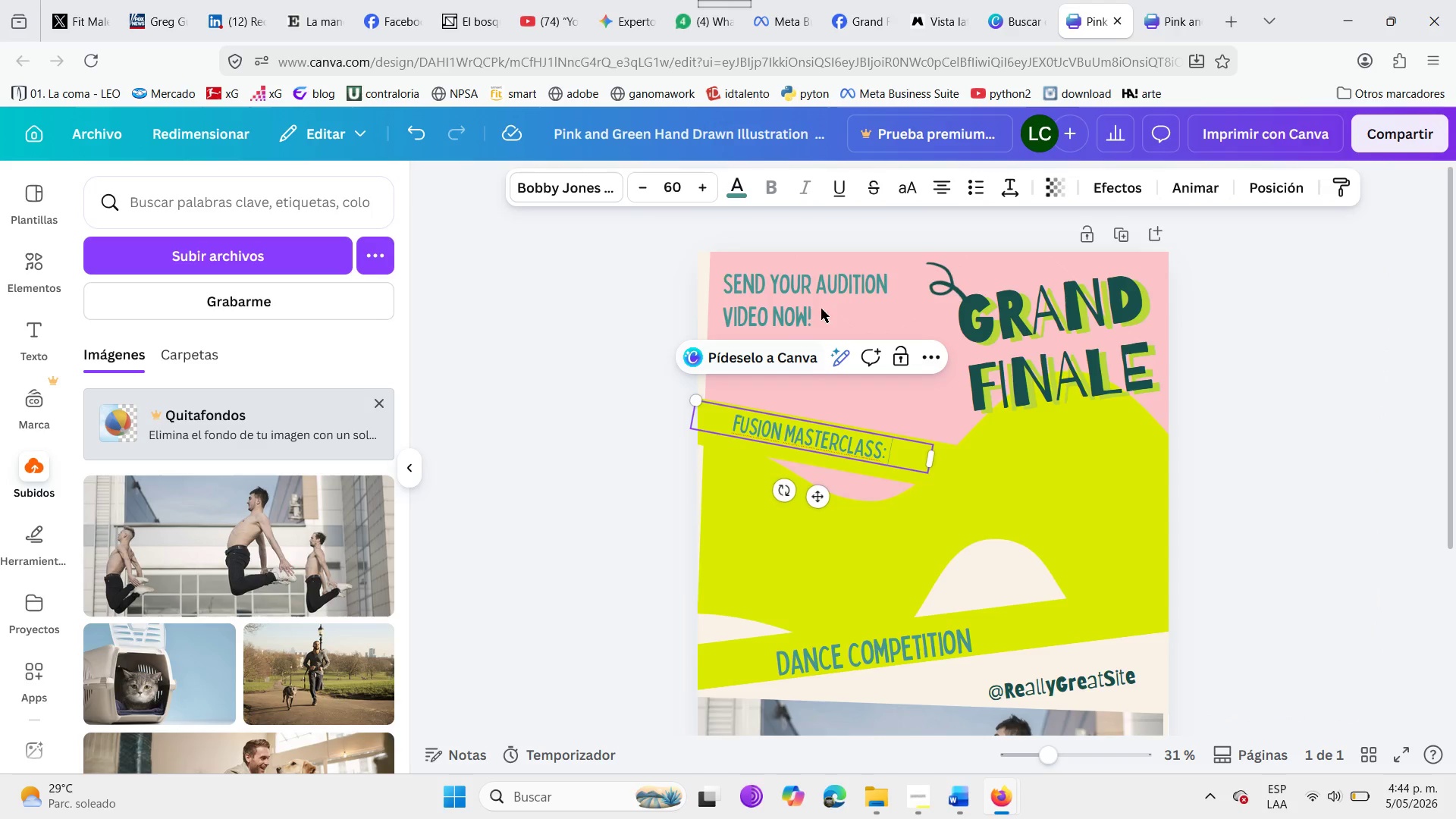 
left_click([678, 184])
 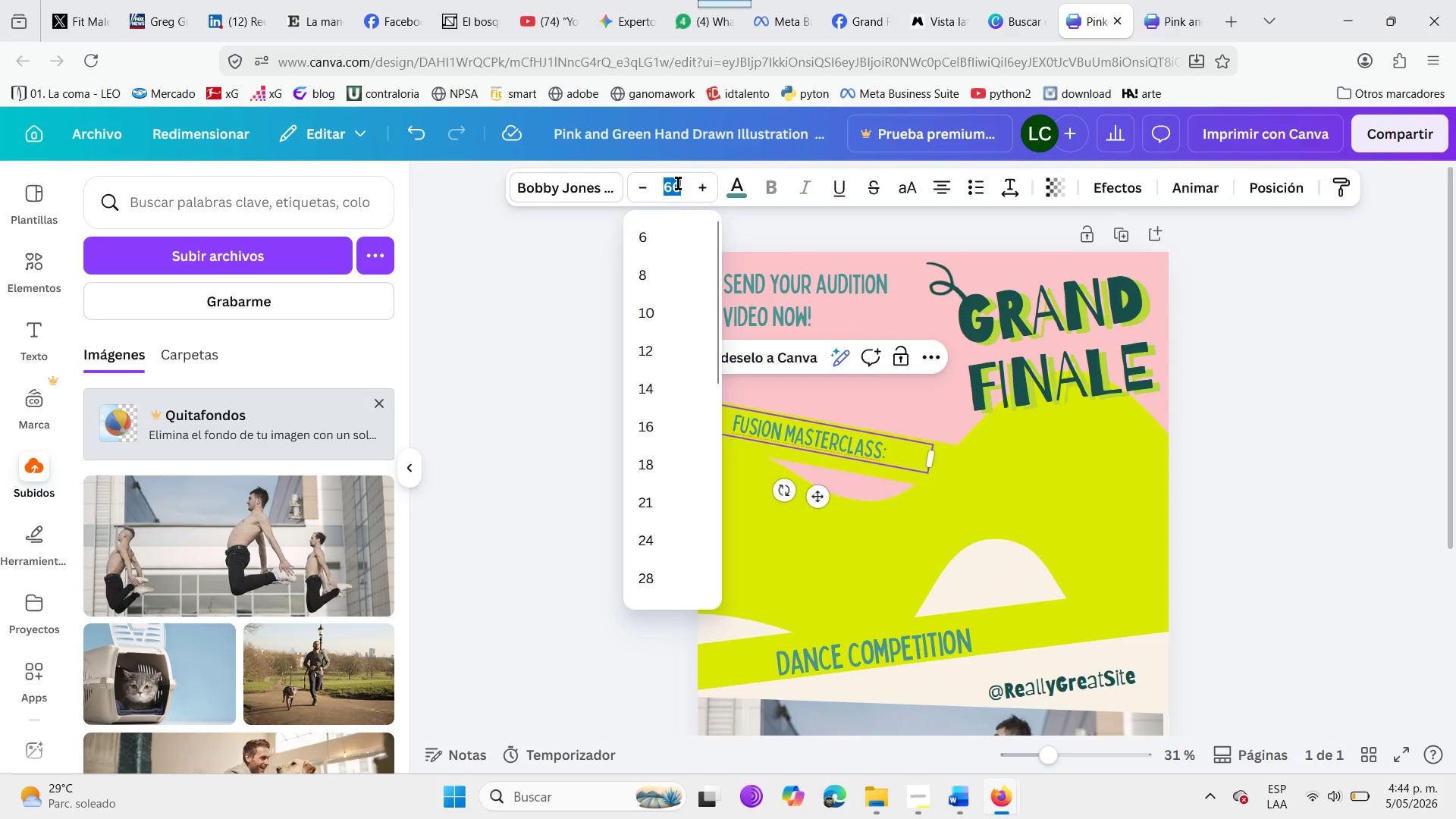 
type(40)
 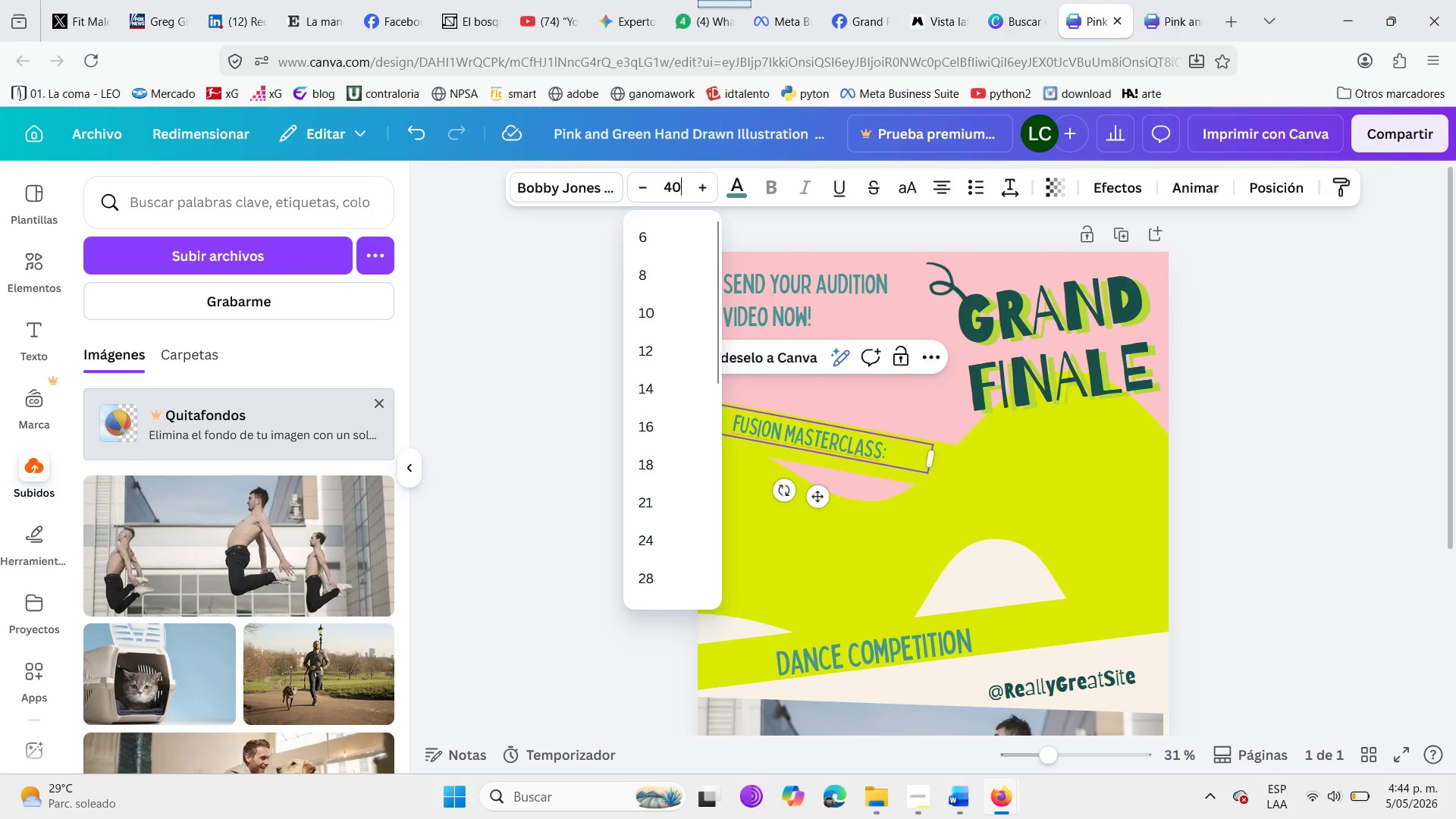 
key(Enter)
 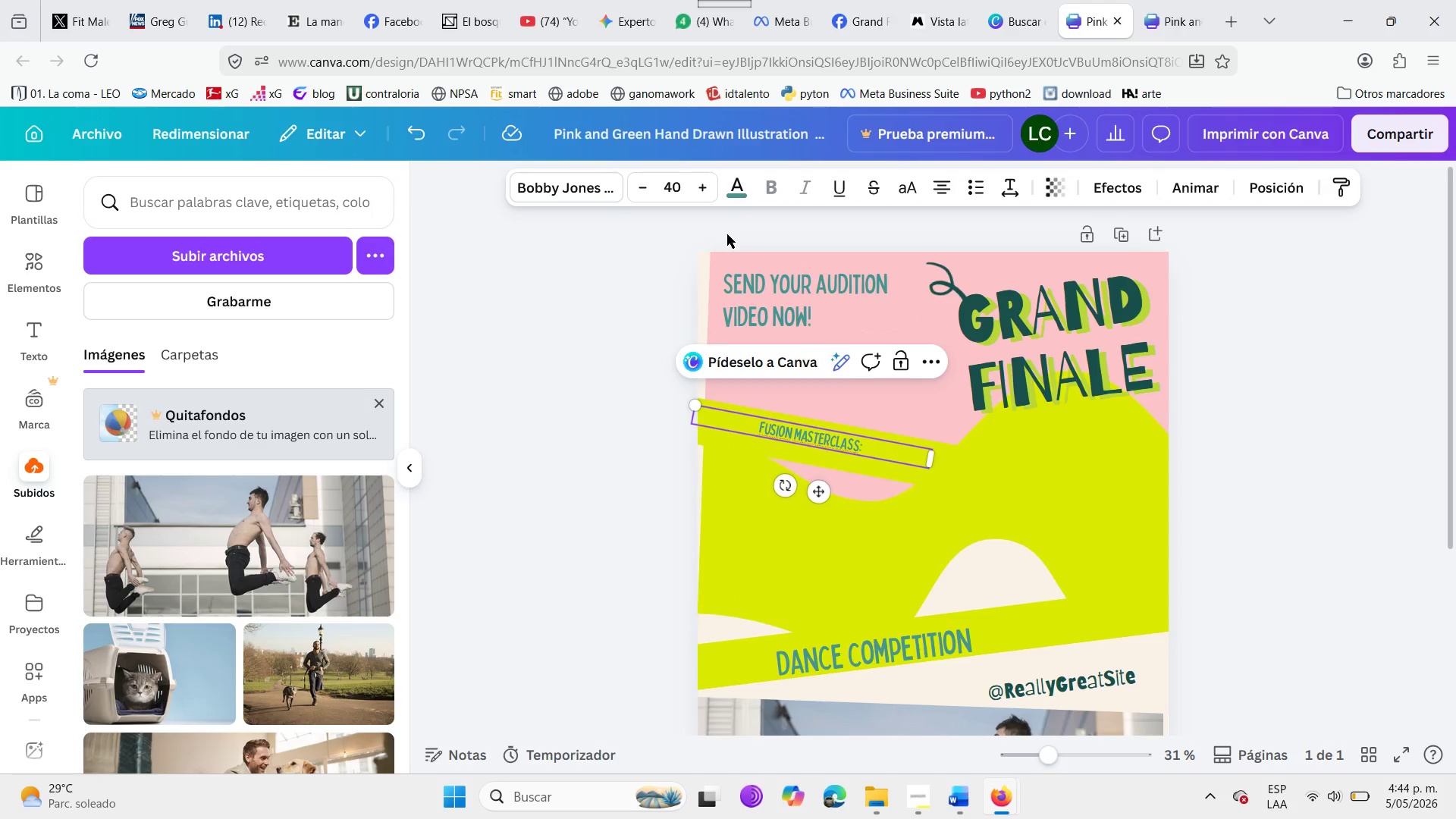 
key(Control+ControlLeft)
 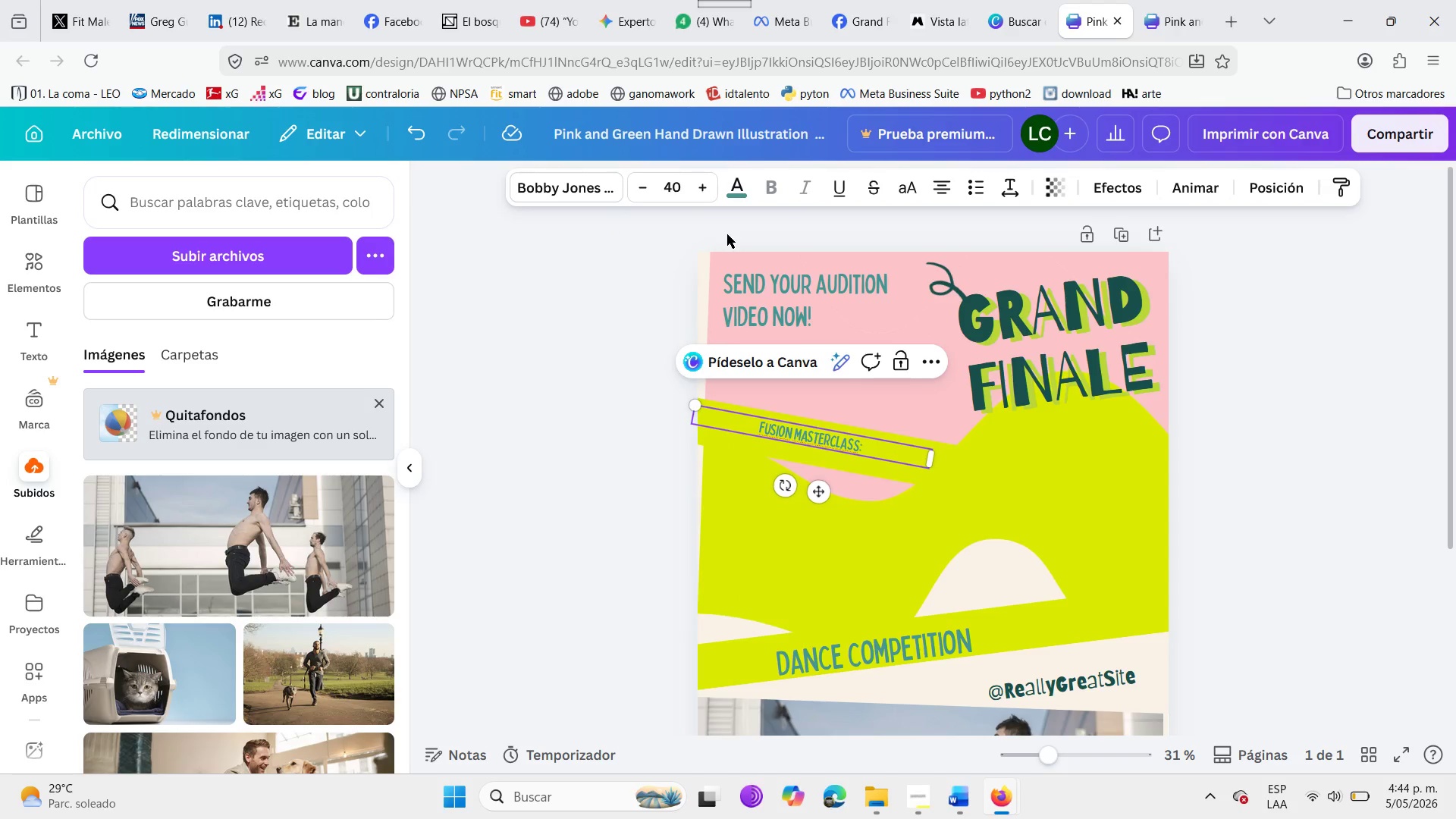 
key(Control+Z)
 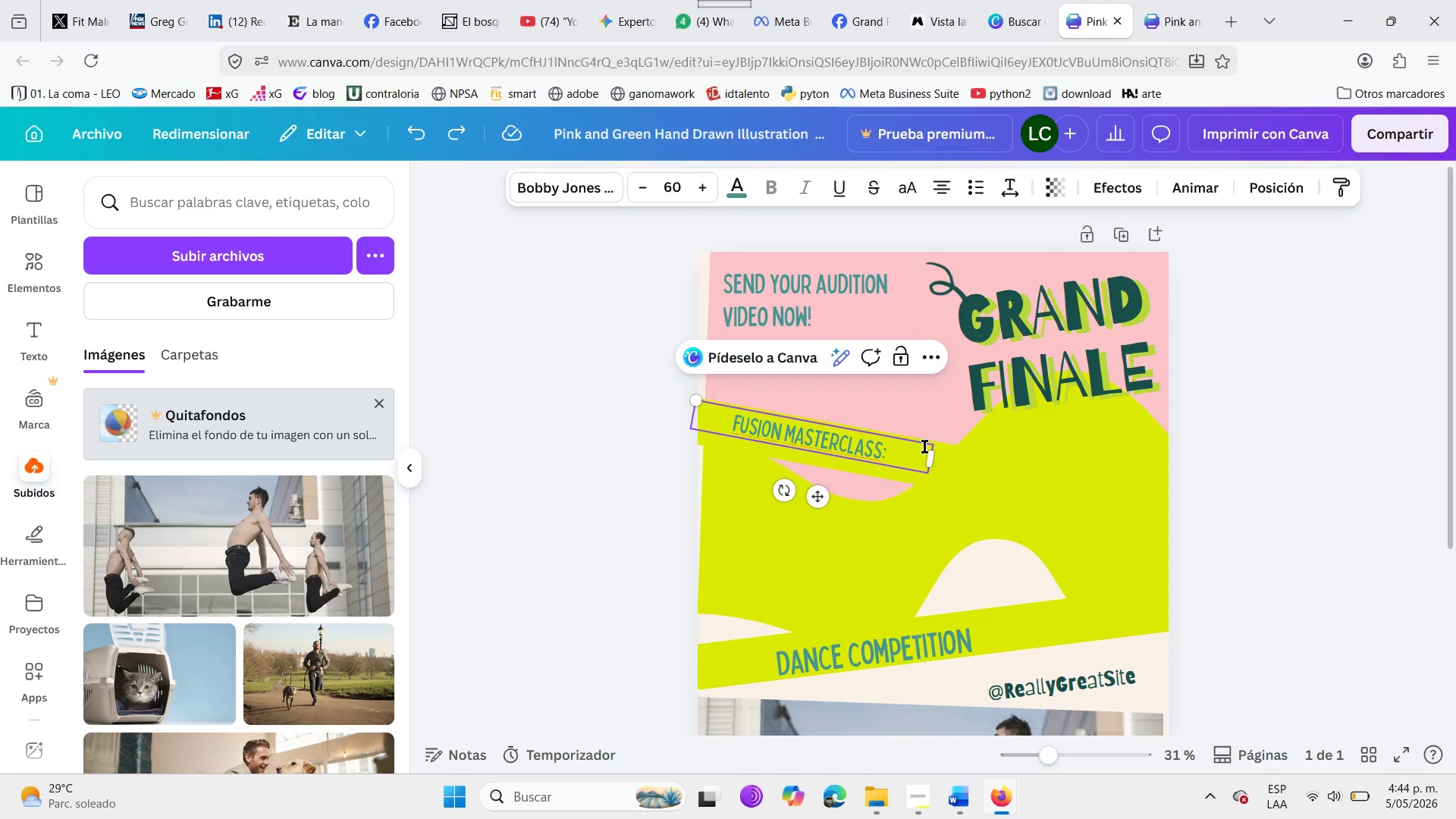 
left_click([915, 453])
 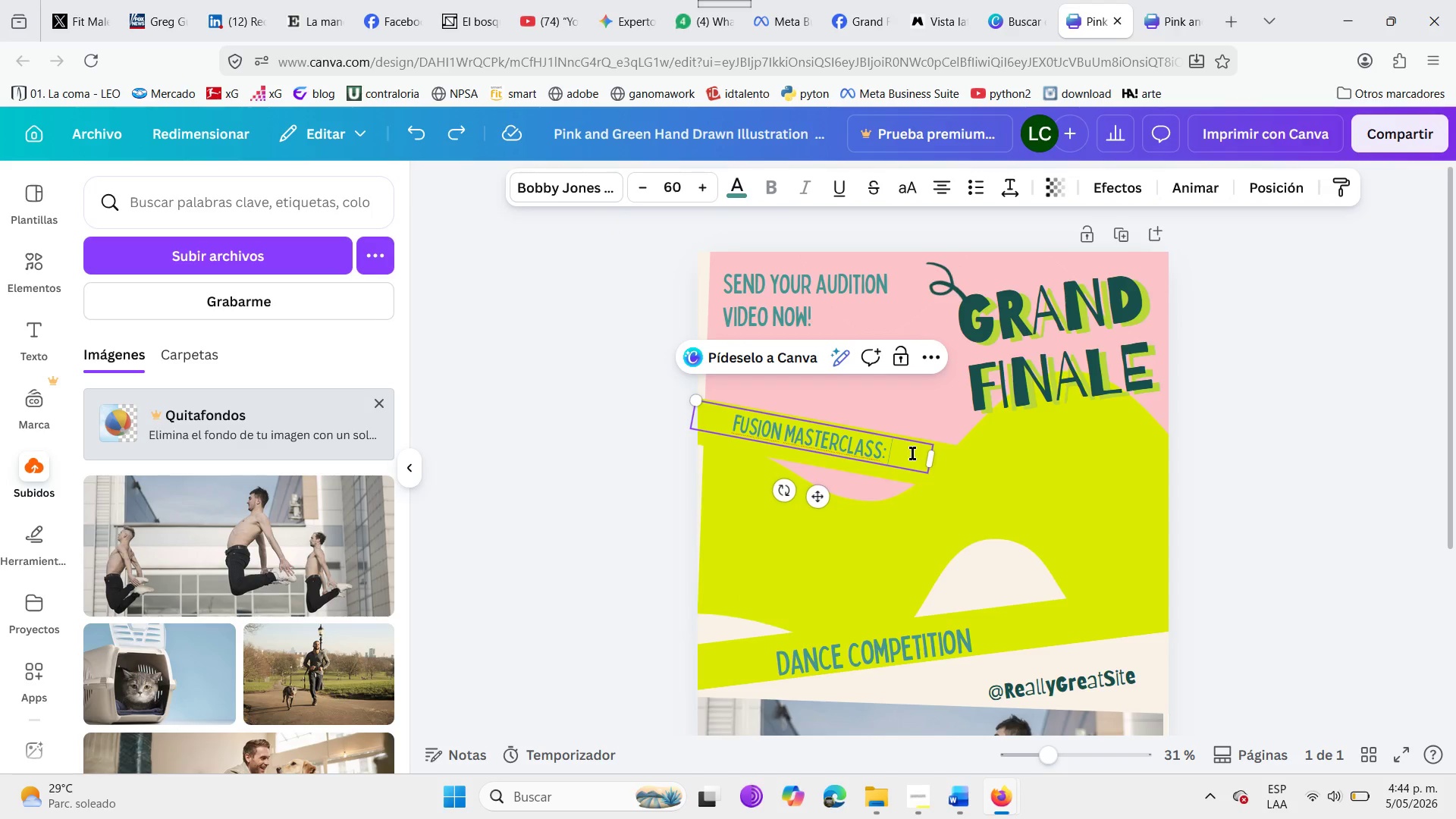 
key(Space)
 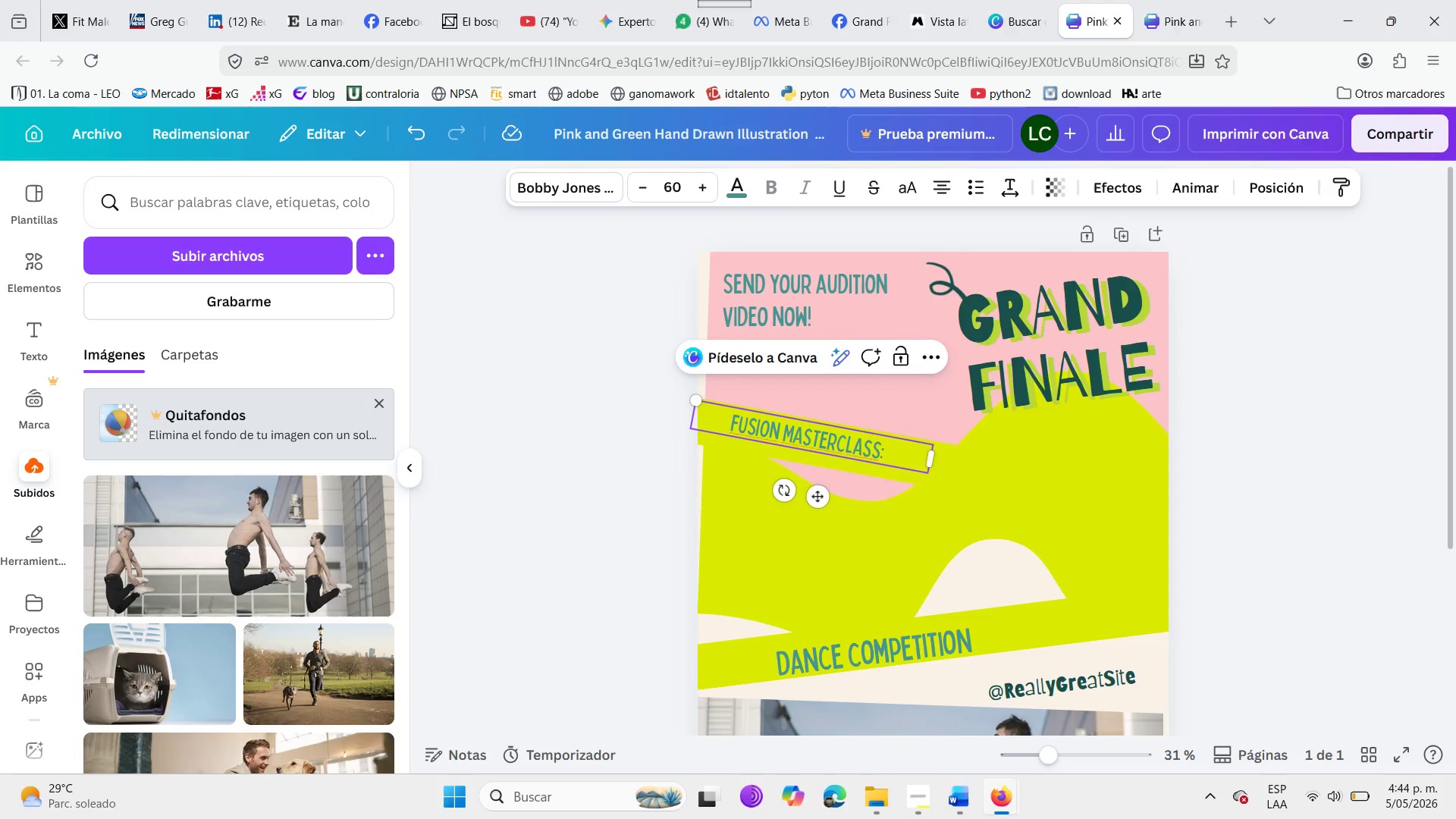 
type(blendin)
key(Backspace)
key(Backspace)
 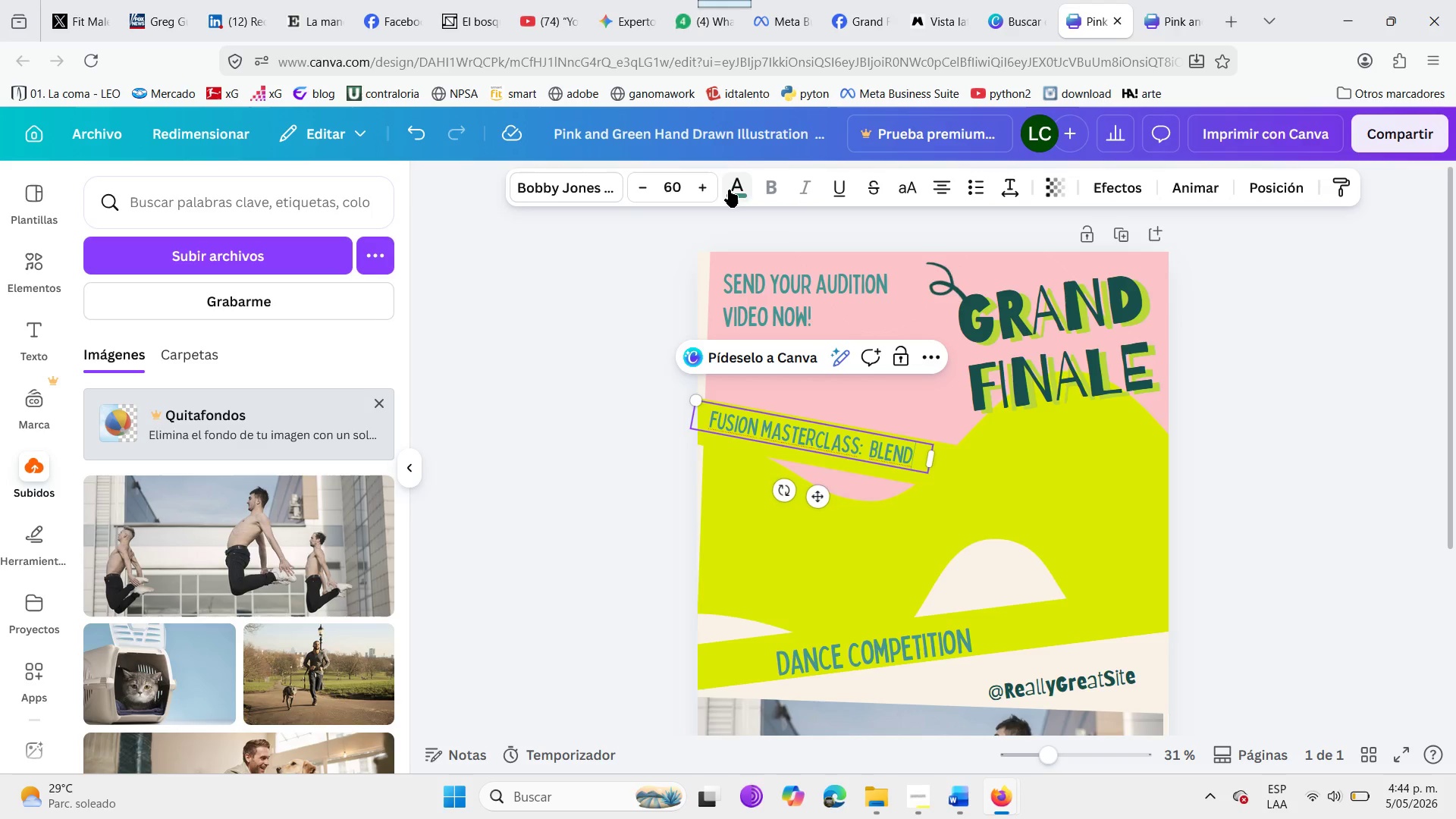 
key(Backspace)
 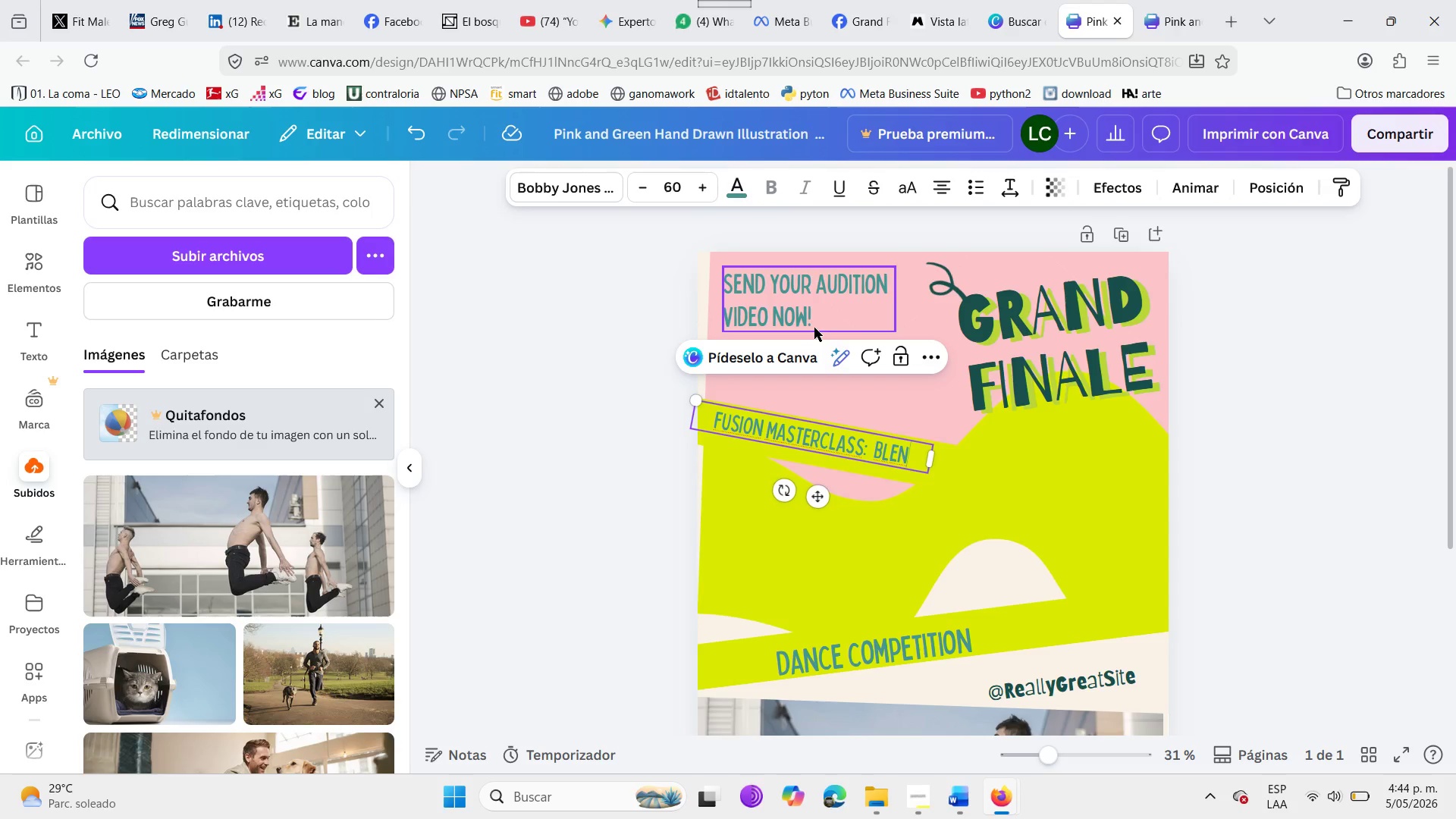 
type(dinf )
key(Backspace)
key(Backspace)
type(g the 14 -day combos into on)
 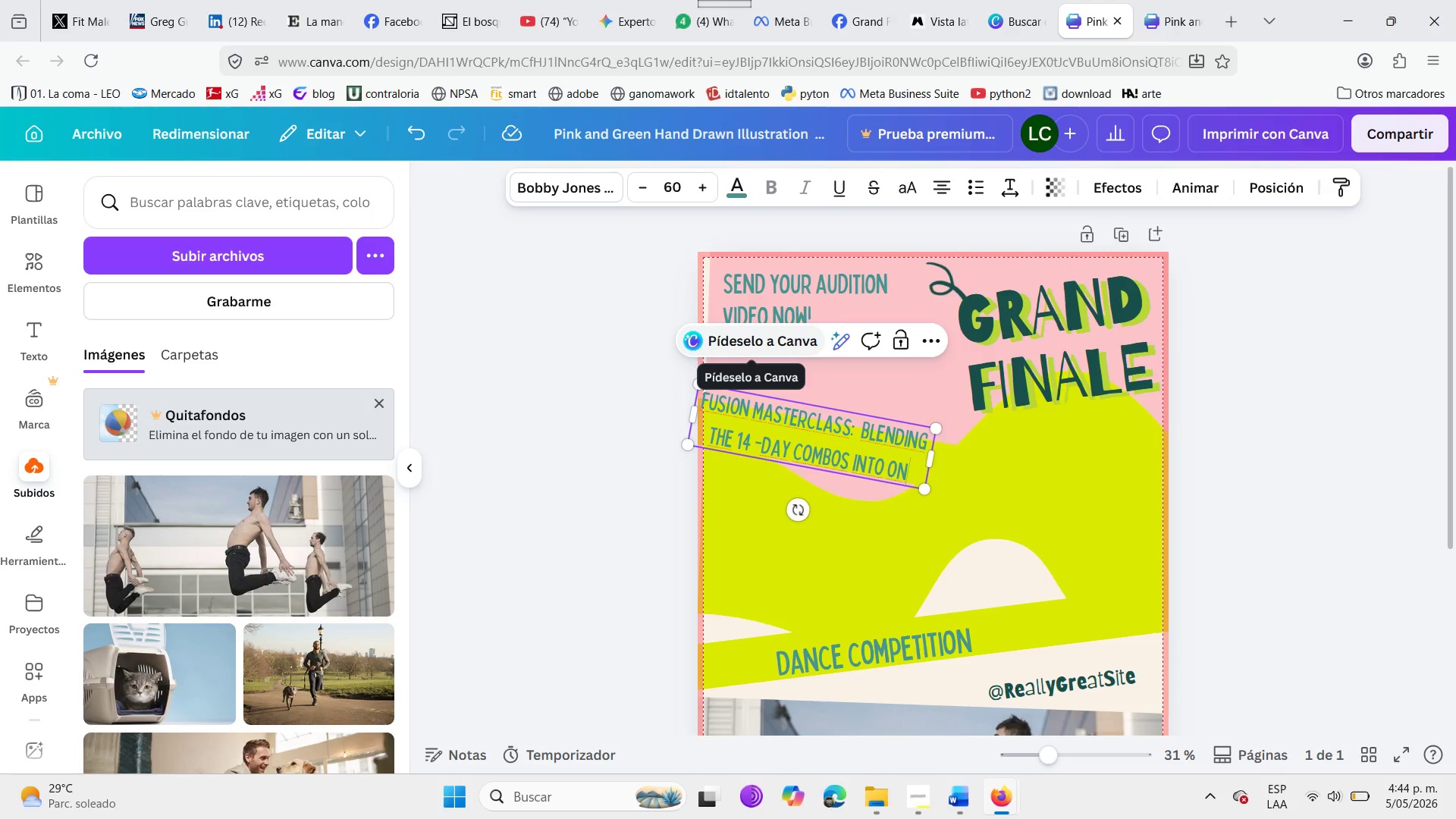 
type(e flor )
 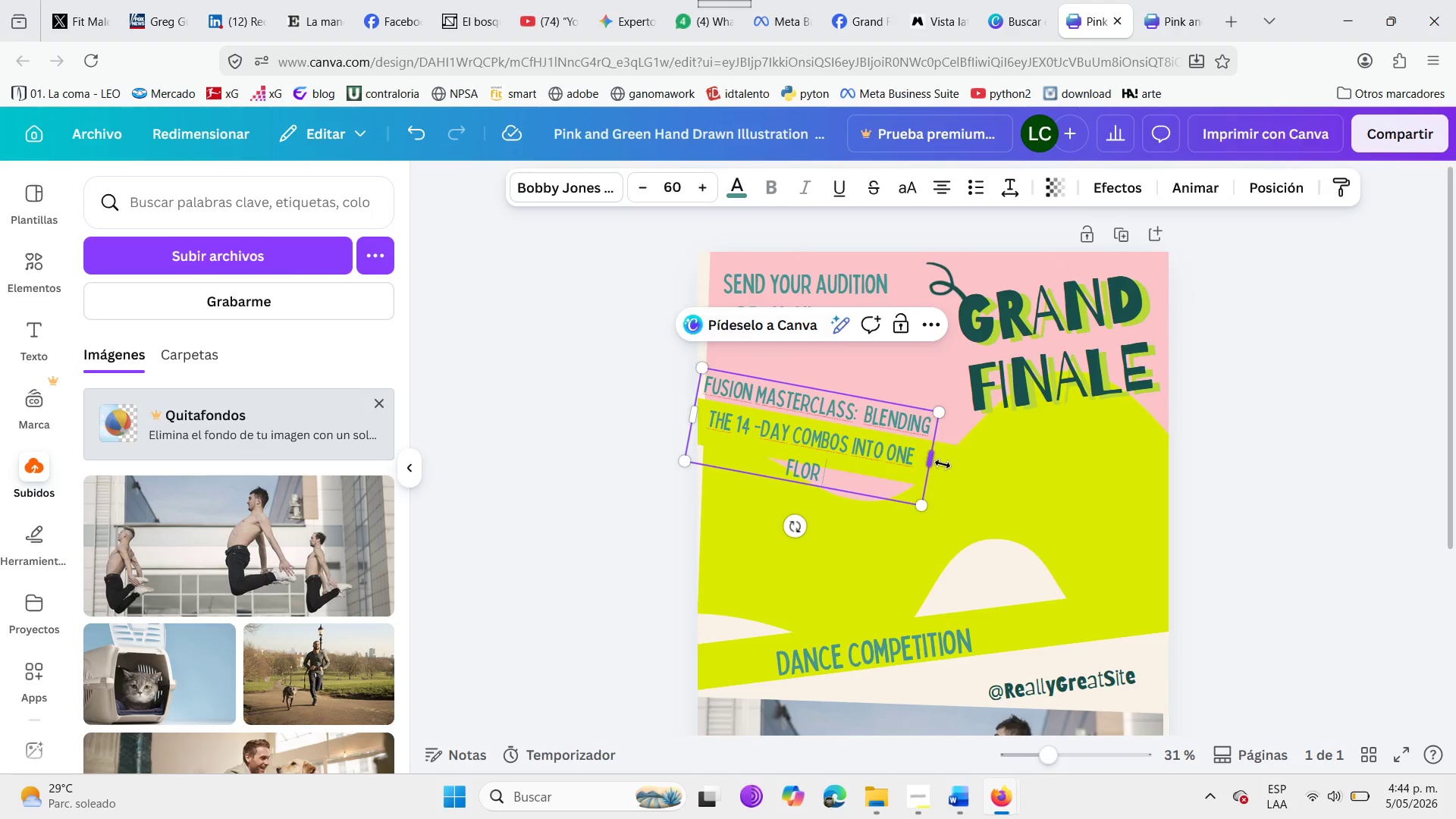 
left_click_drag(start_coordinate=[932, 463], to_coordinate=[1170, 488])
 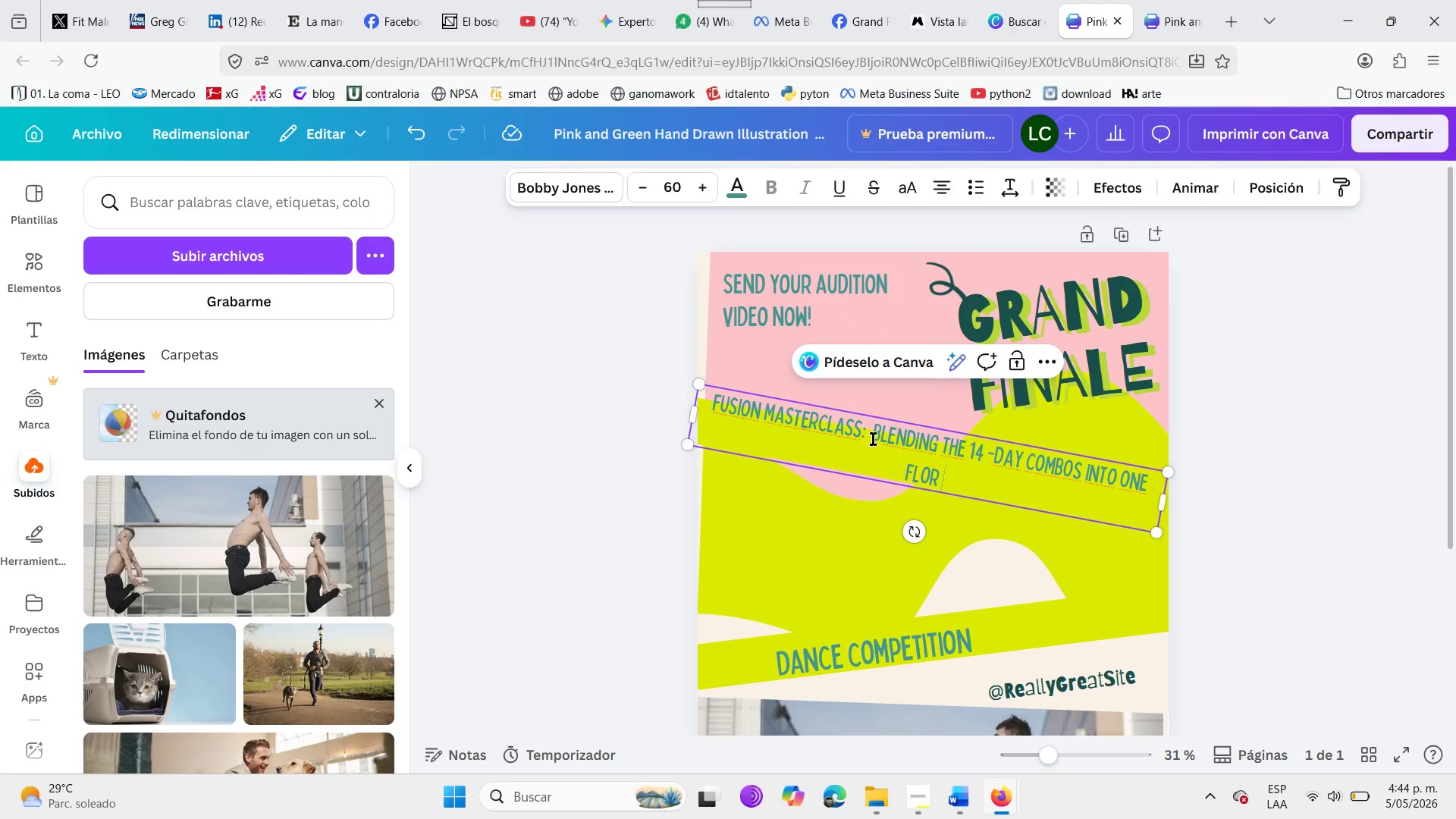 
left_click_drag(start_coordinate=[874, 437], to_coordinate=[940, 485])
 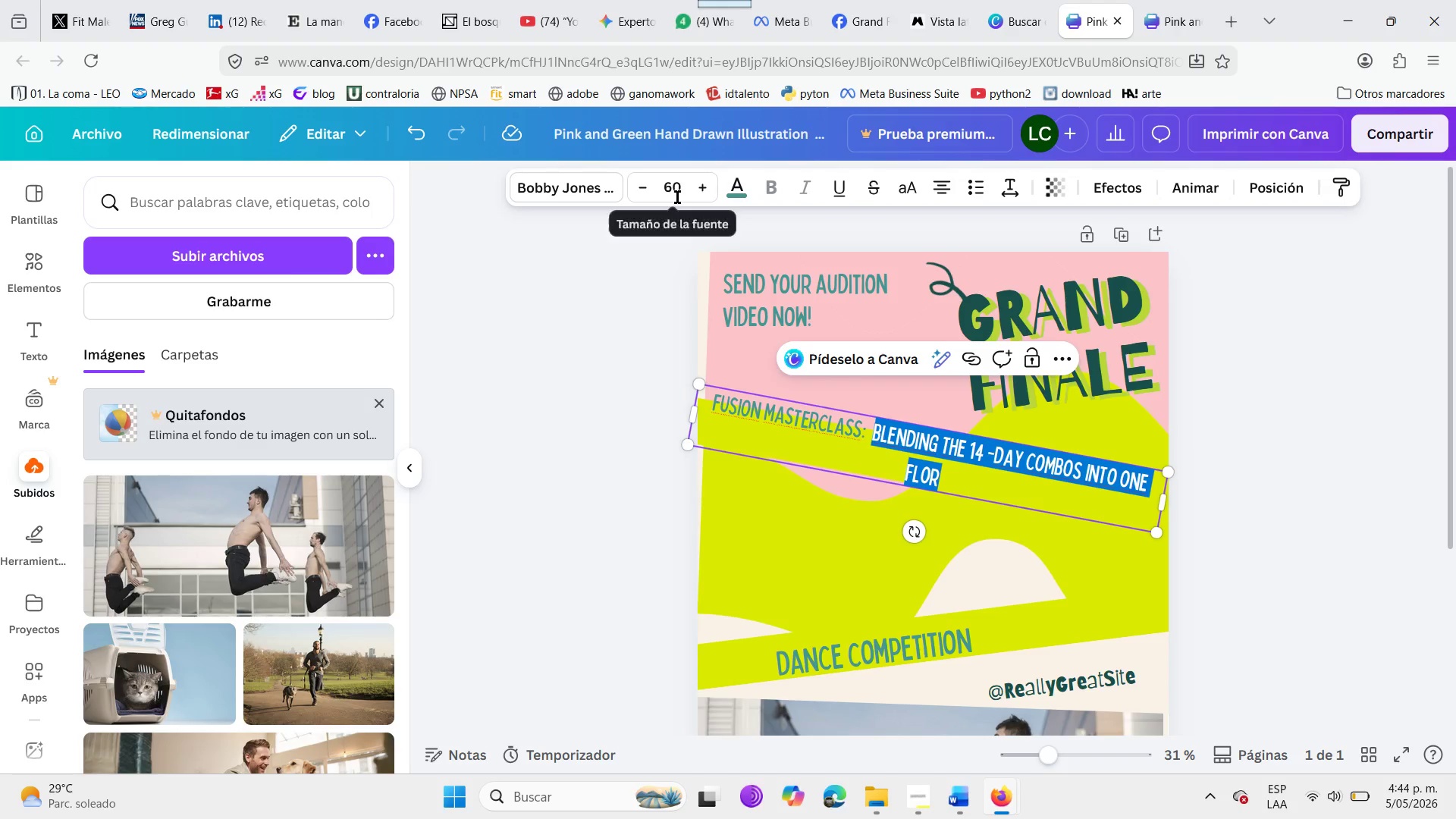 
left_click([678, 196])
 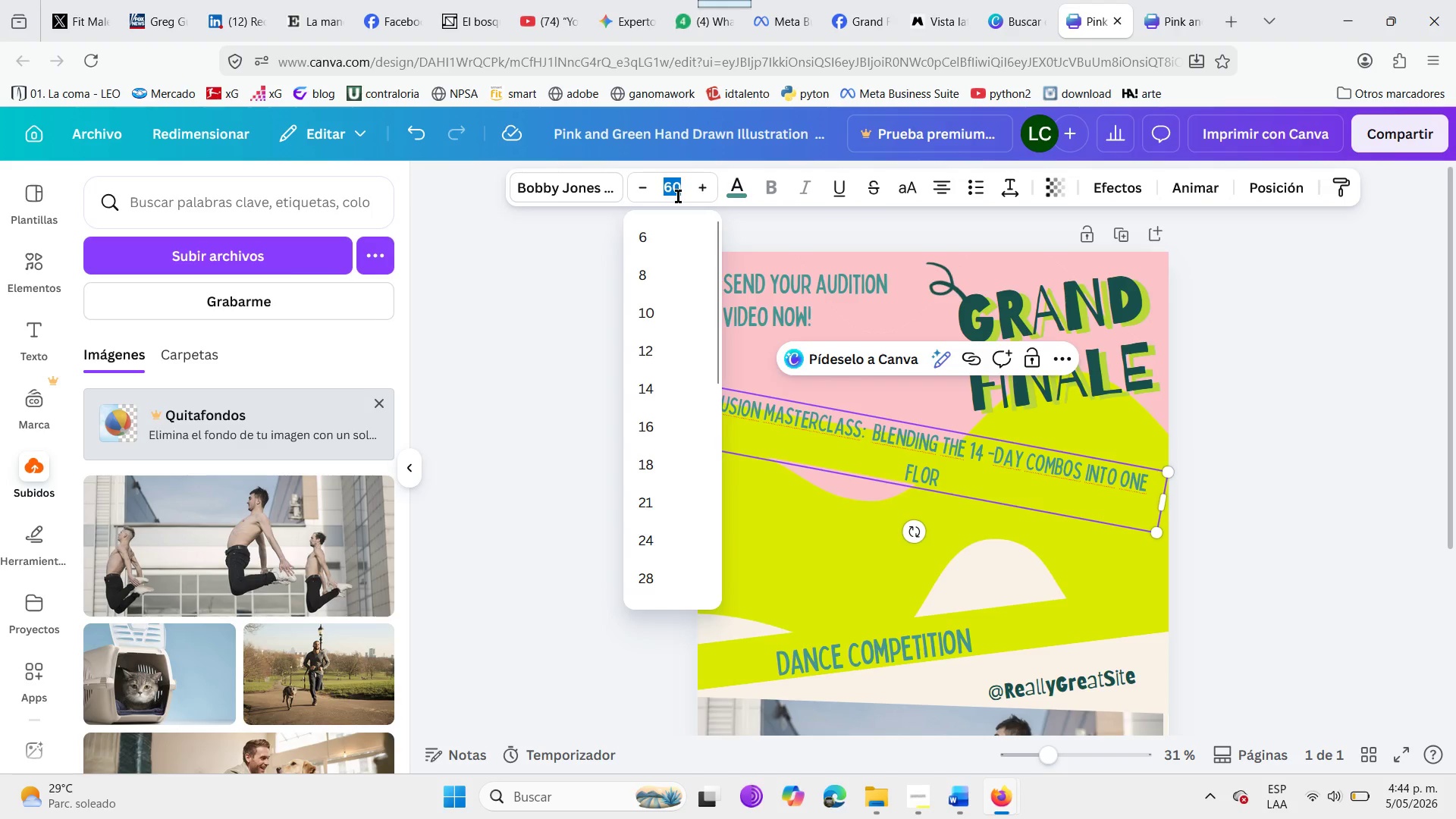 
type(40)
 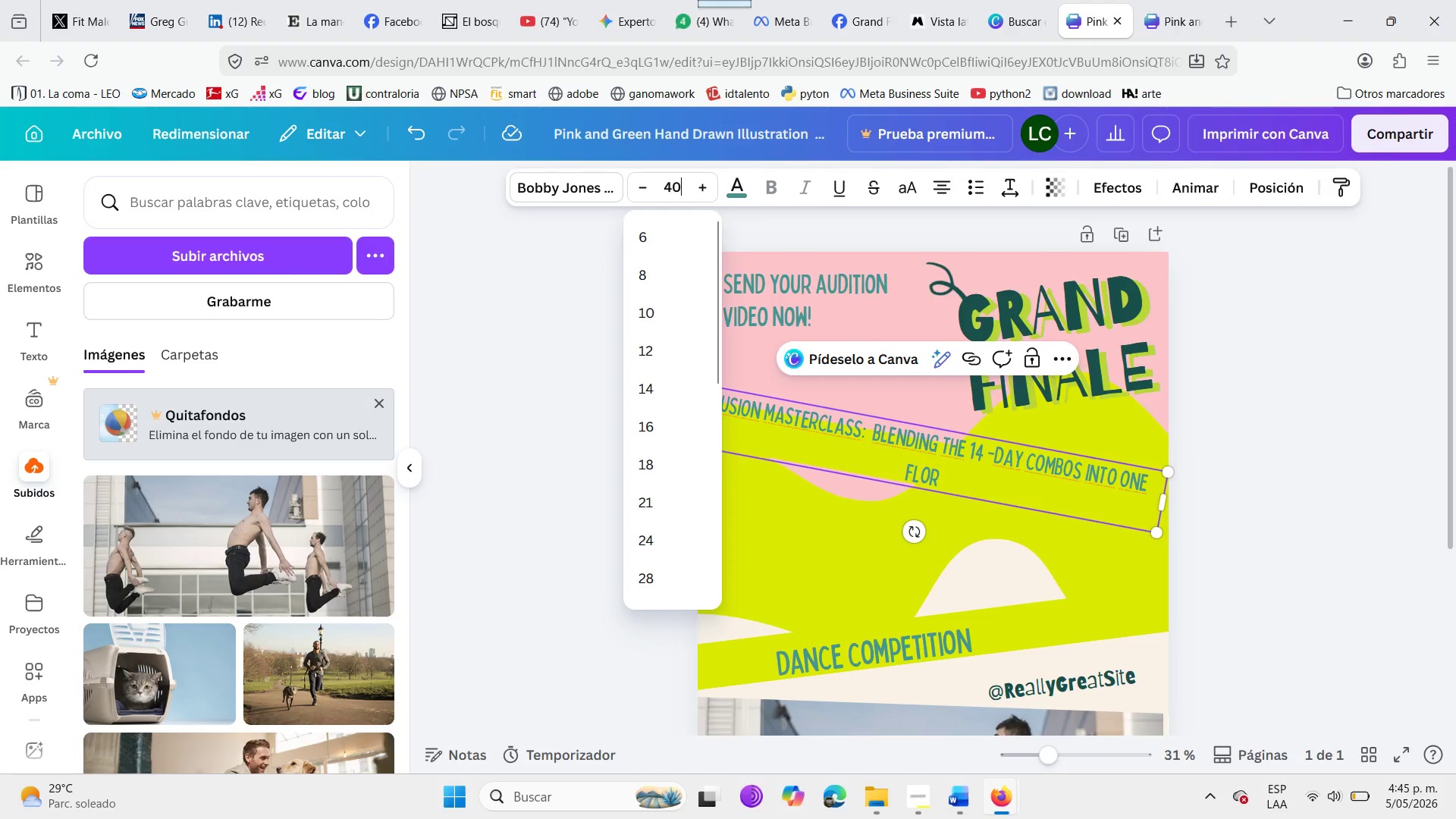 
key(Enter)
 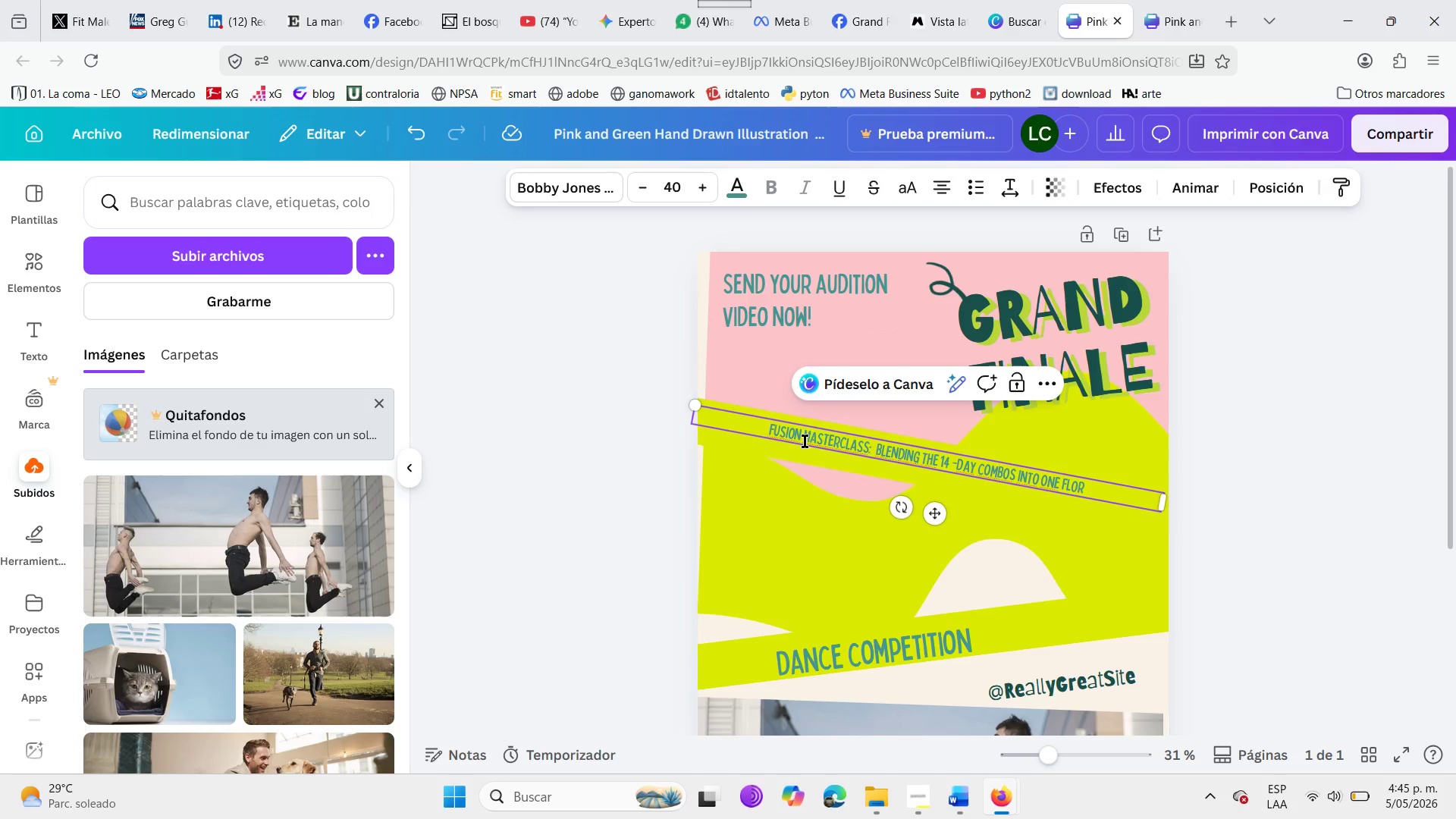 
wait(6.42)
 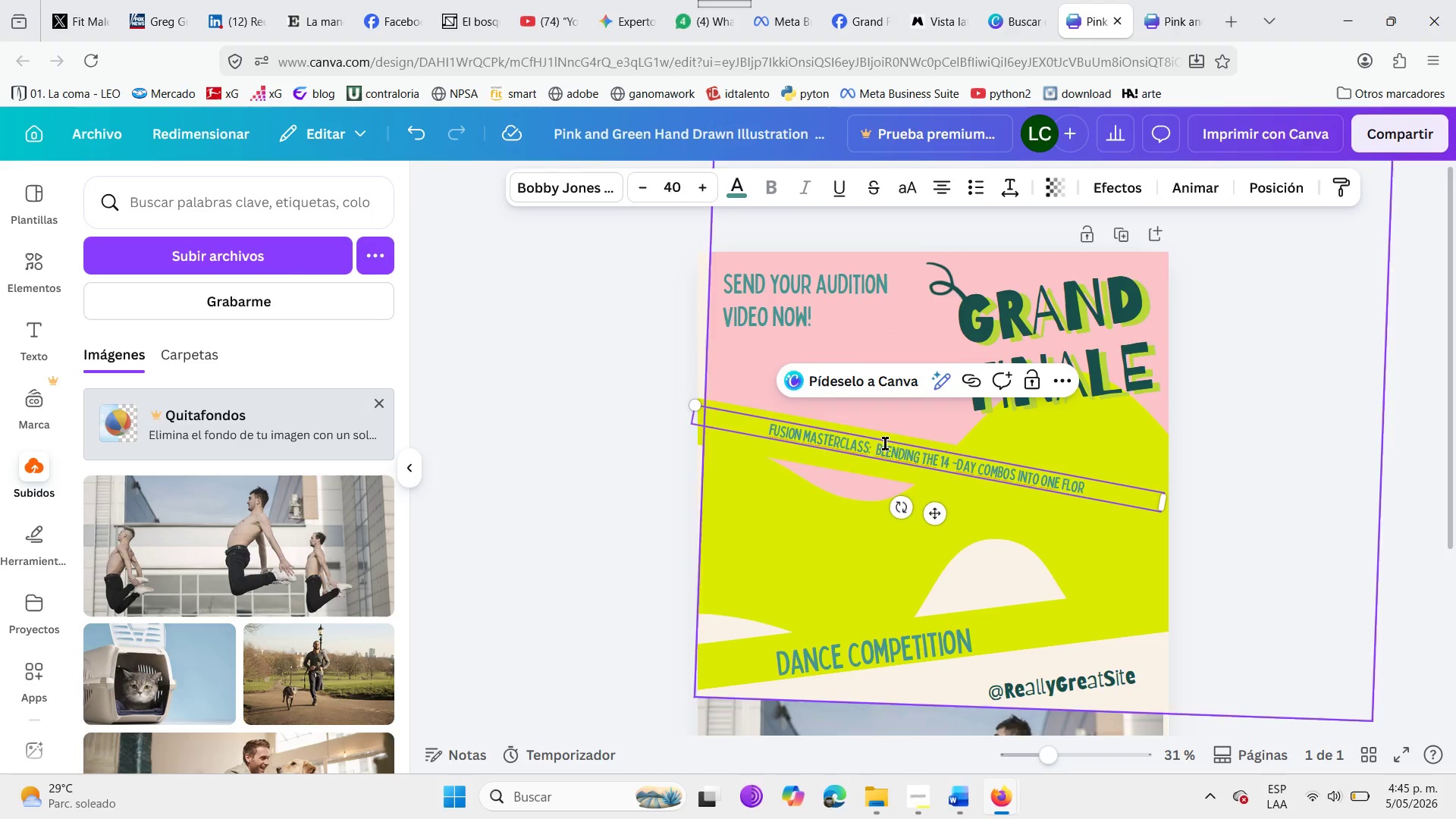 
left_click_drag(start_coordinate=[755, 430], to_coordinate=[1105, 496])
 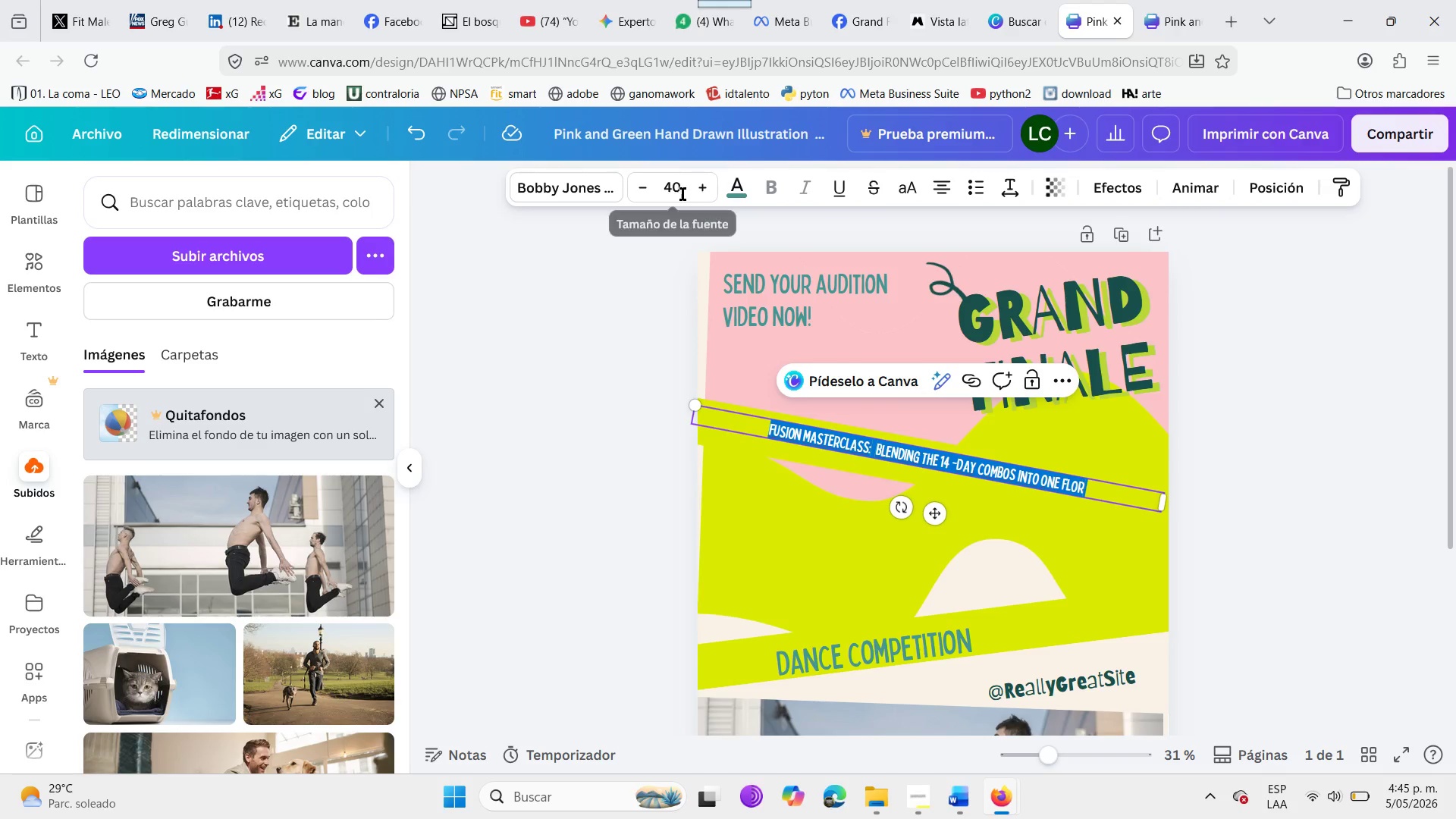 
left_click([682, 194])
 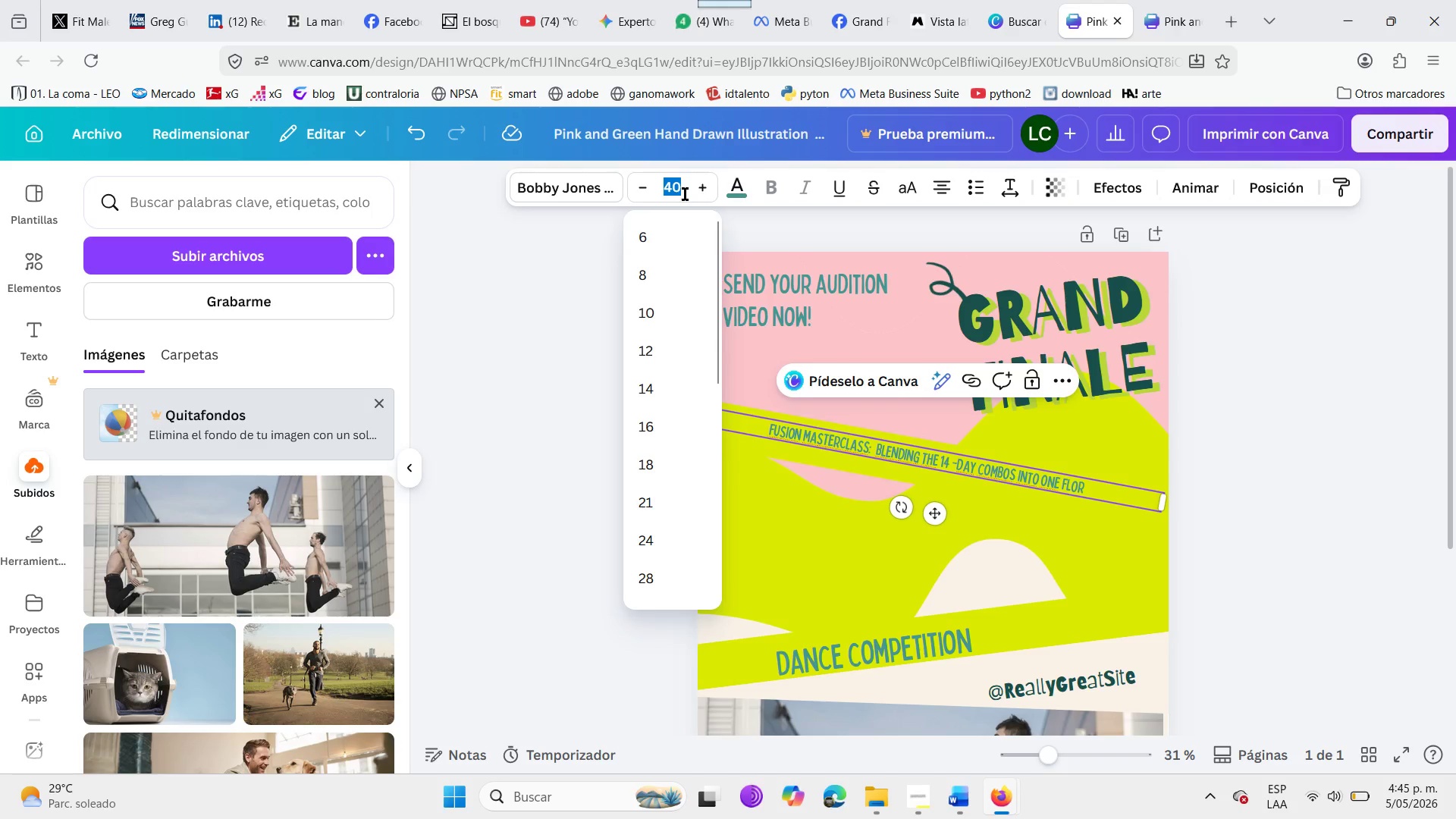 
type(50)
 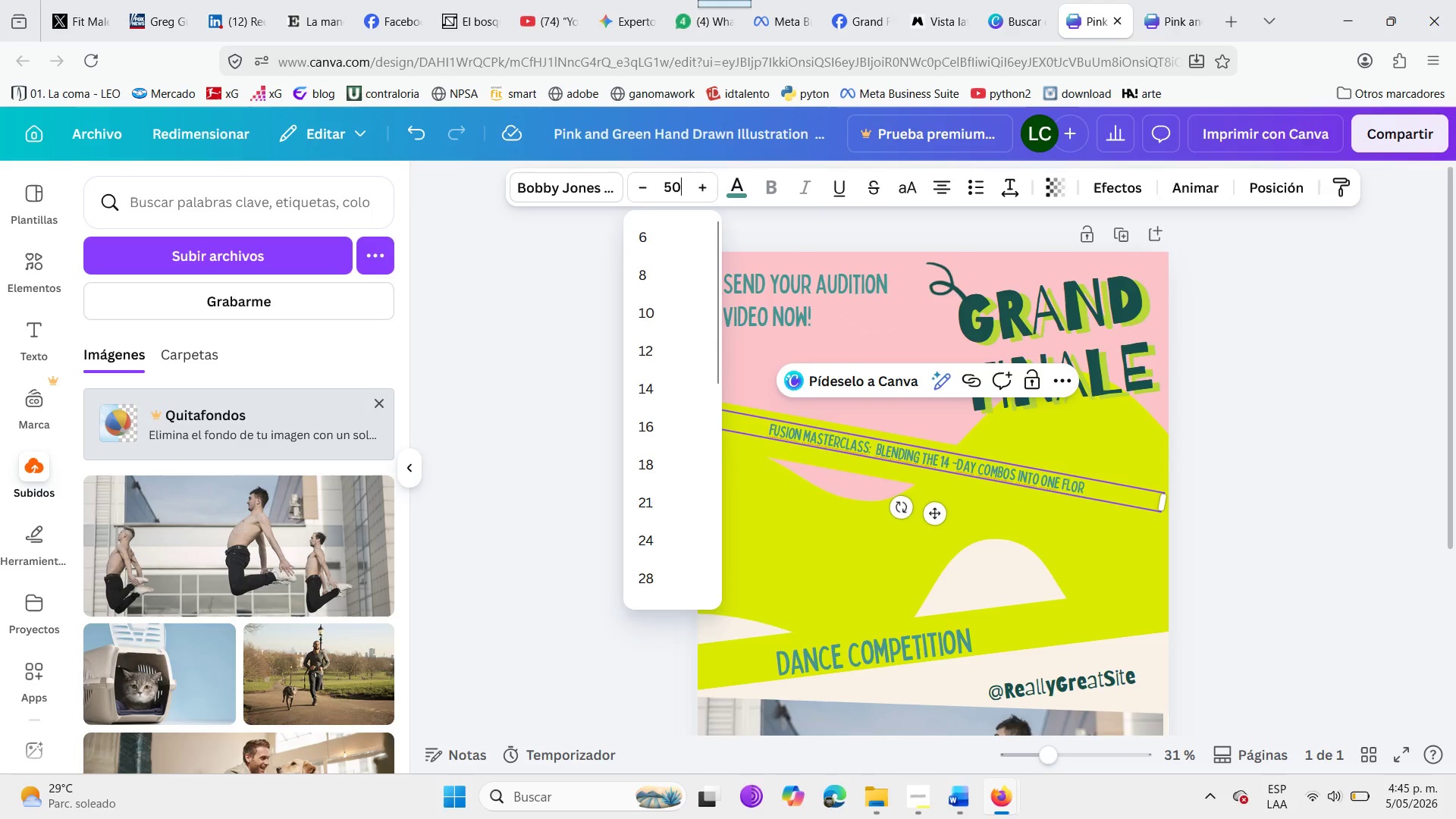 
key(Enter)
 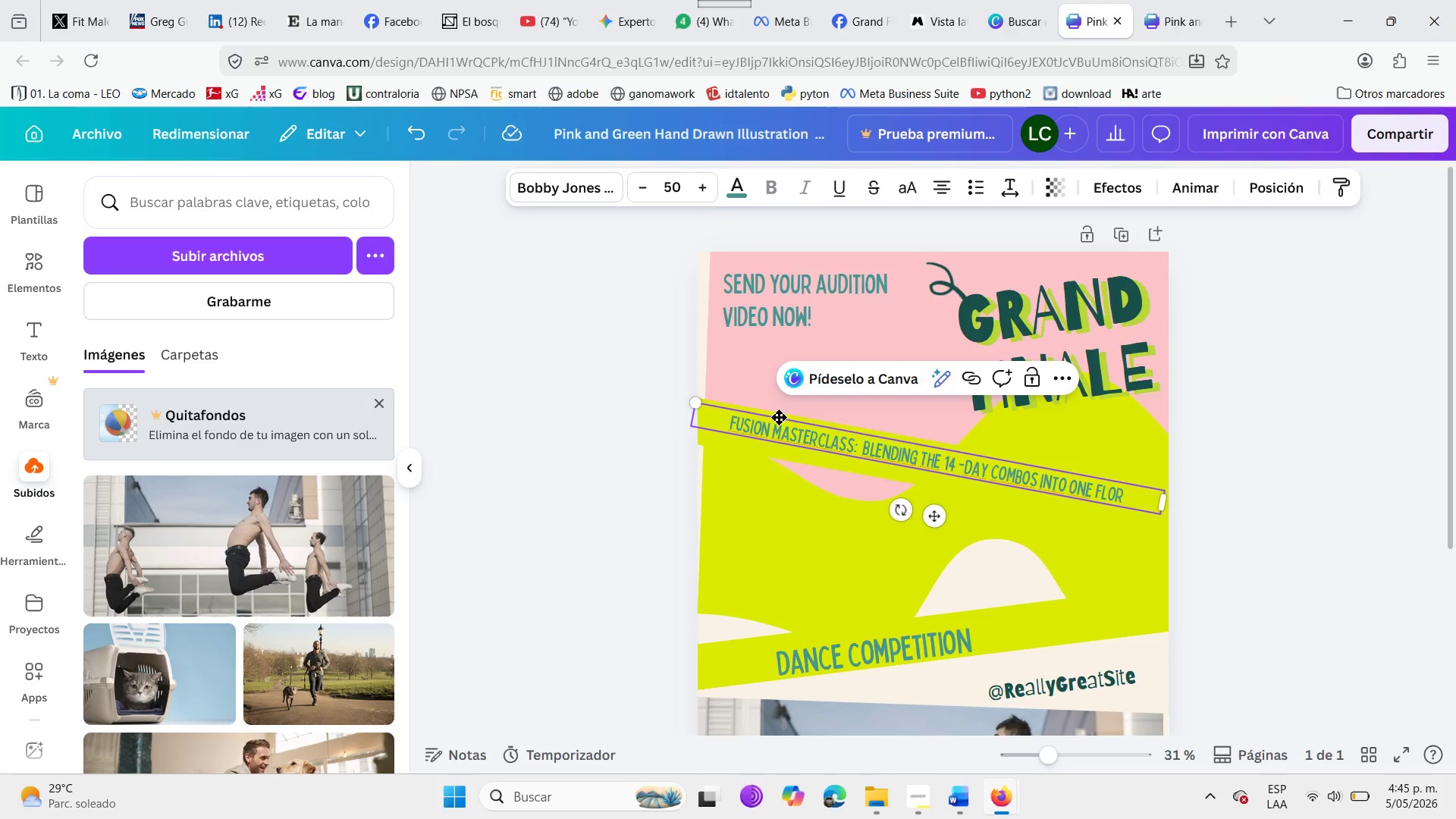 
left_click([778, 421])
 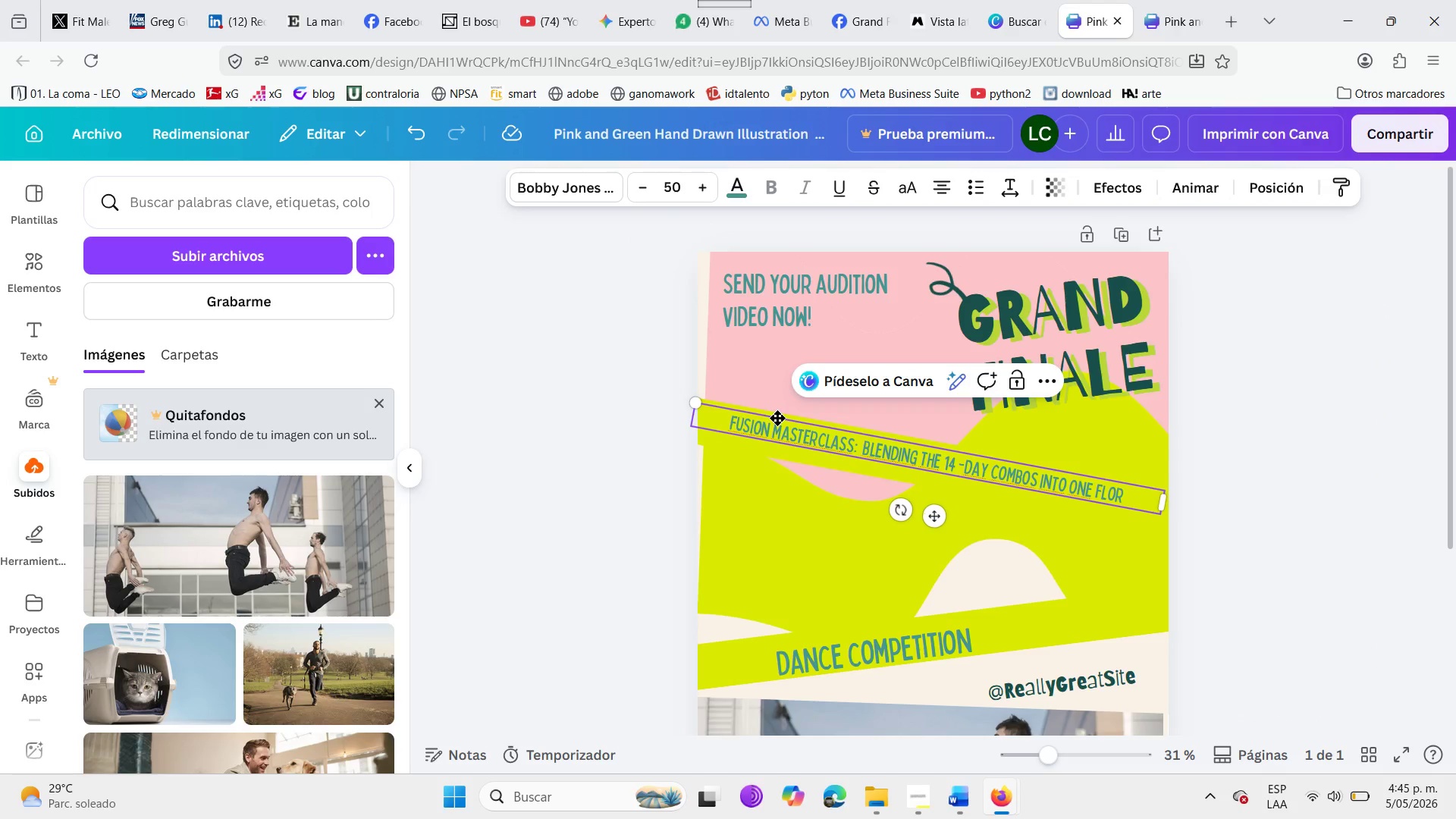 
left_click_drag(start_coordinate=[777, 418], to_coordinate=[768, 417])
 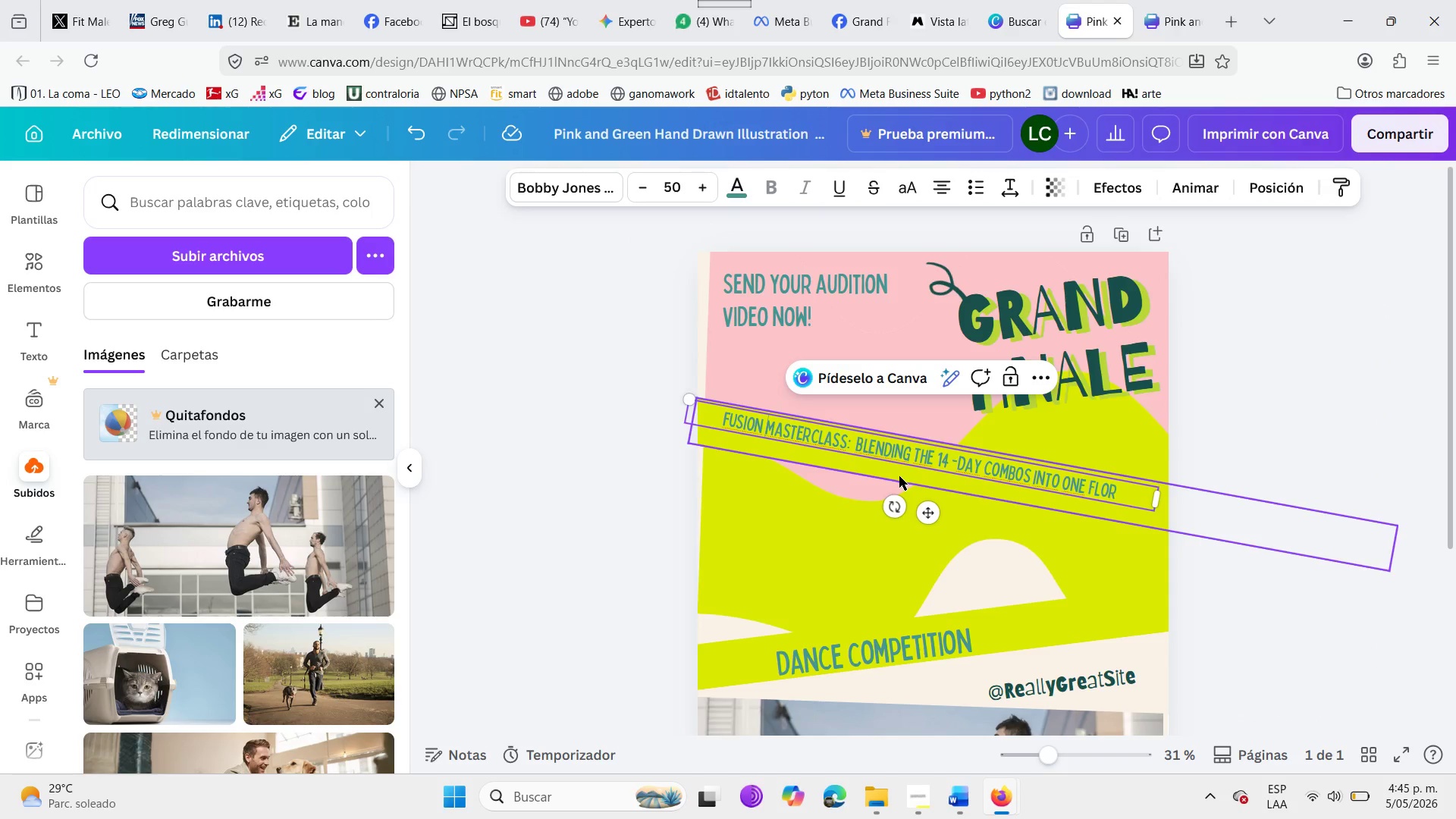 
left_click_drag(start_coordinate=[899, 476], to_coordinate=[902, 451])
 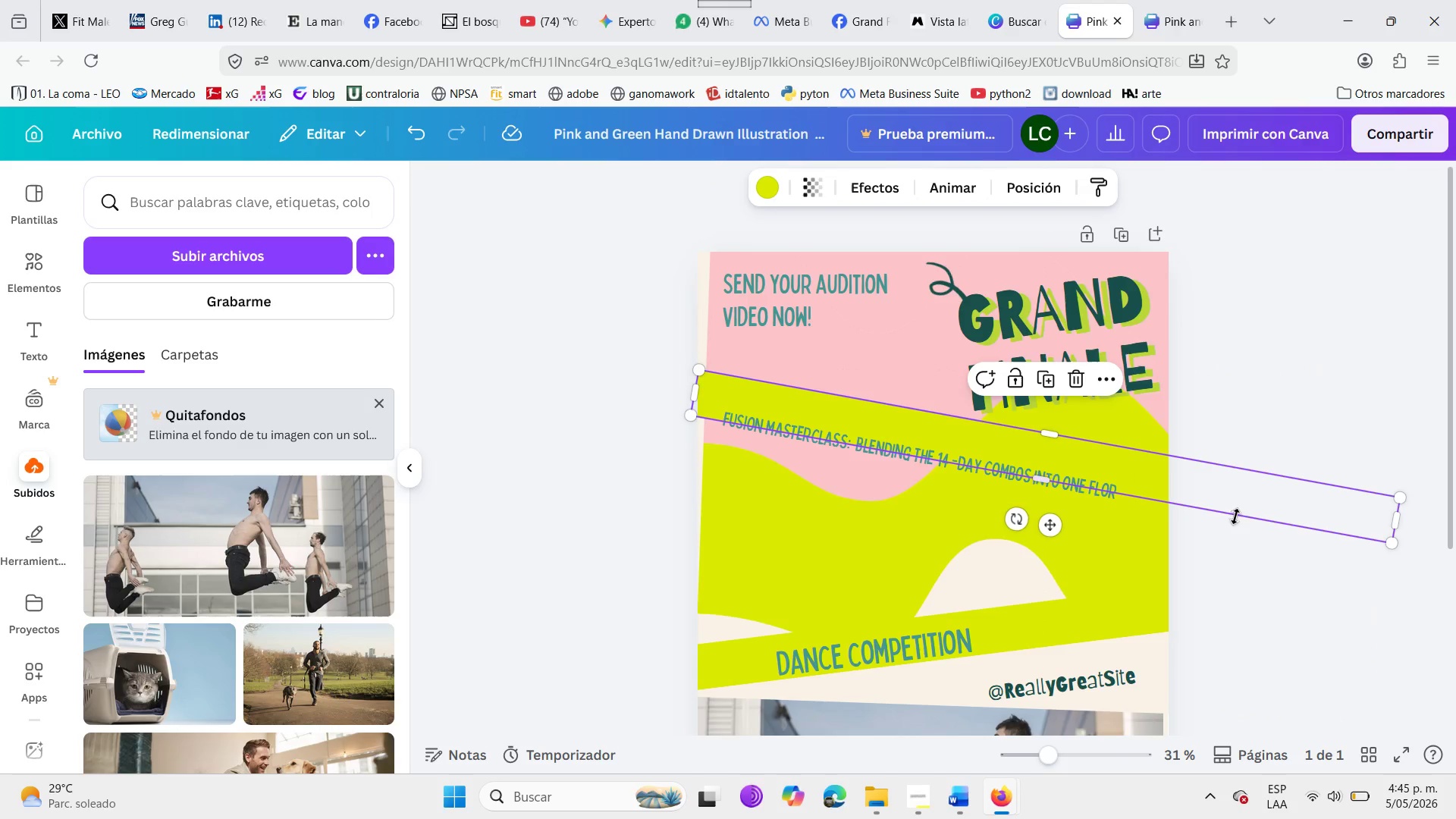 
left_click([1232, 502])
 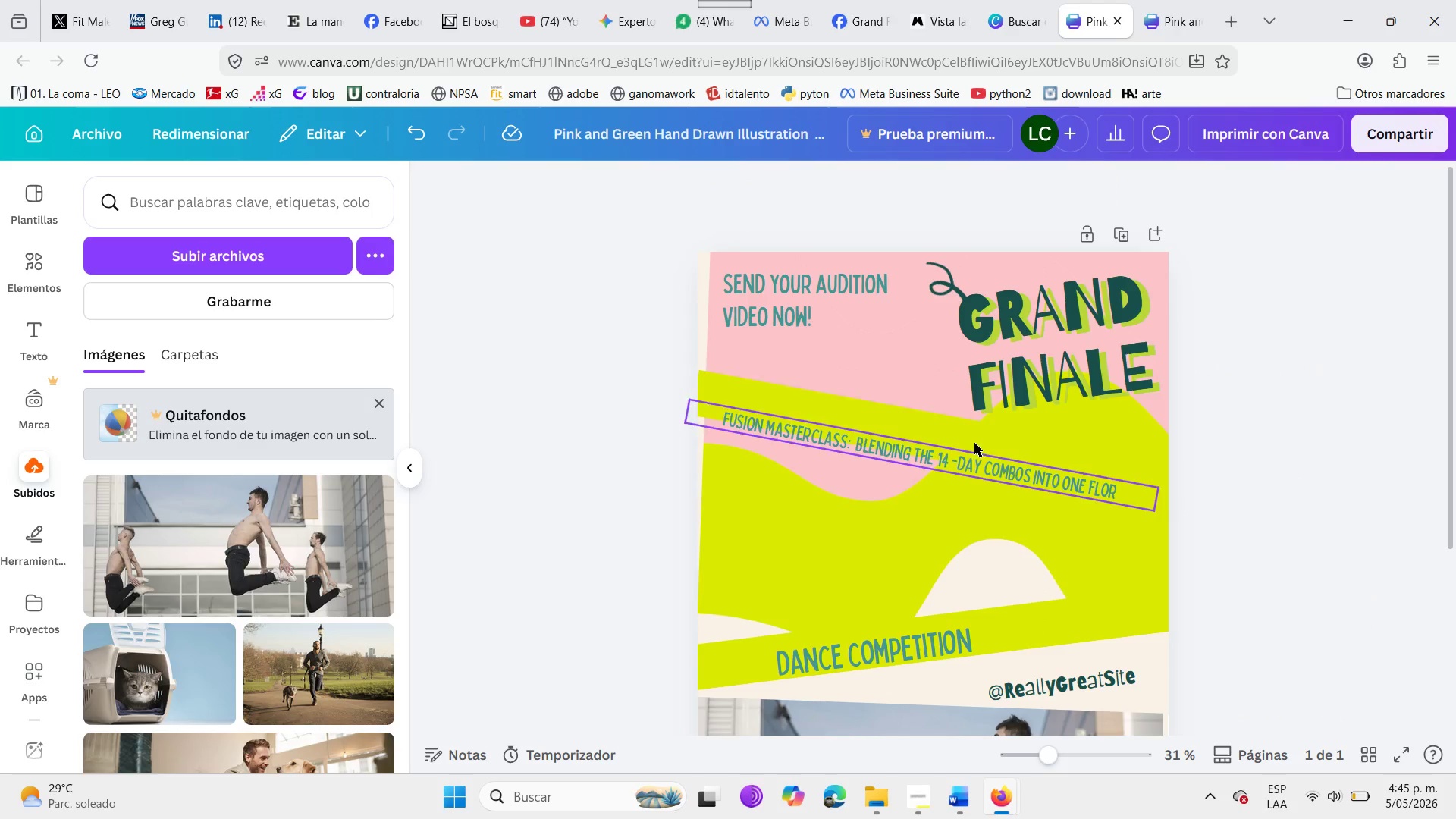 
left_click([958, 430])
 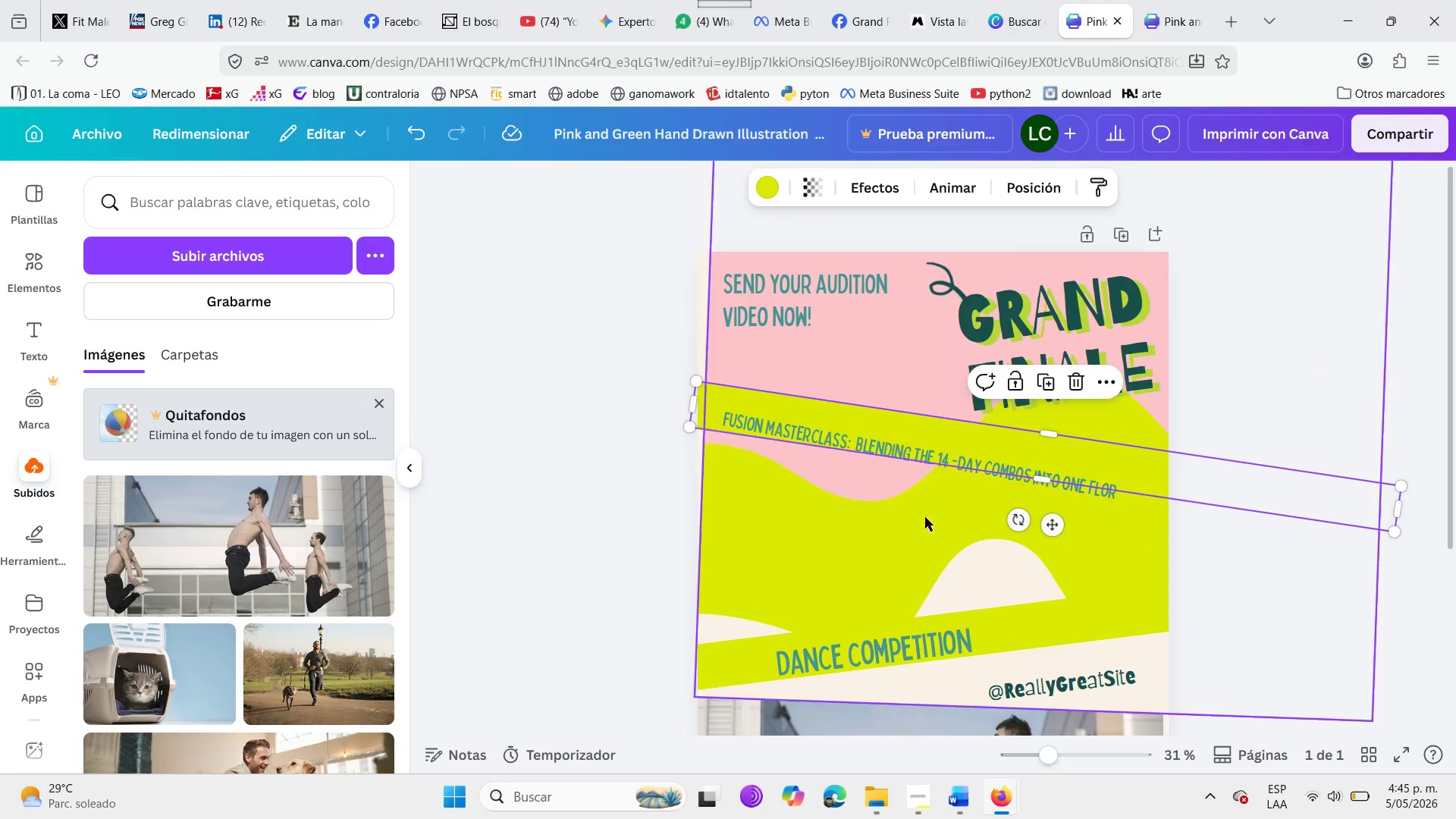 
wait(6.22)
 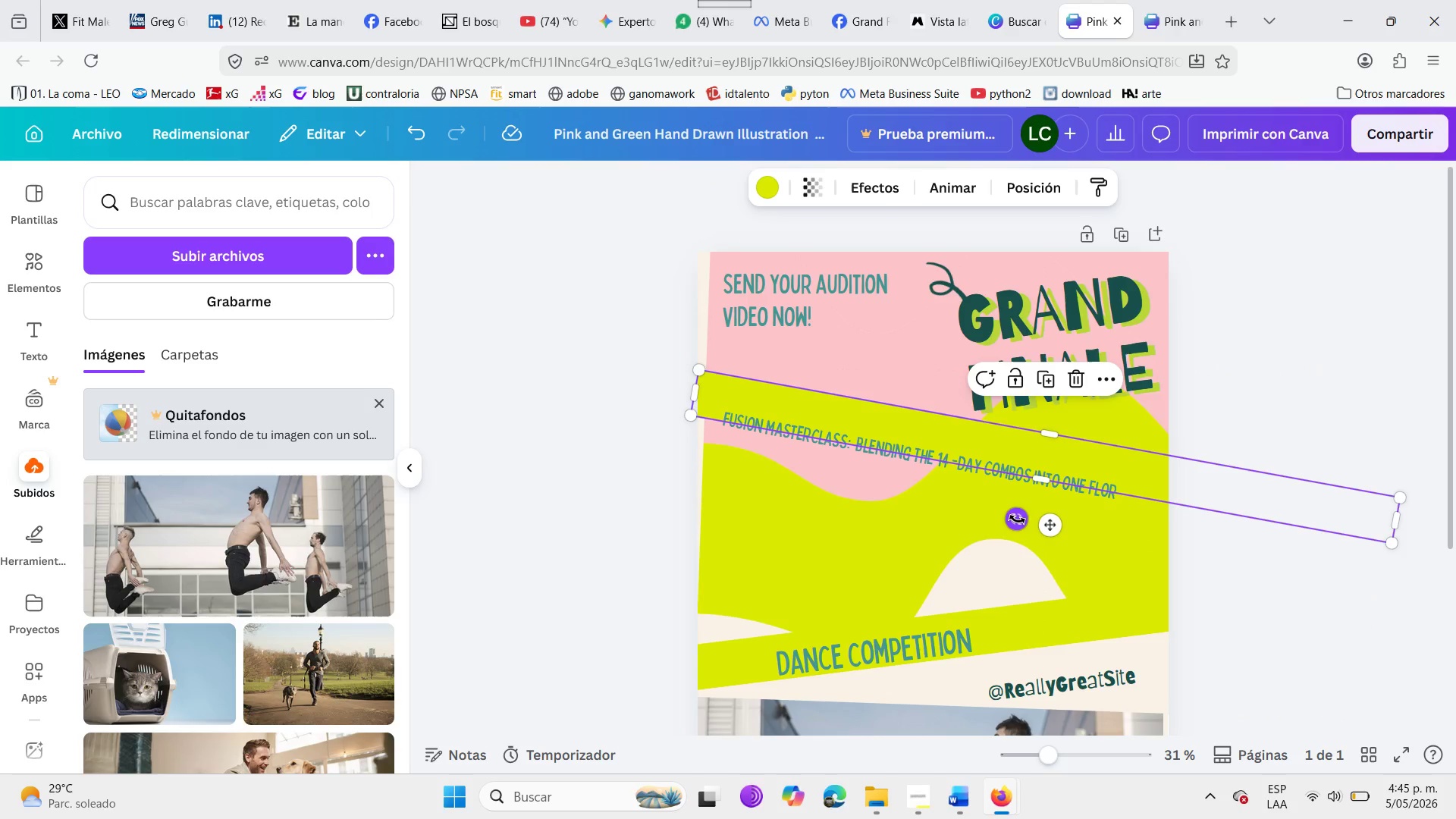 
left_click_drag(start_coordinate=[913, 463], to_coordinate=[916, 466])
 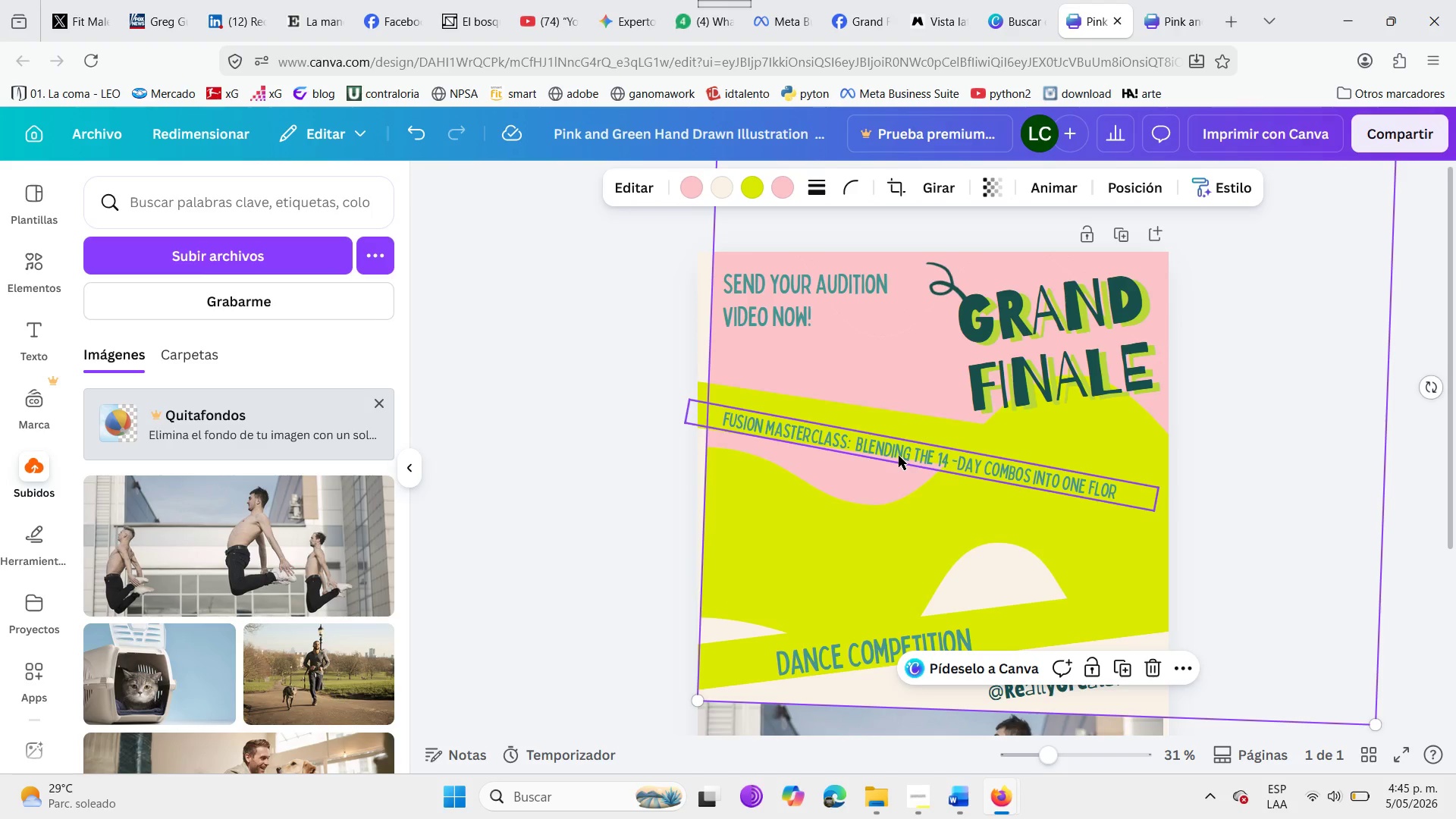 
left_click([899, 456])
 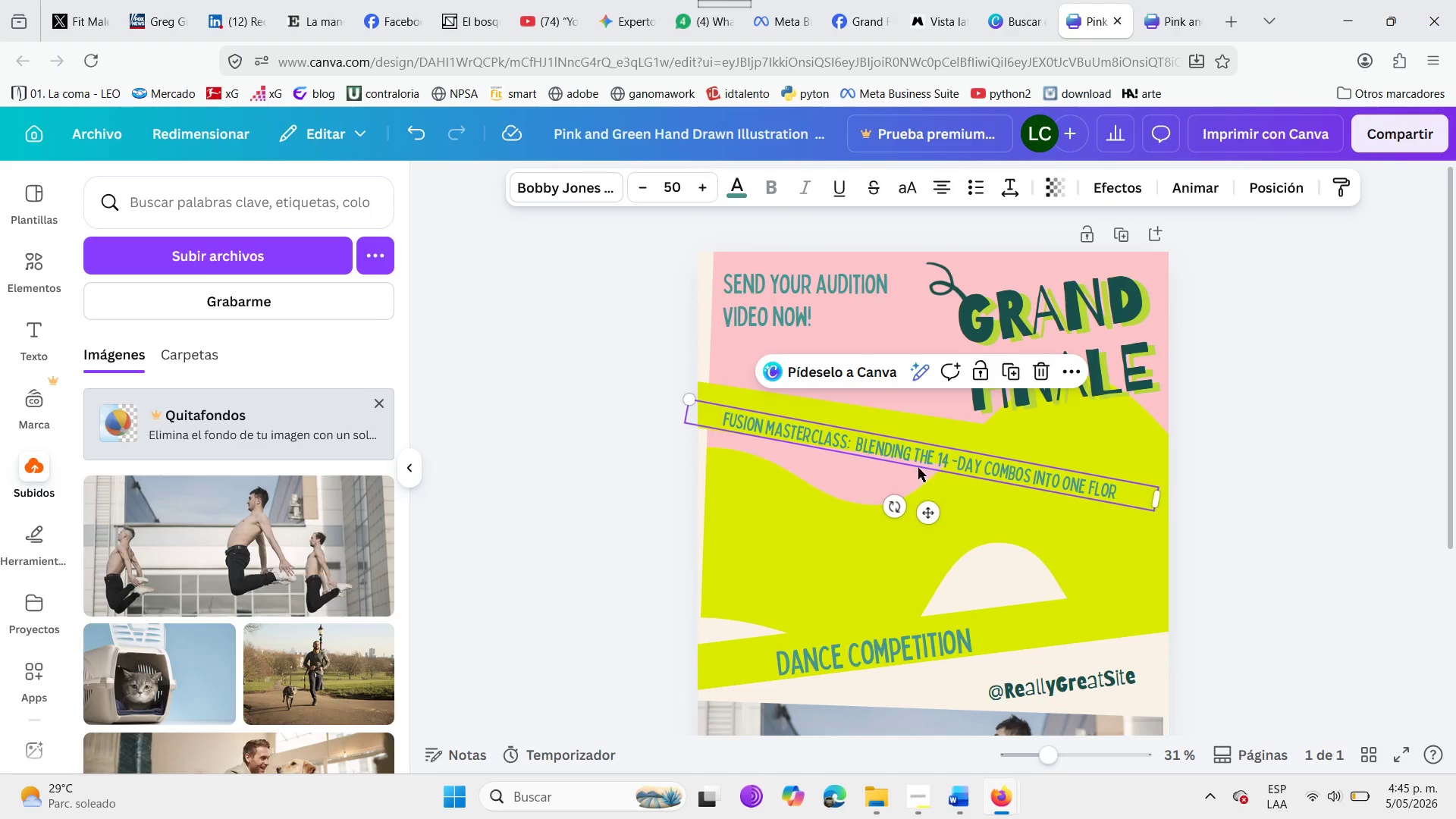 
left_click_drag(start_coordinate=[916, 468], to_coordinate=[925, 452])
 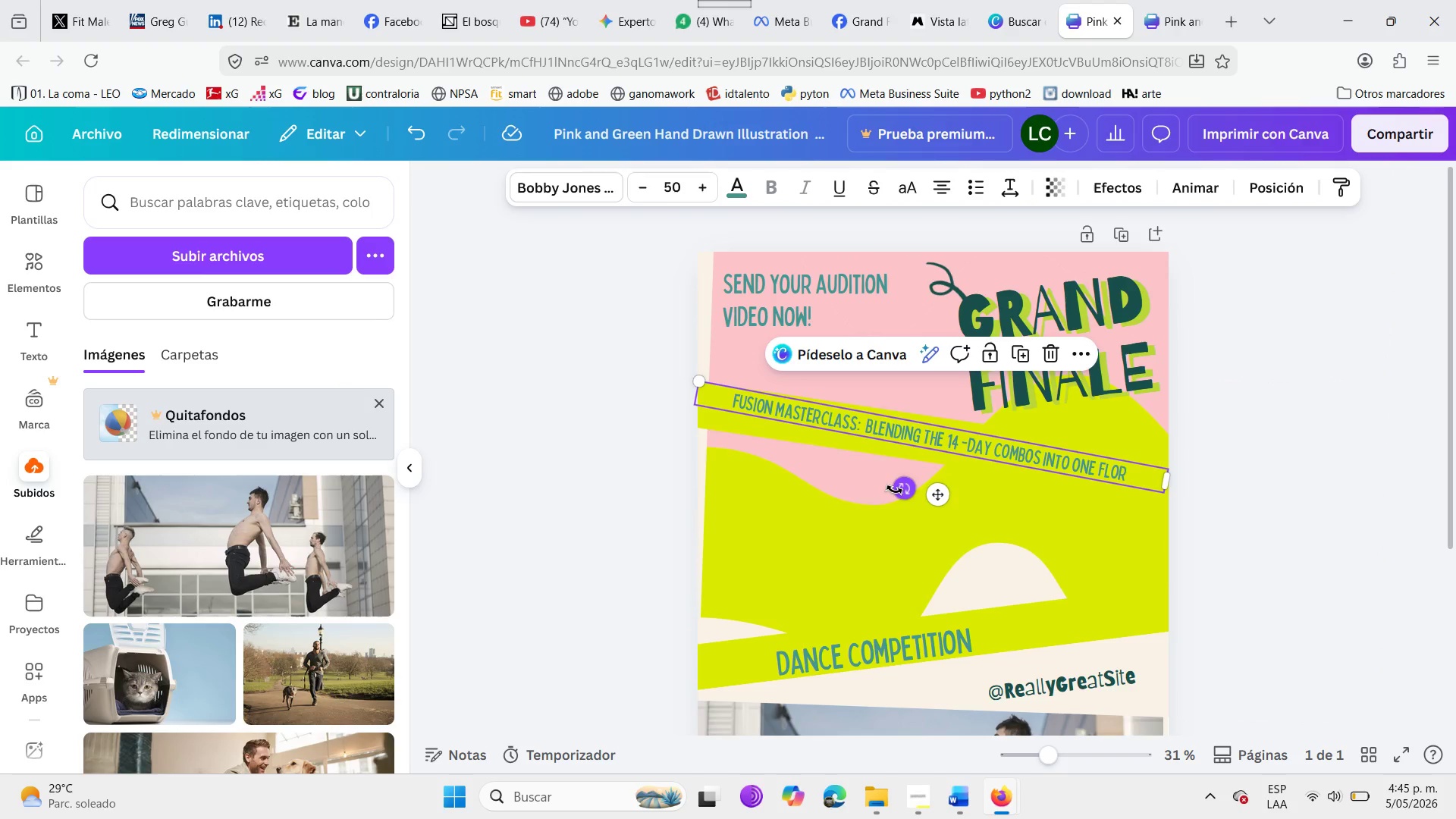 
left_click_drag(start_coordinate=[894, 490], to_coordinate=[897, 494])
 